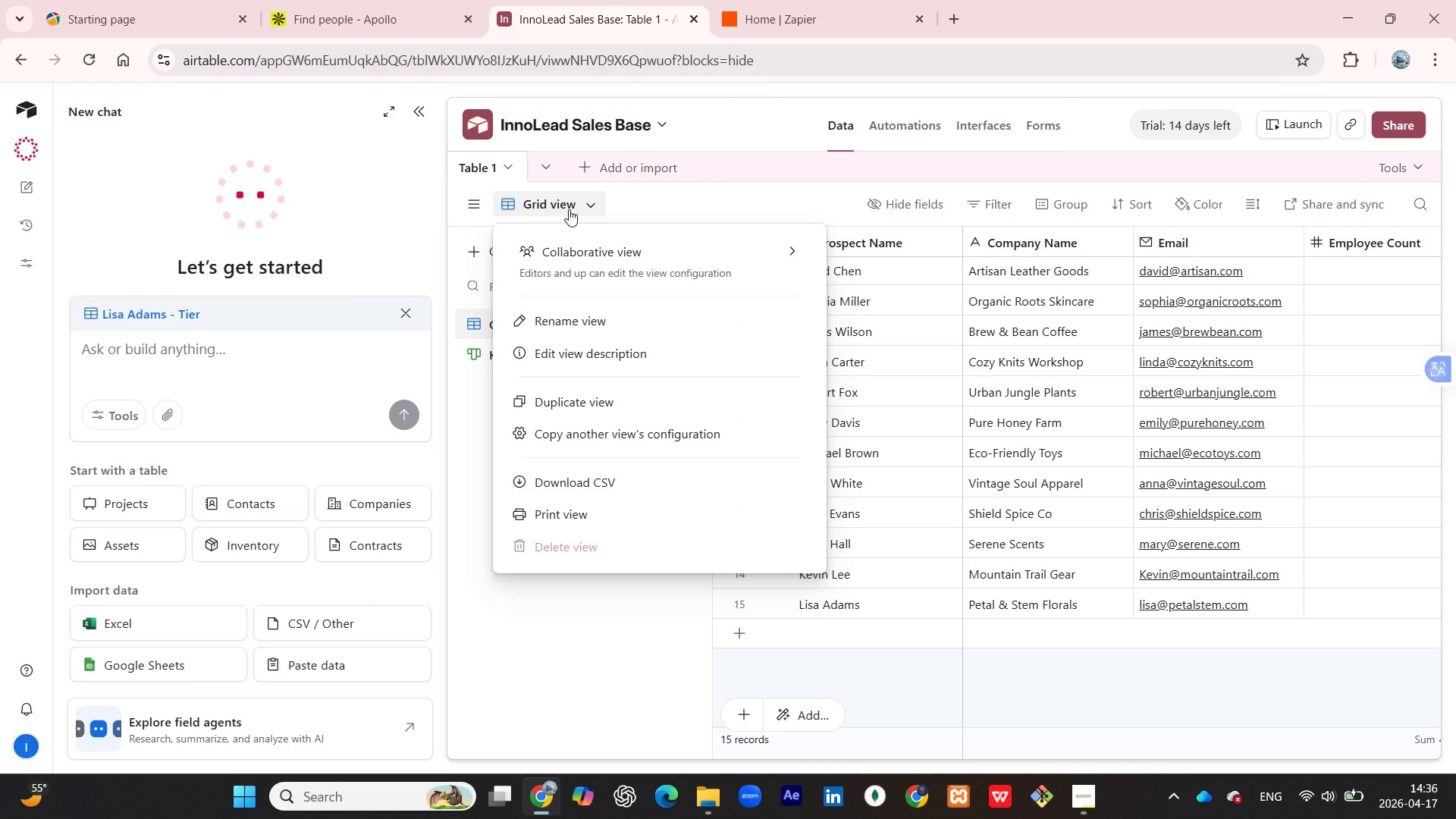 
scroll: coordinate [558, 241], scroll_direction: up, amount: 1.0
 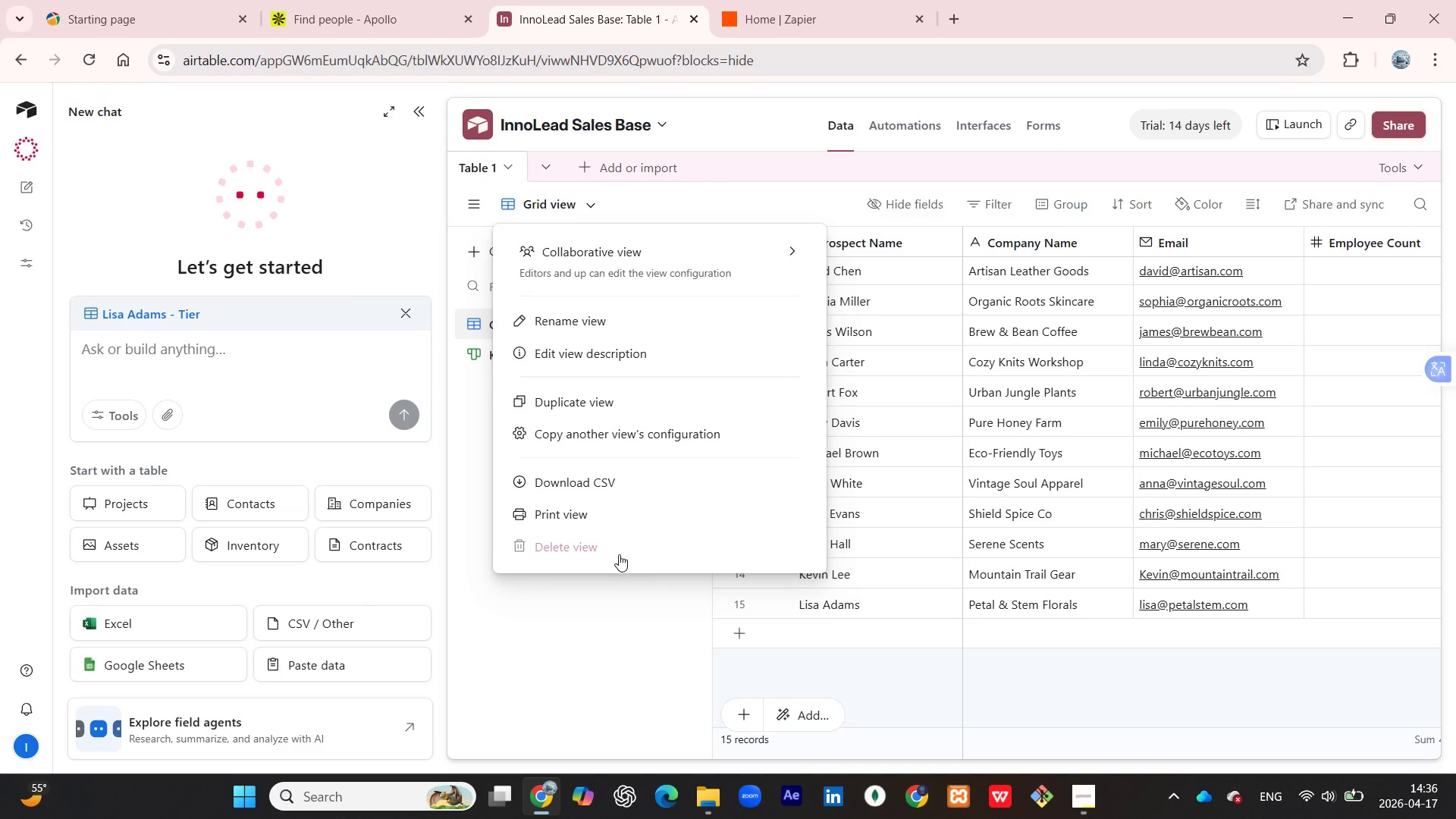 
wait(6.74)
 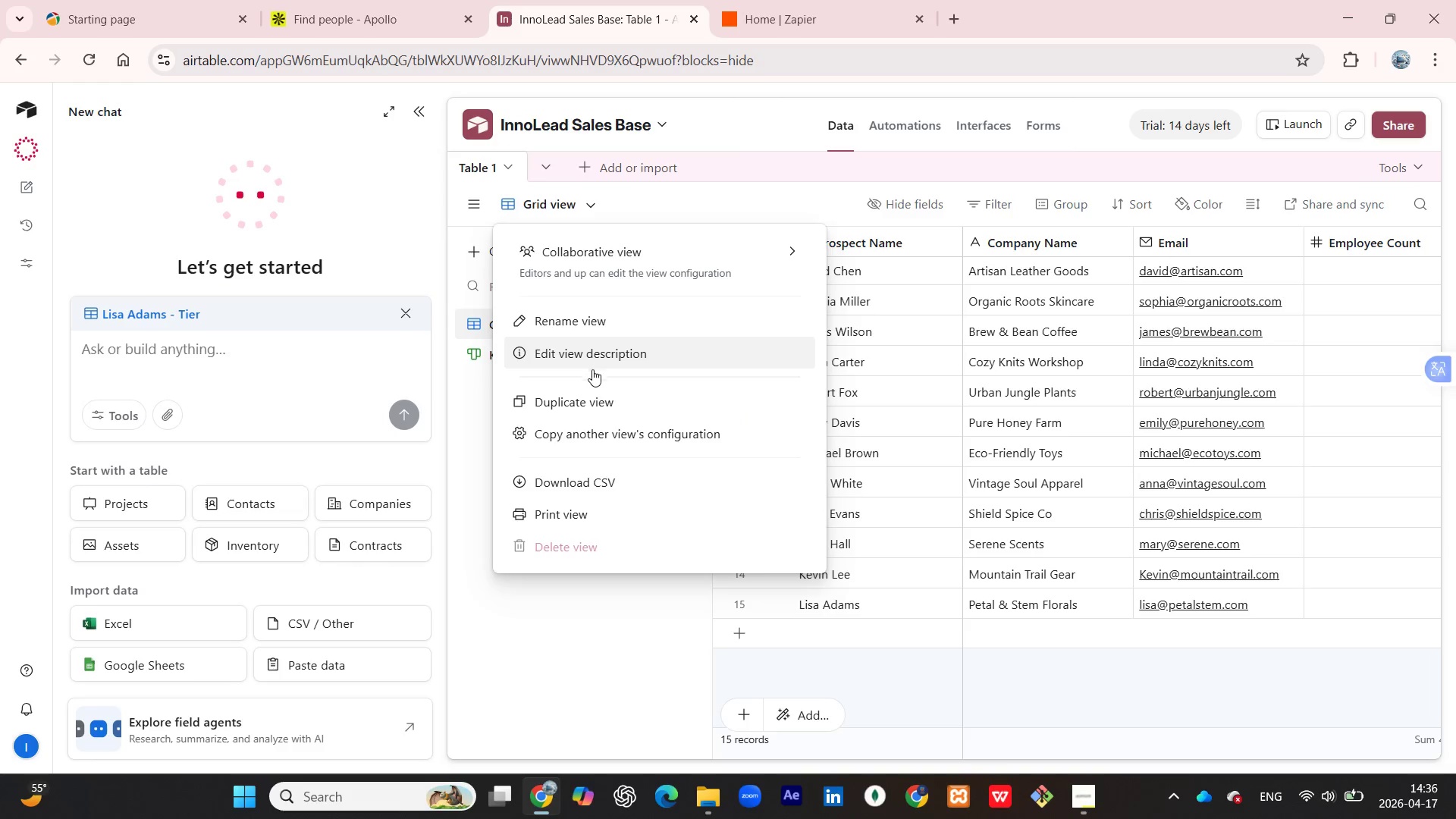 
left_click([616, 602])
 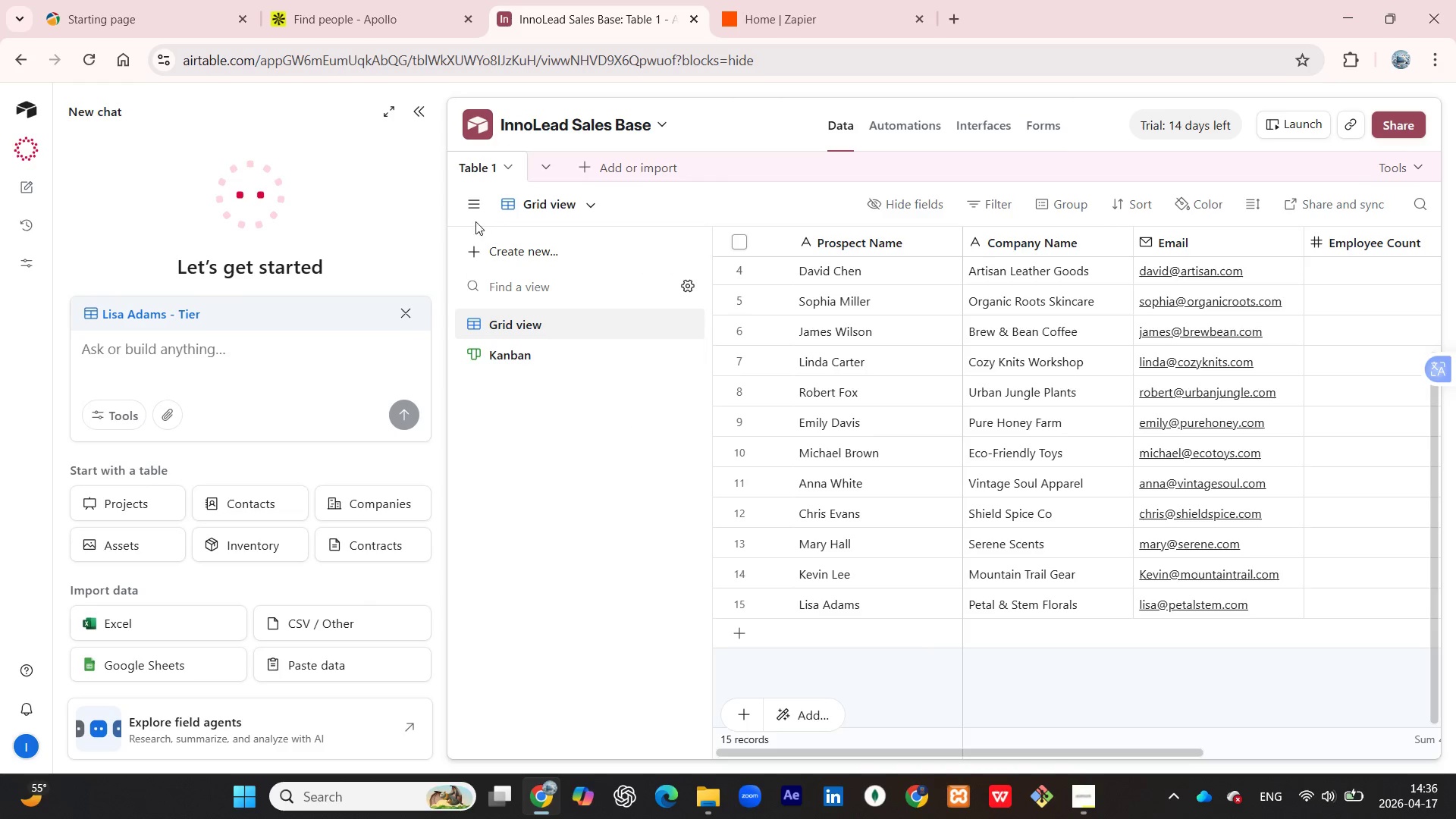 
left_click([478, 207])
 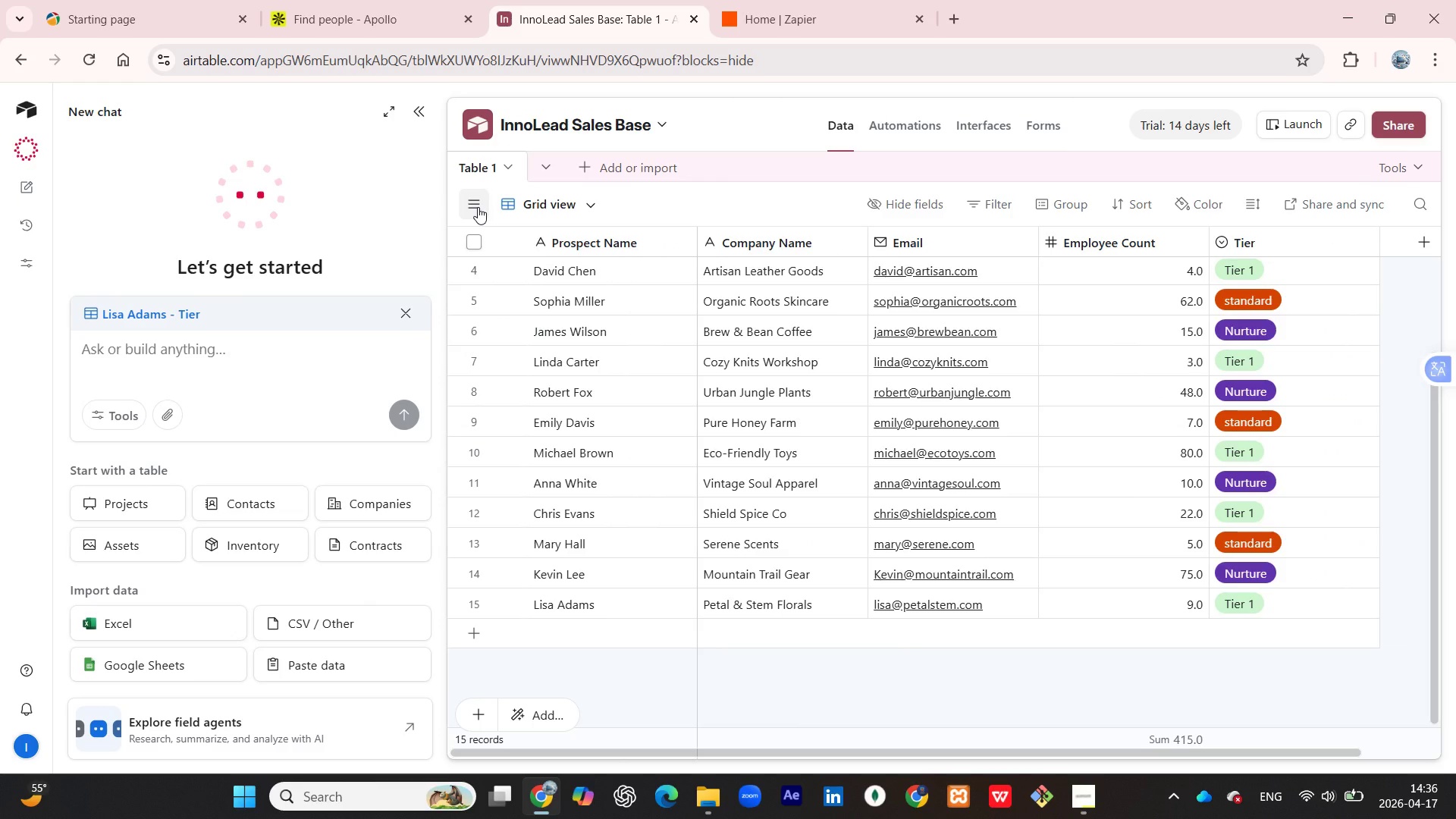 
left_click([478, 207])
 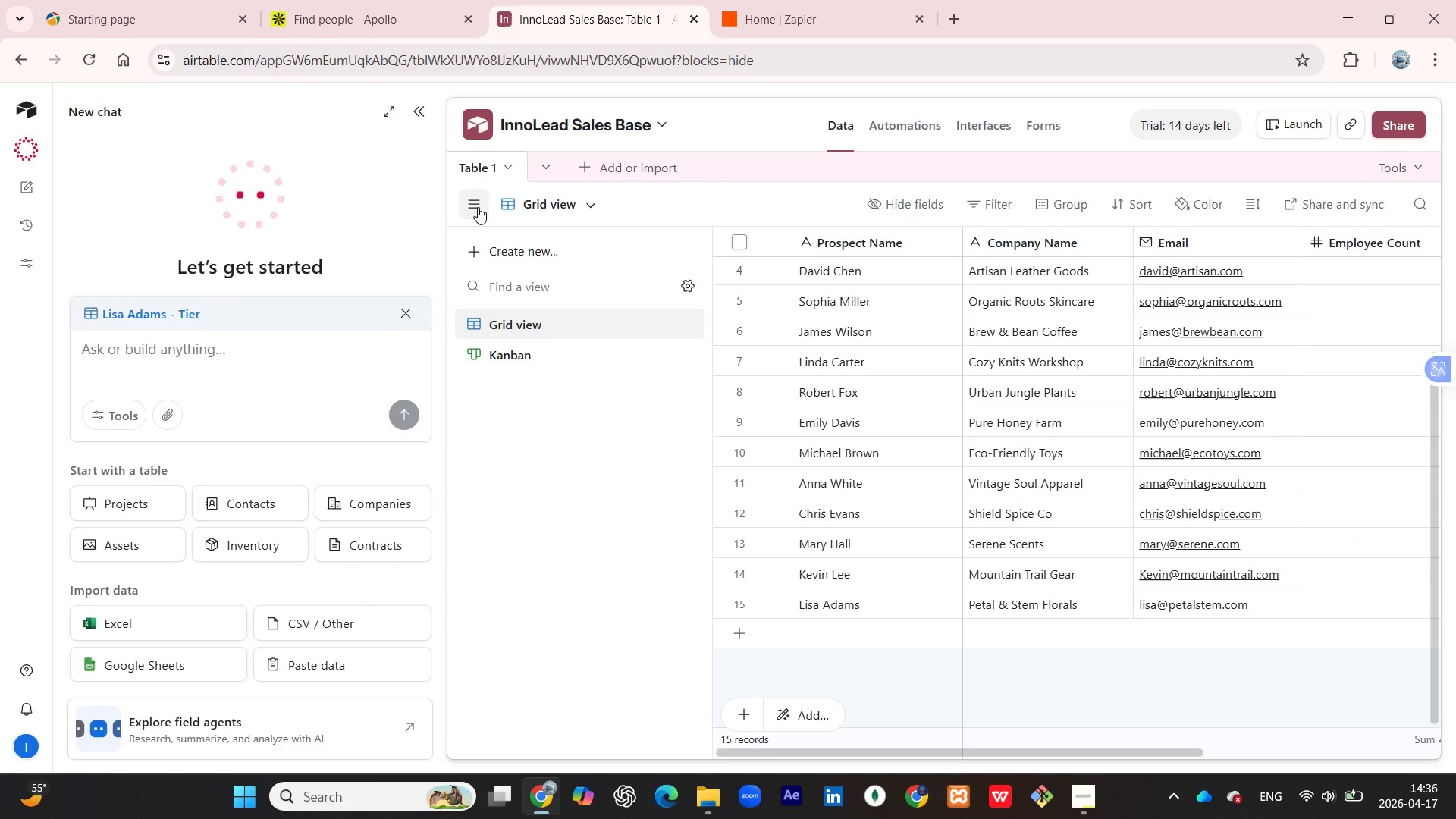 
left_click([478, 207])
 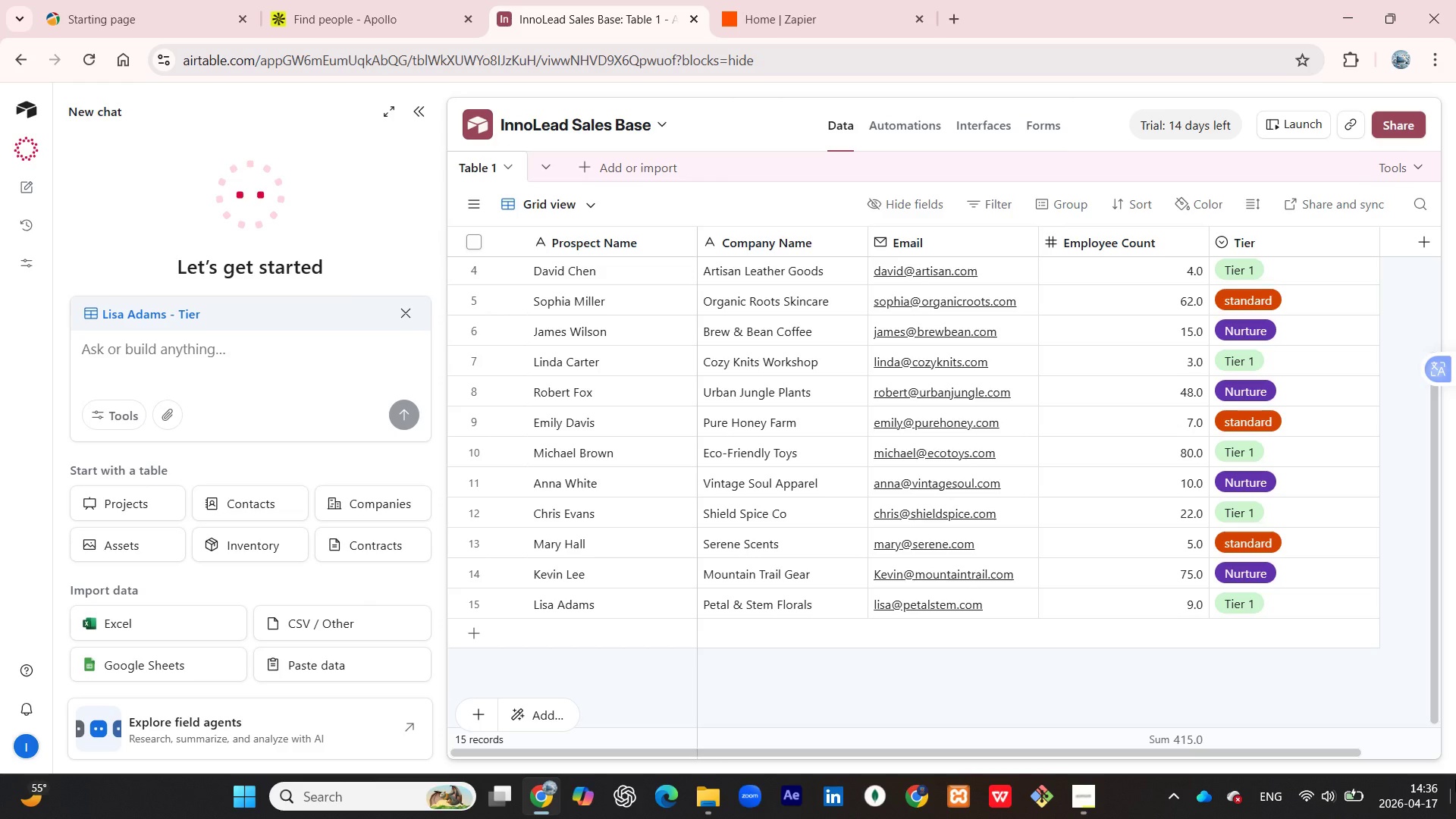 
key(Meta+PrintScreen)
 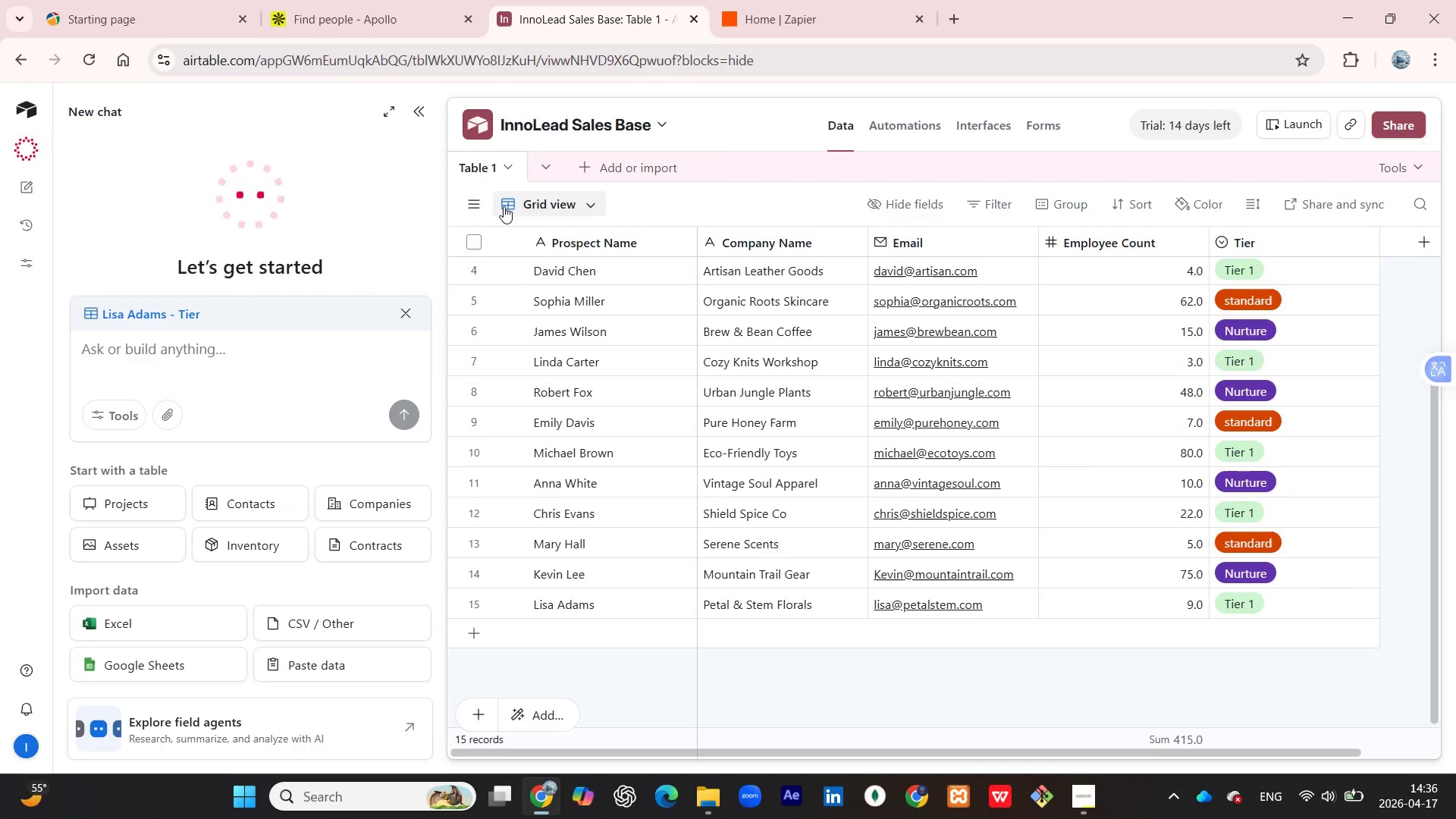 
left_click([463, 202])
 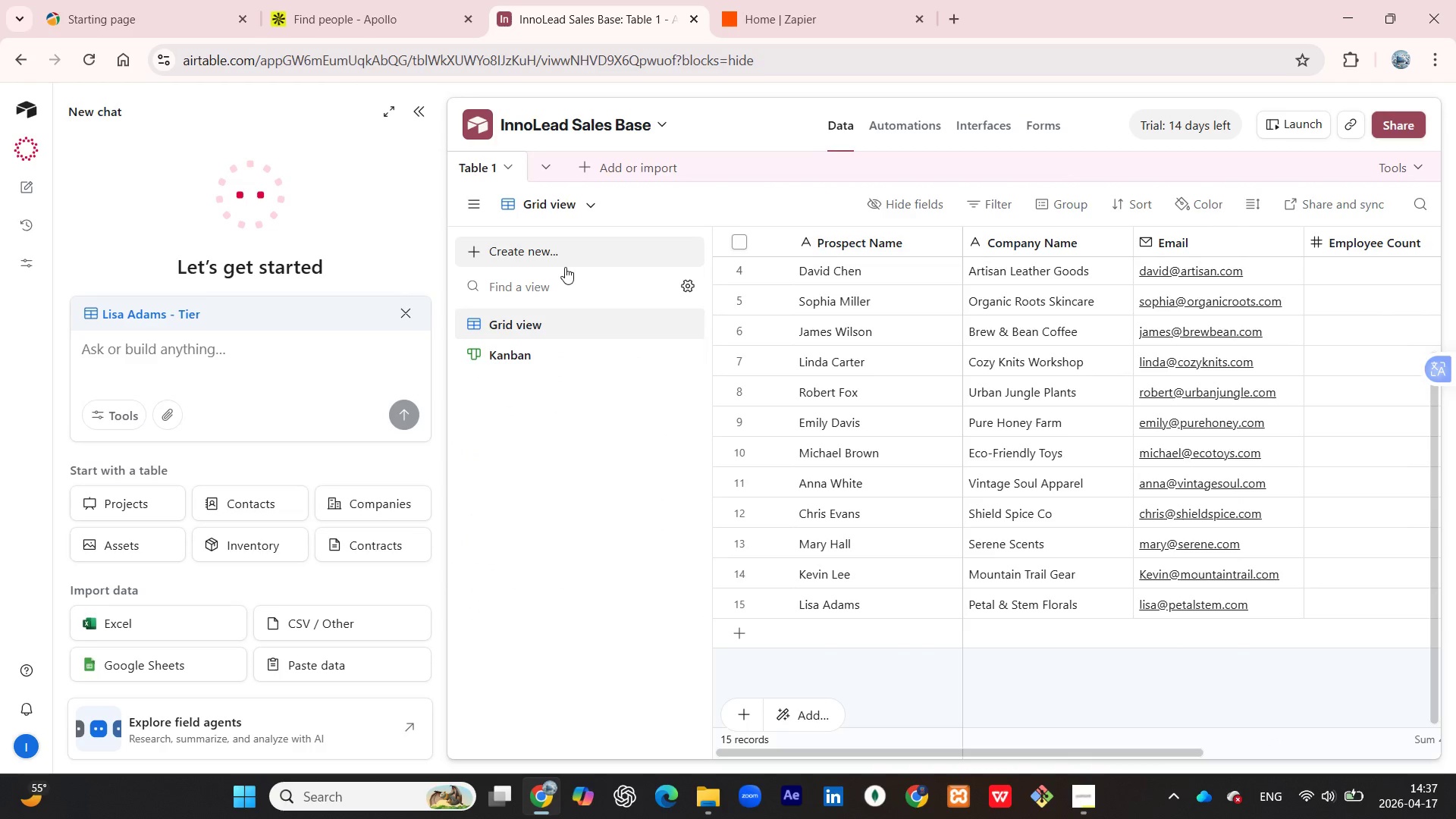 
wait(6.84)
 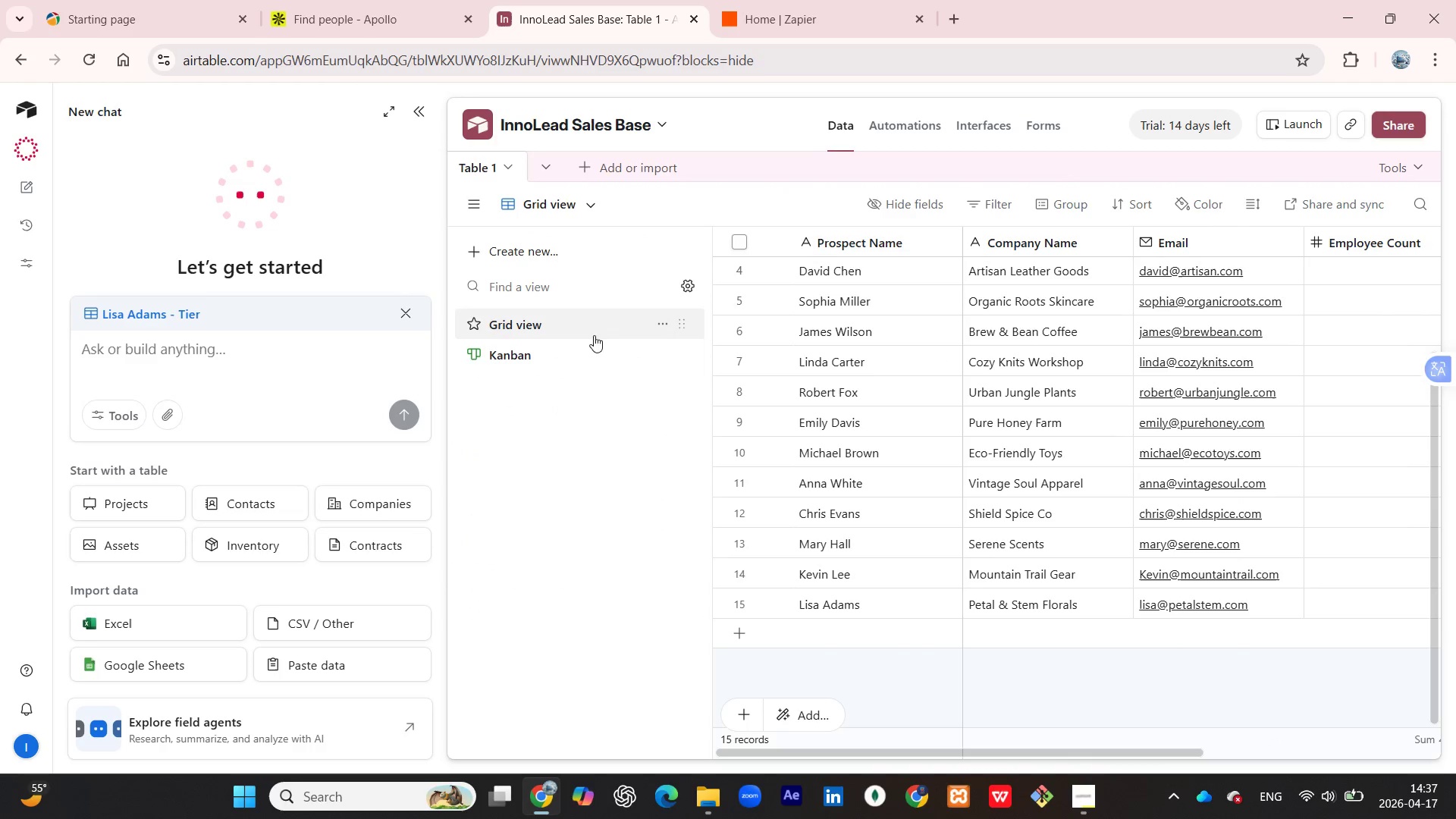 
left_click([666, 325])
 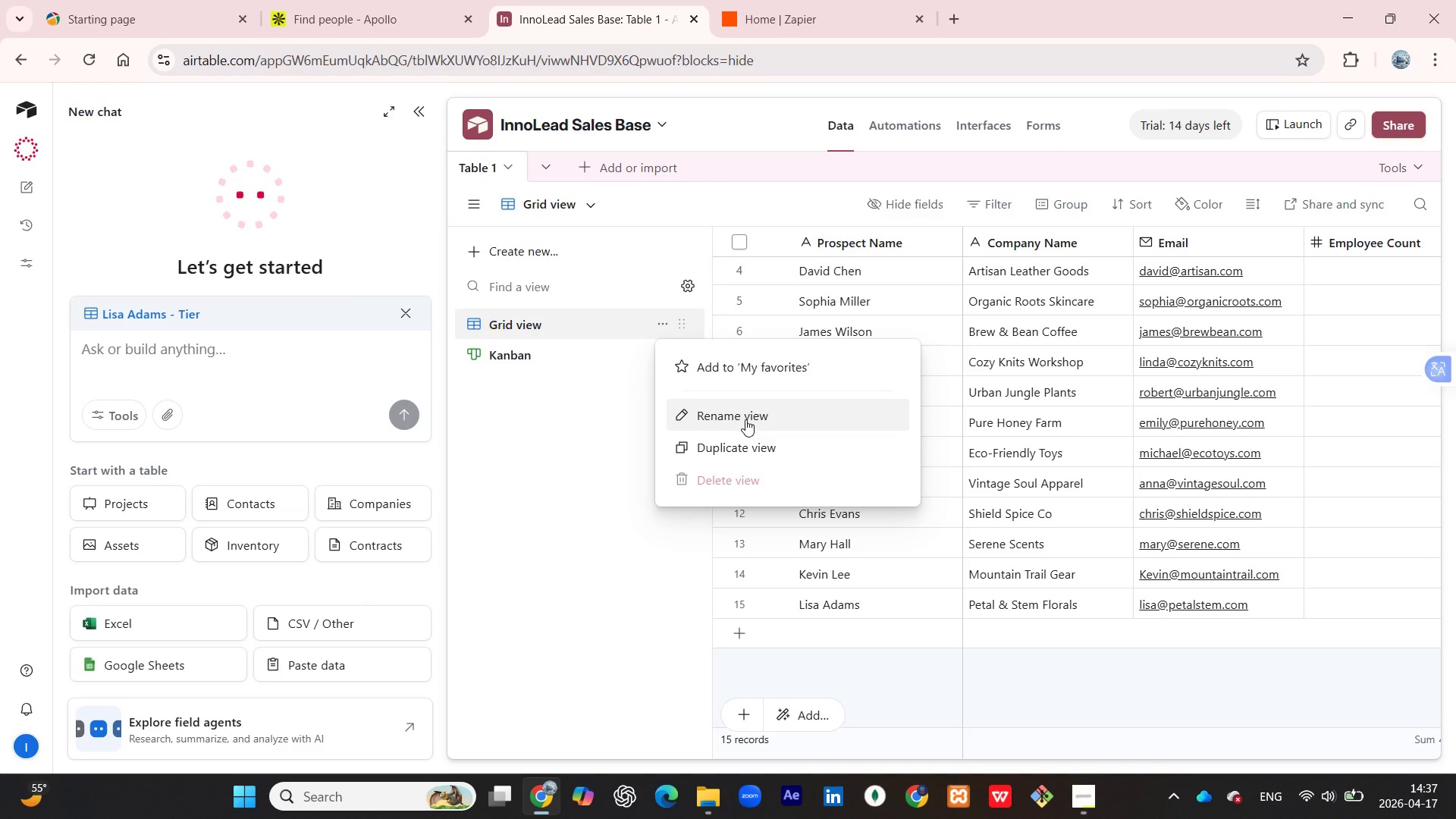 
wait(10.91)
 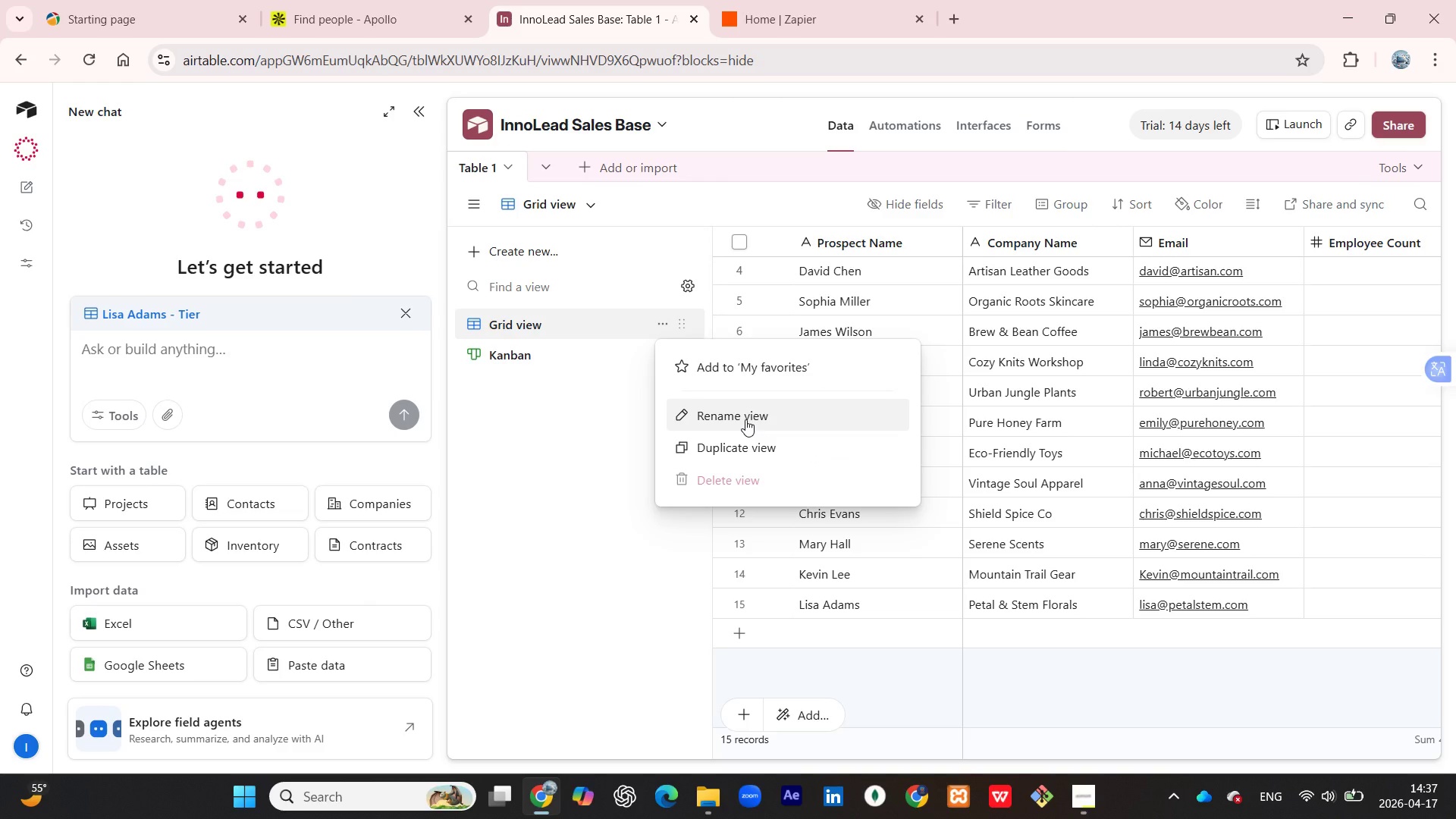 
left_click([745, 419])
 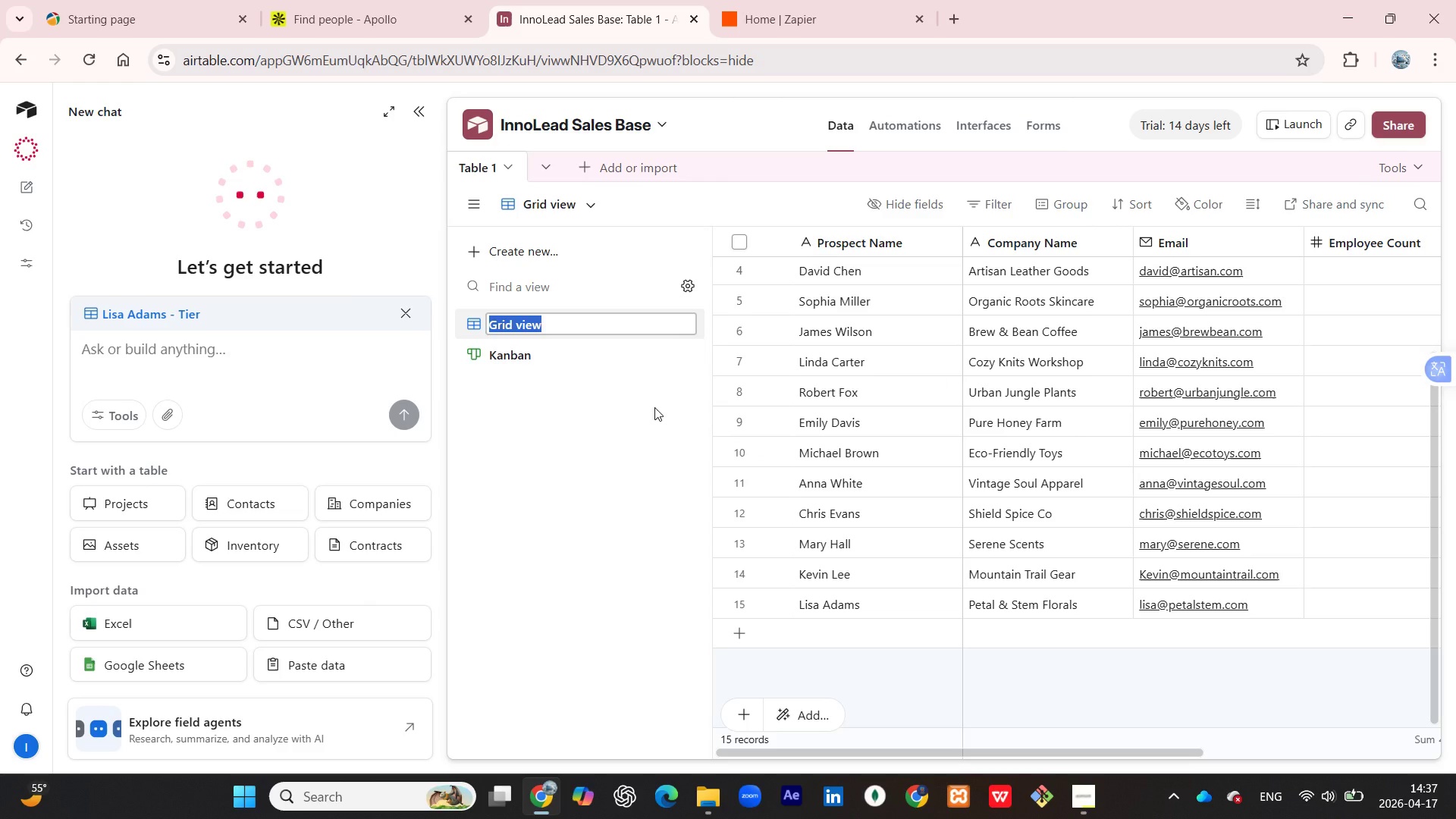 
wait(11.84)
 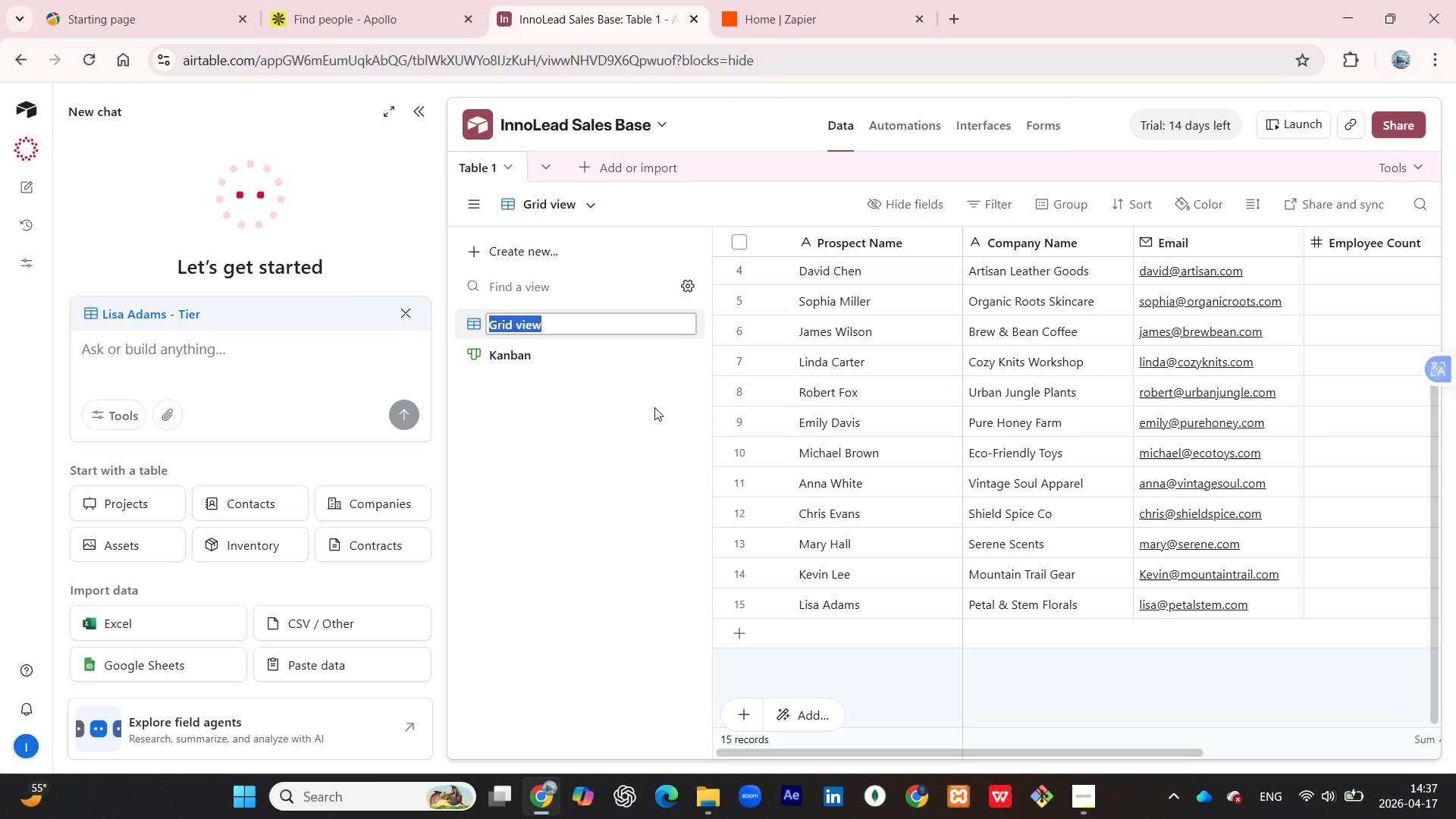 
type(Sales Rep View)
 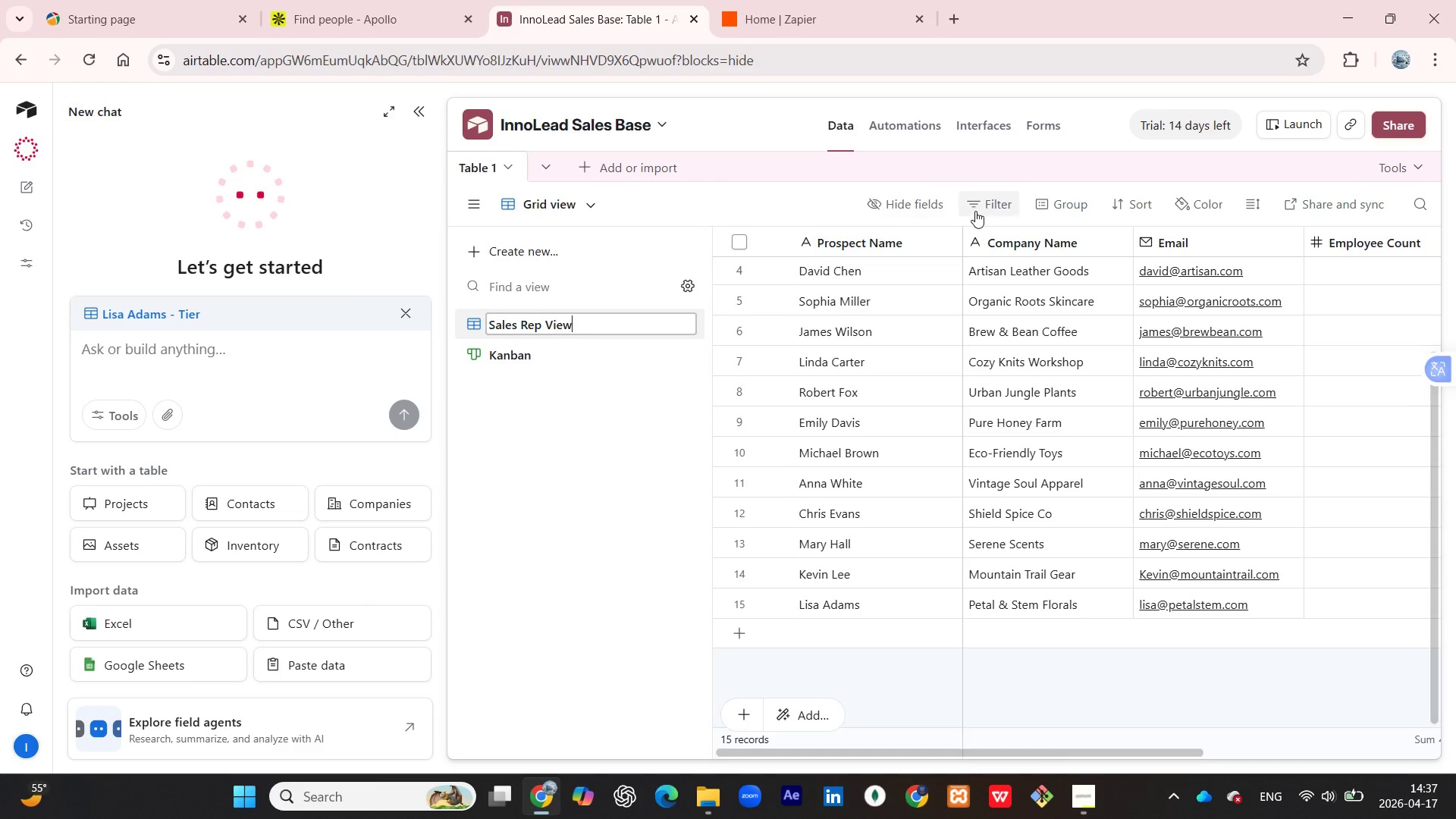 
left_click([981, 207])
 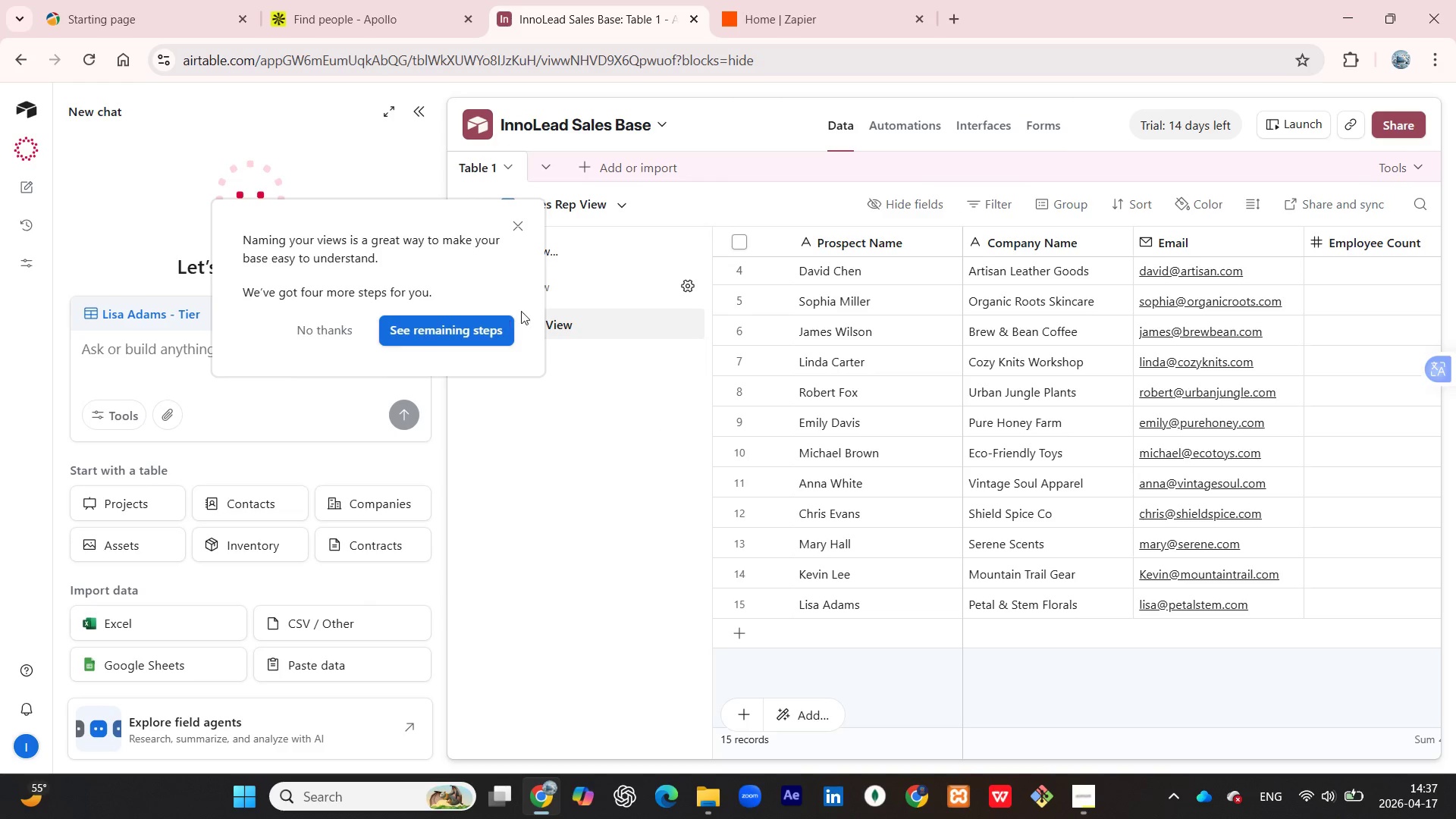 
left_click([611, 318])
 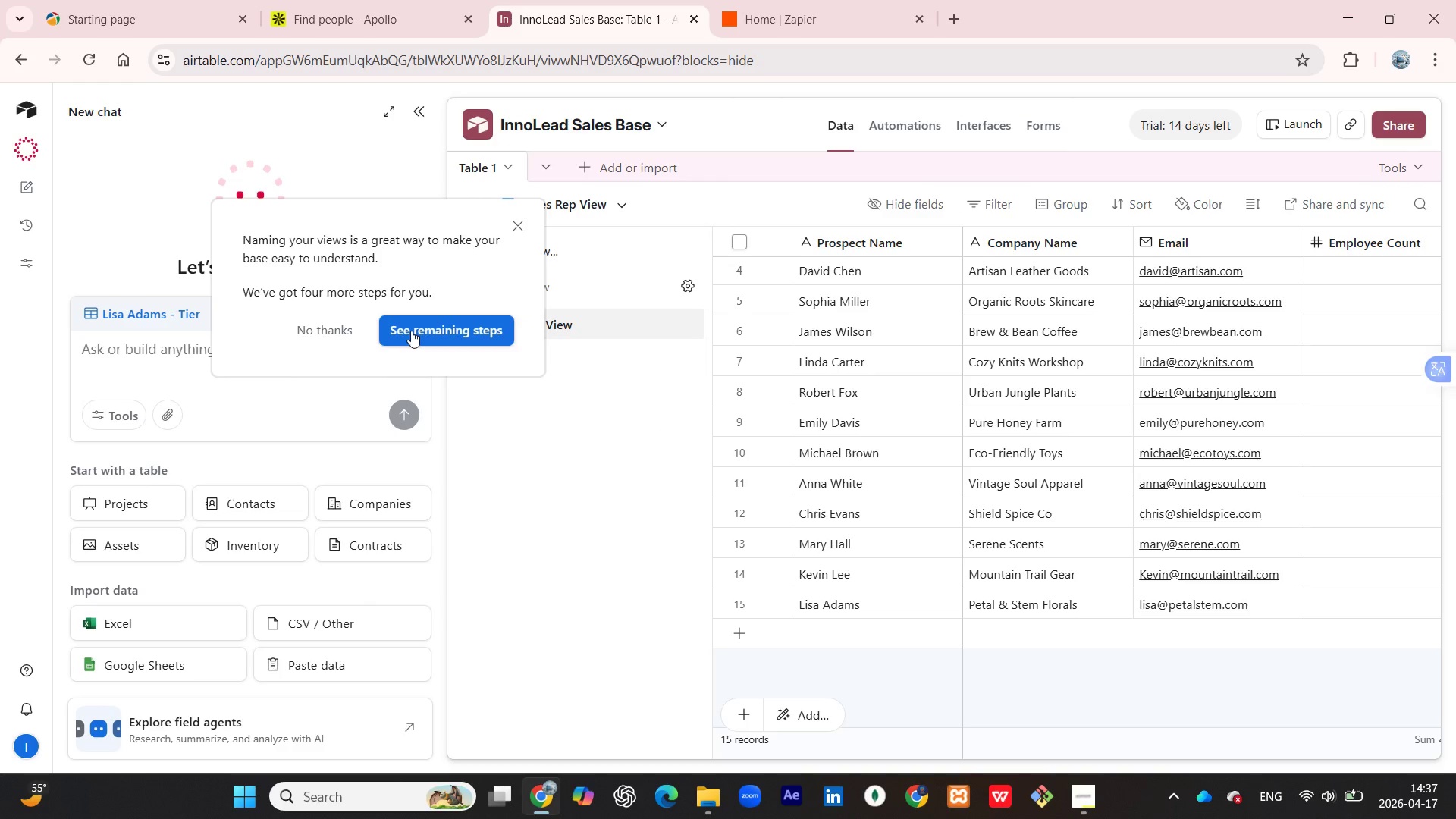 
left_click([412, 331])
 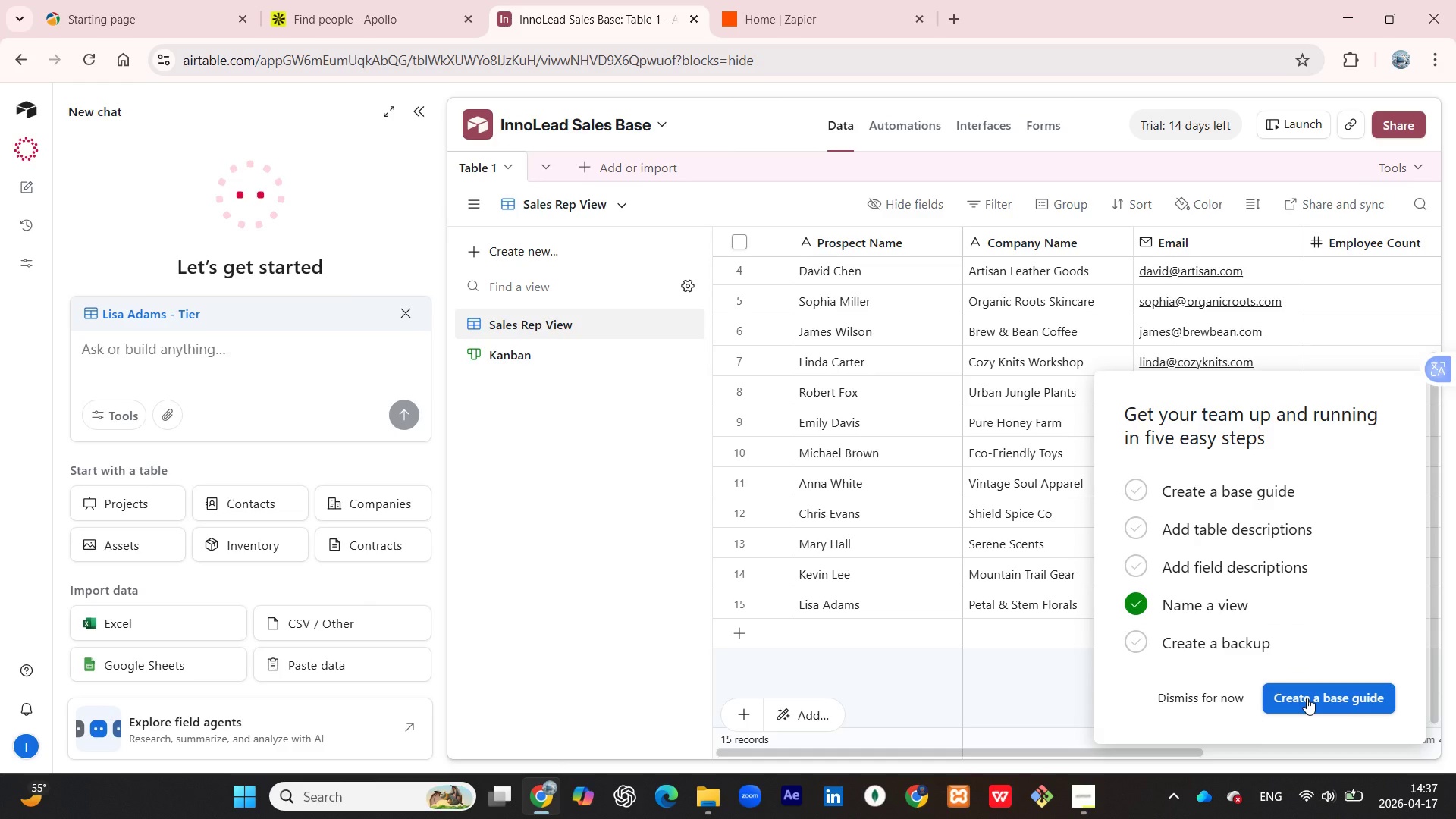 
wait(9.89)
 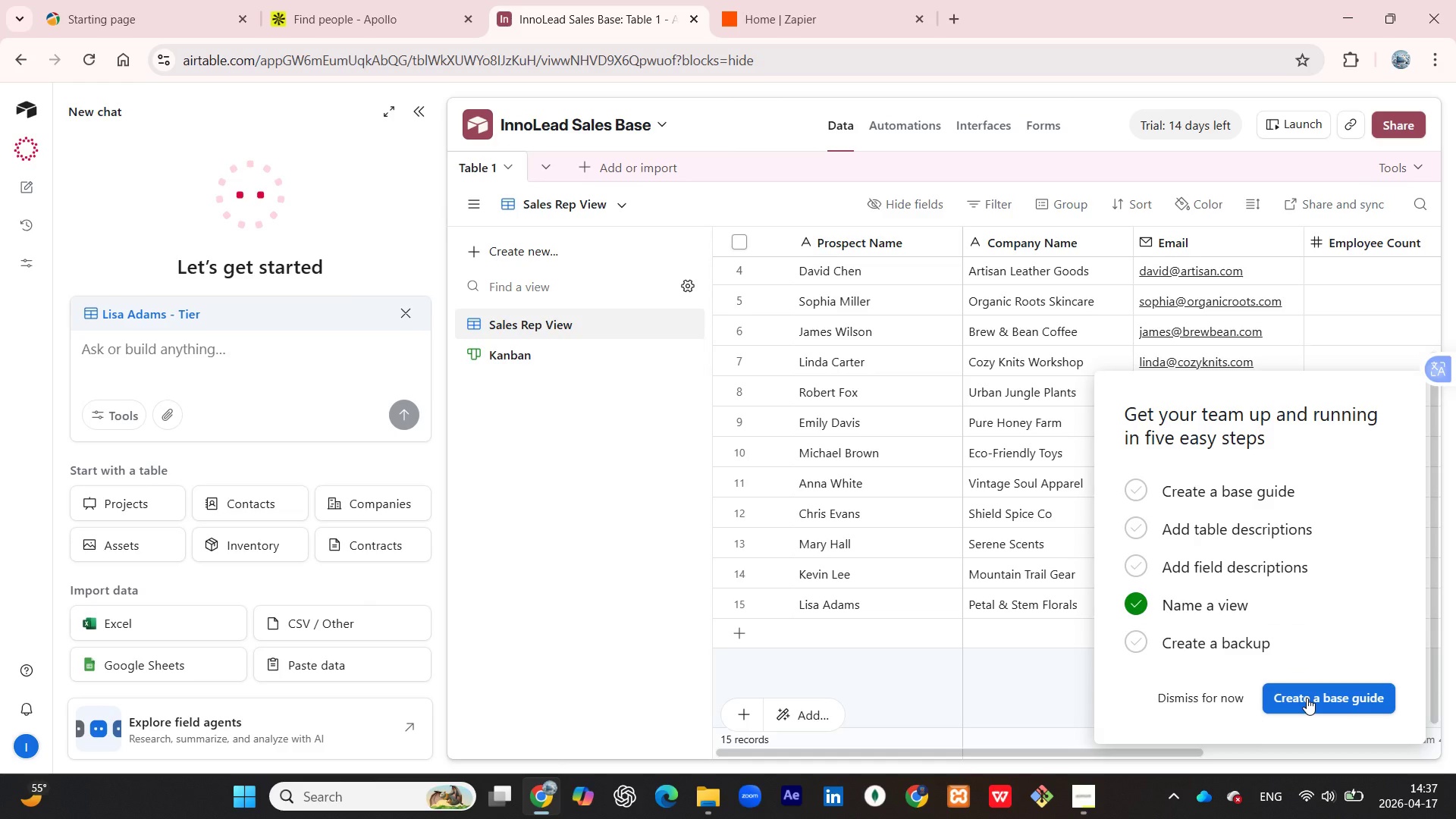 
left_click([1307, 698])
 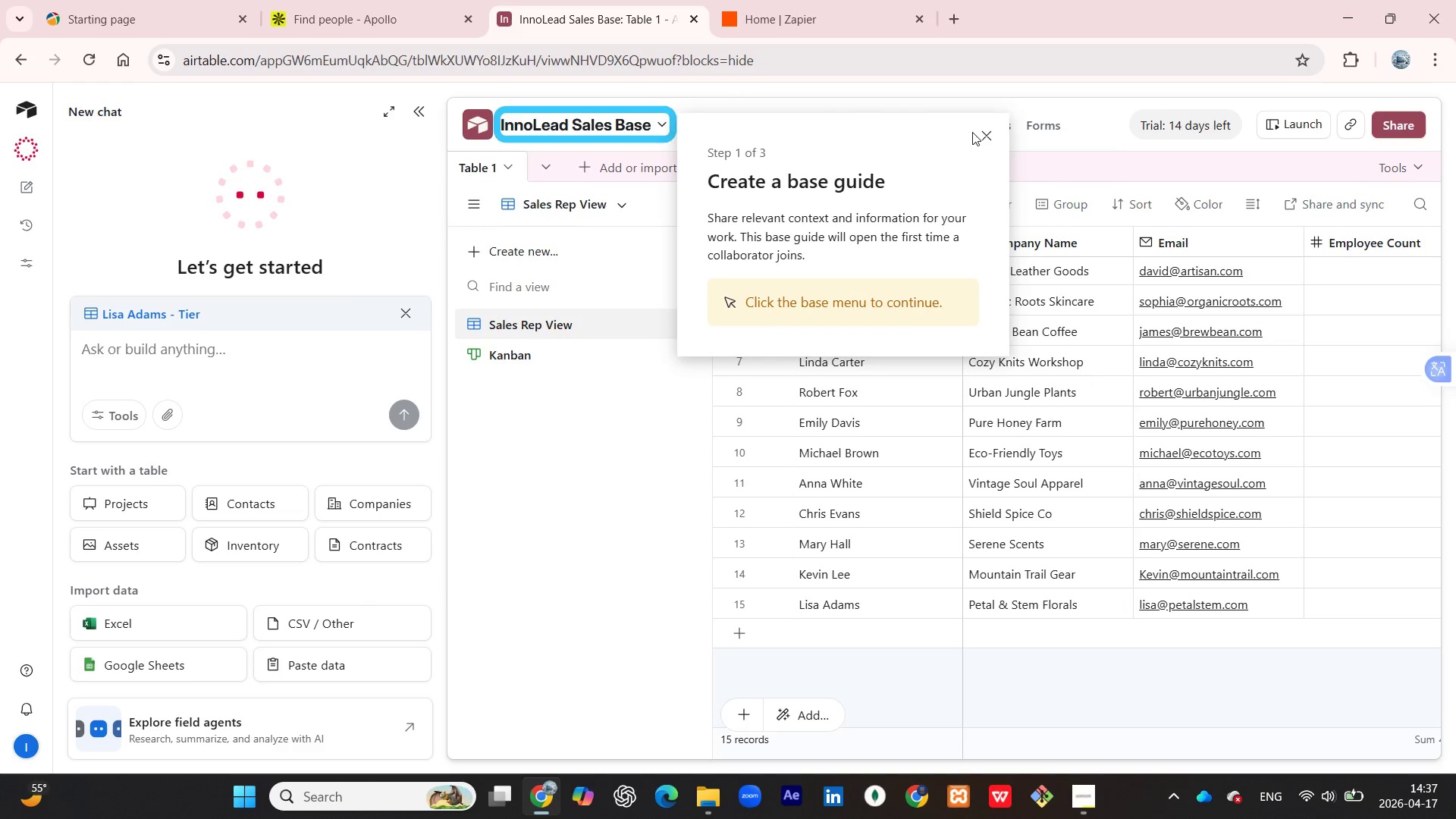 
left_click([981, 130])
 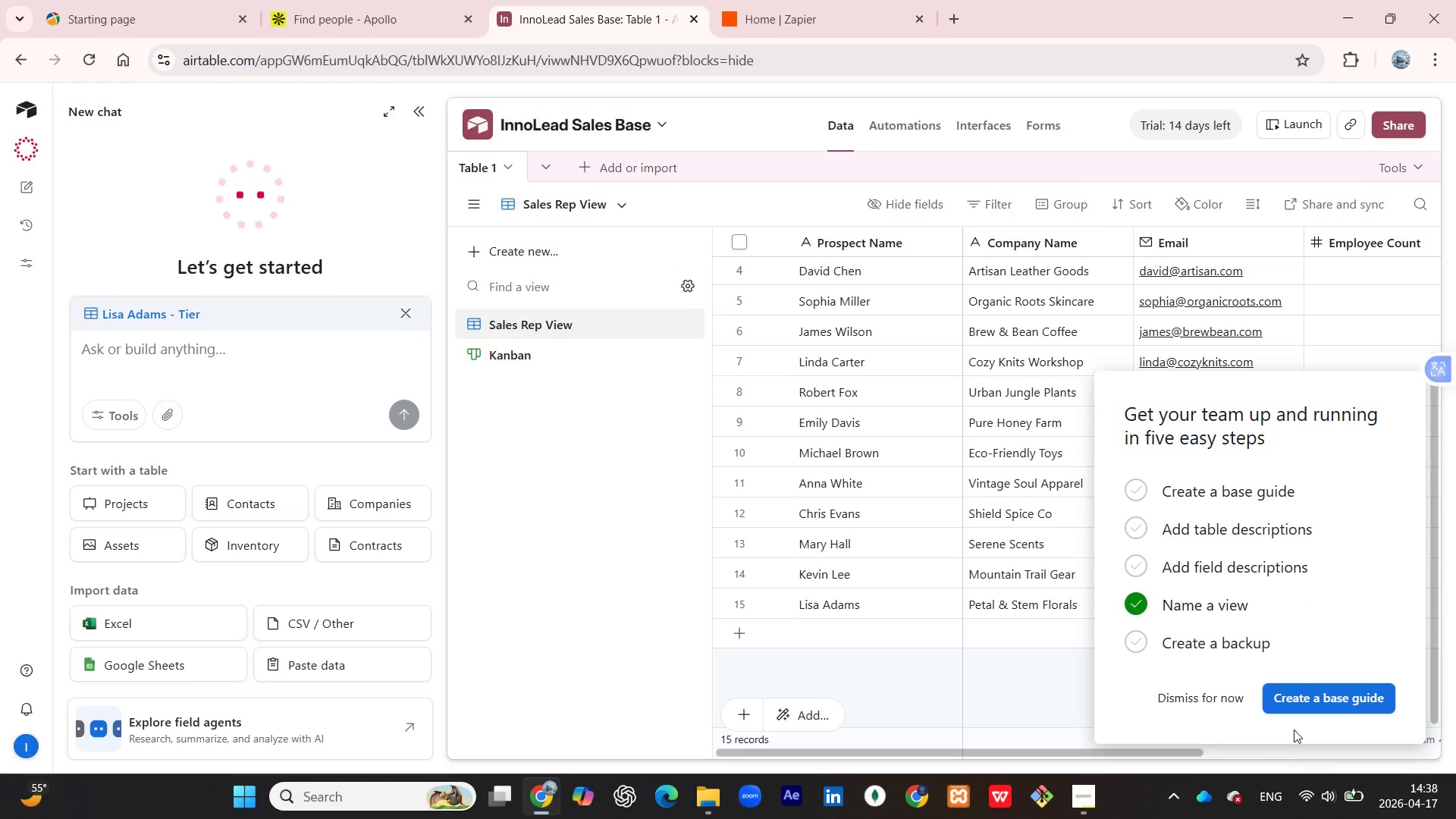 
left_click([1298, 700])
 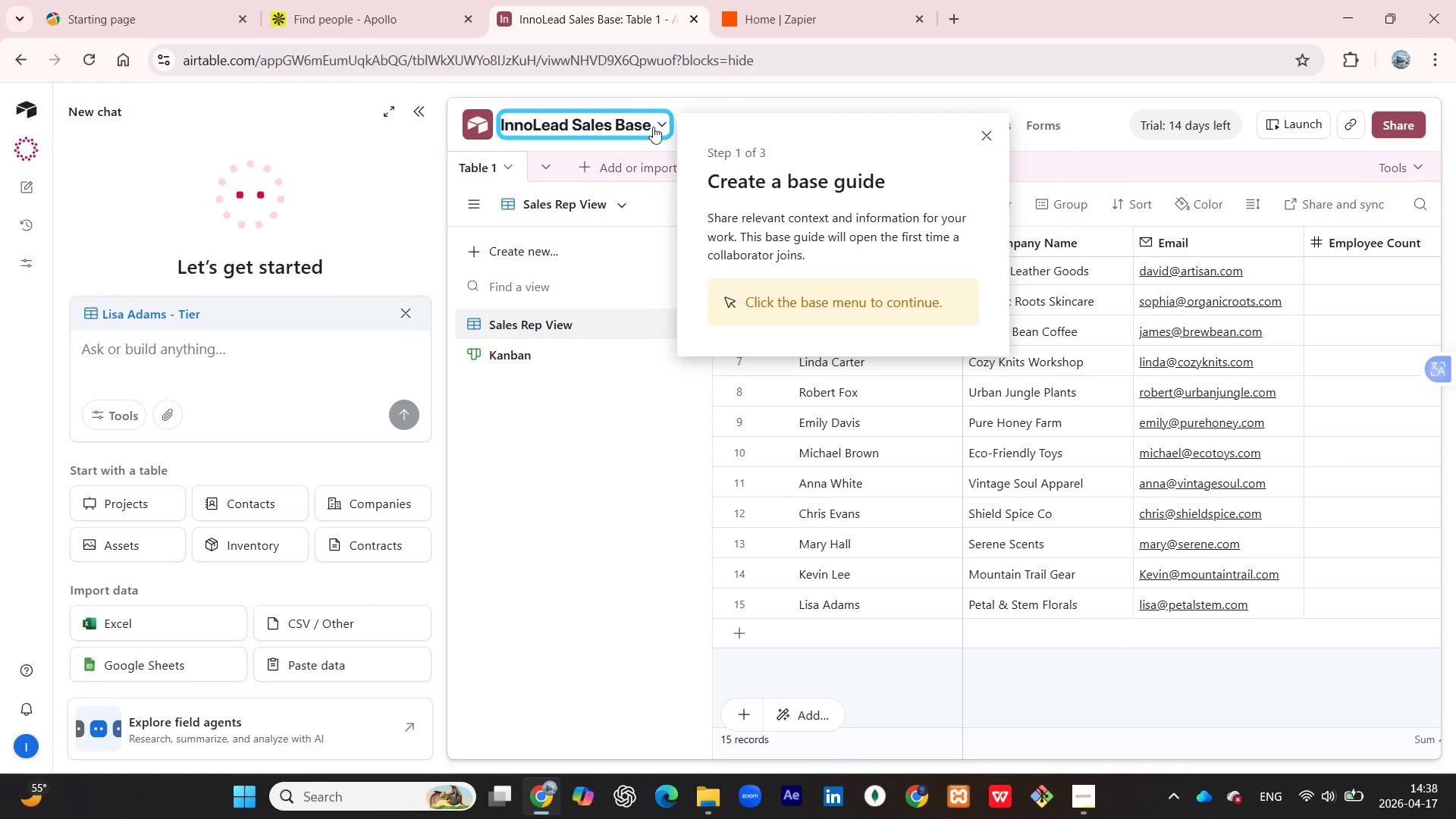 
left_click([635, 120])
 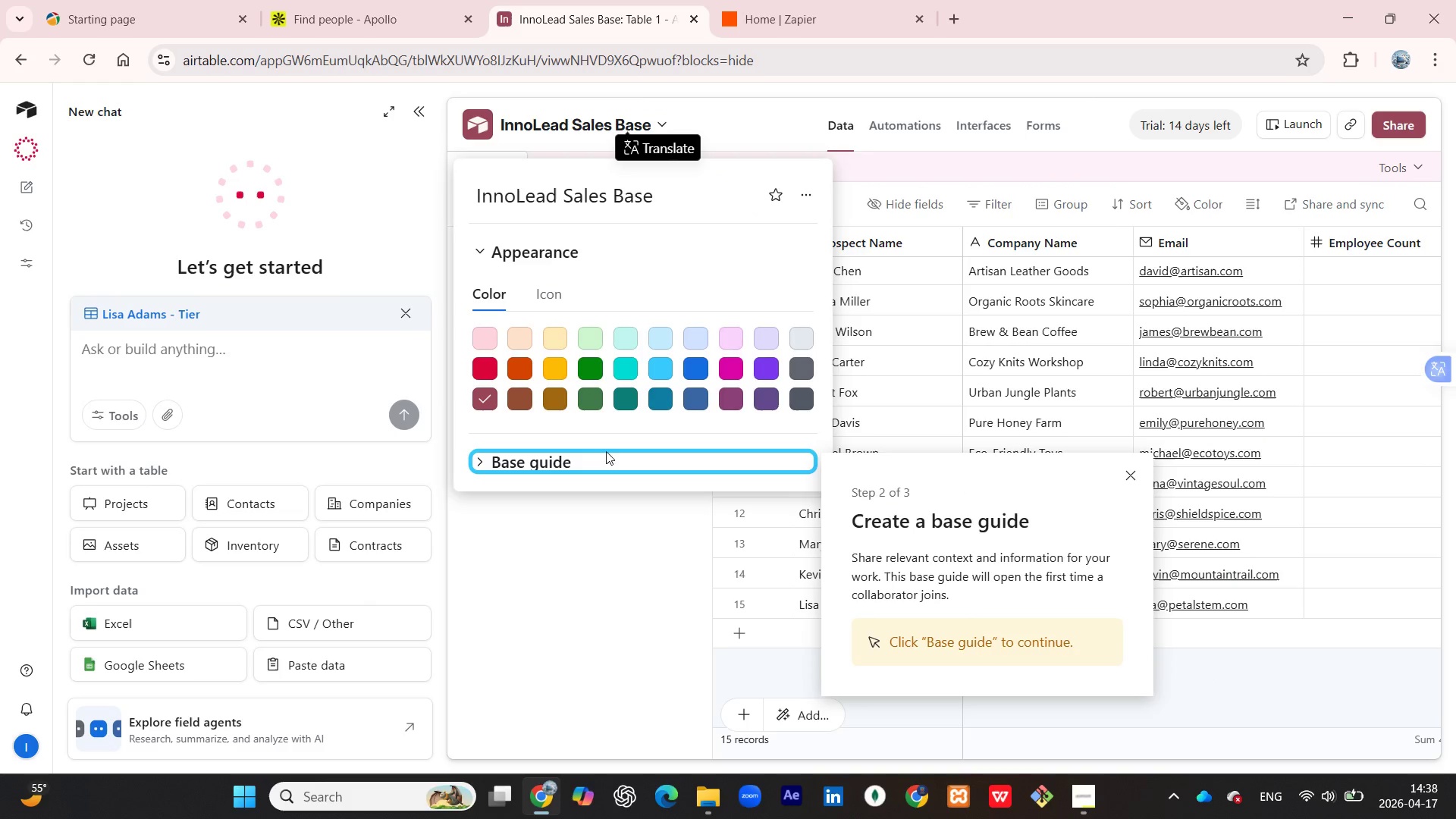 
left_click([603, 456])
 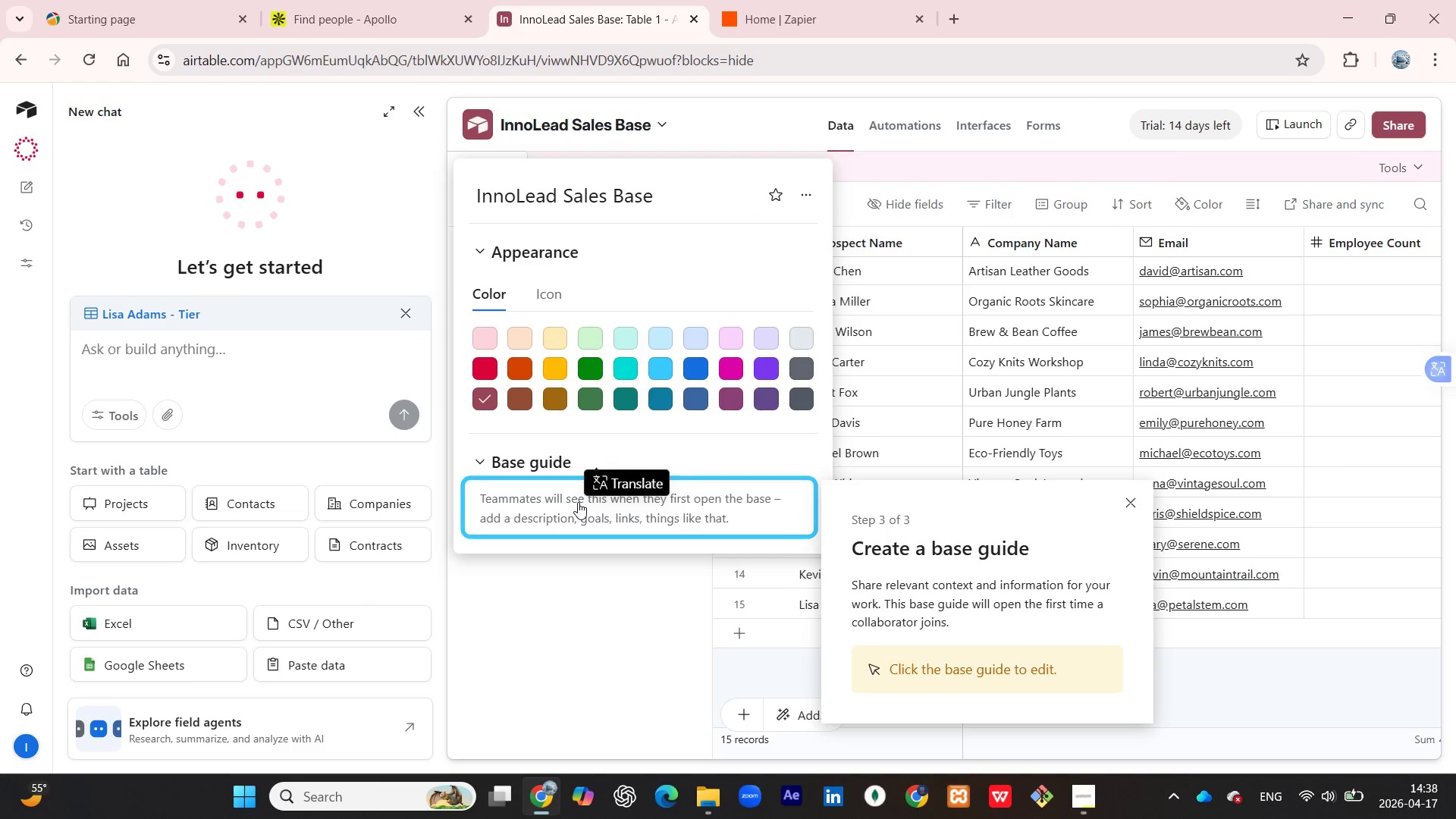 
left_click([578, 502])
 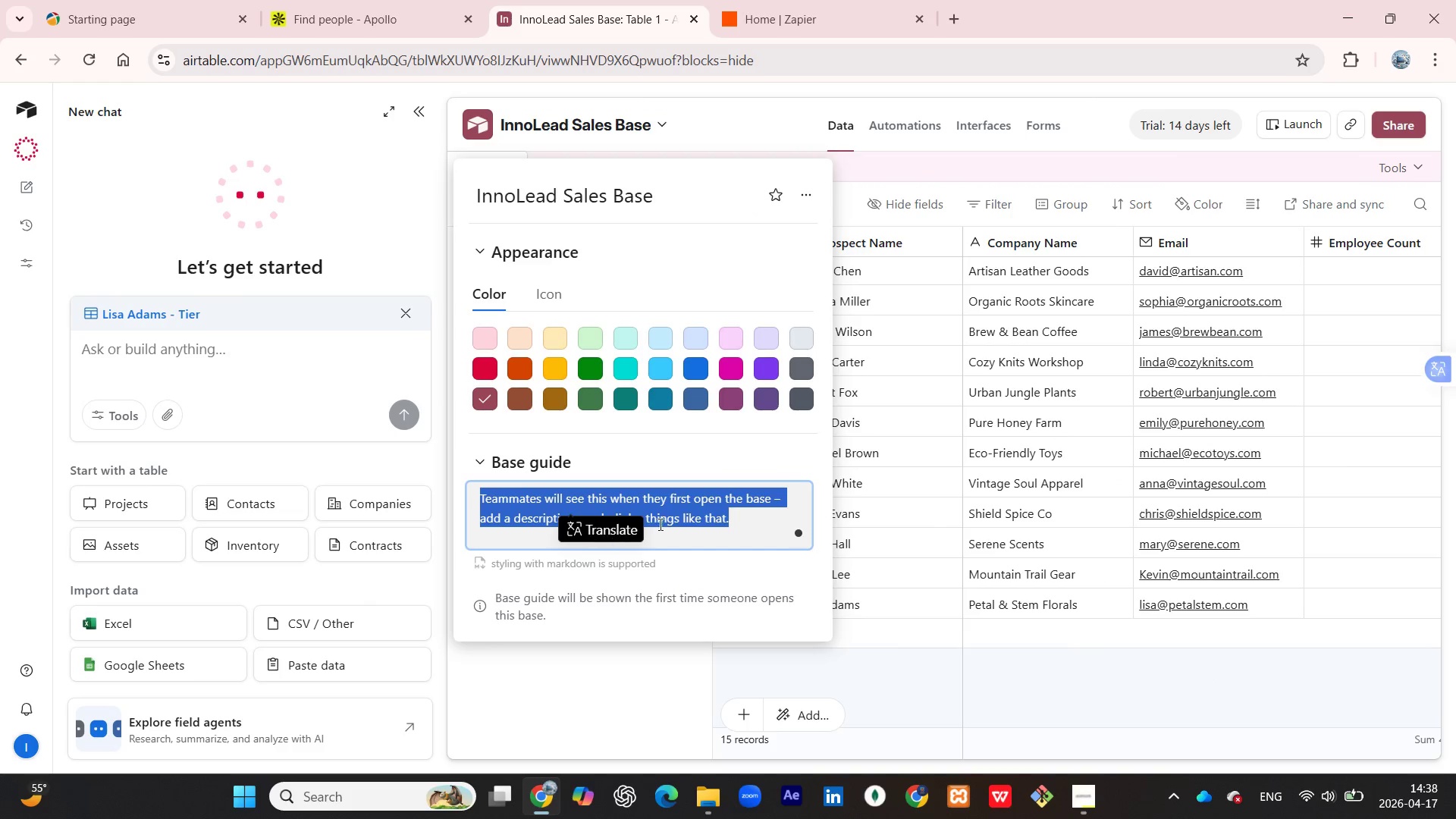 
left_click([671, 519])
 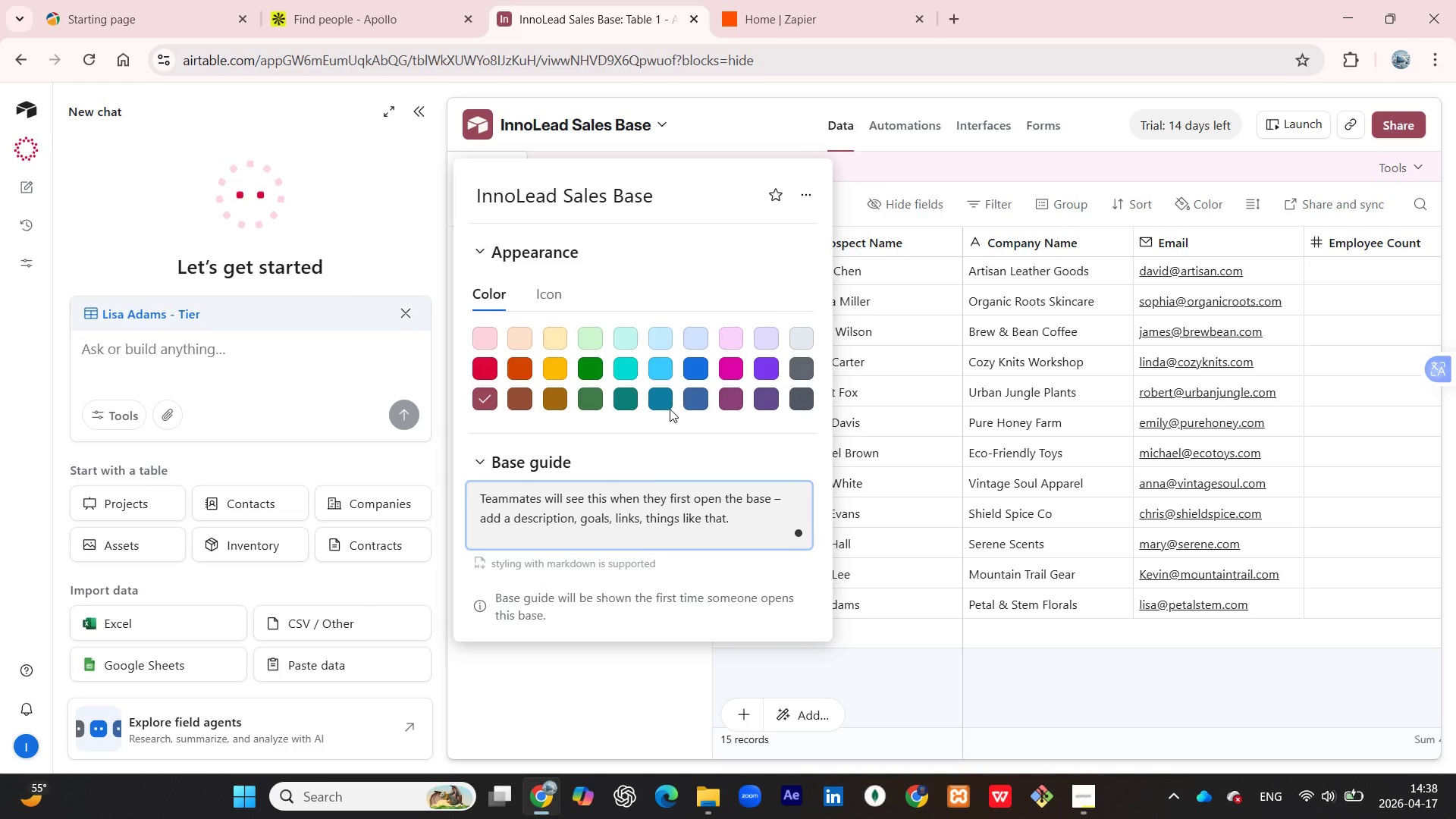 
left_click([623, 651])
 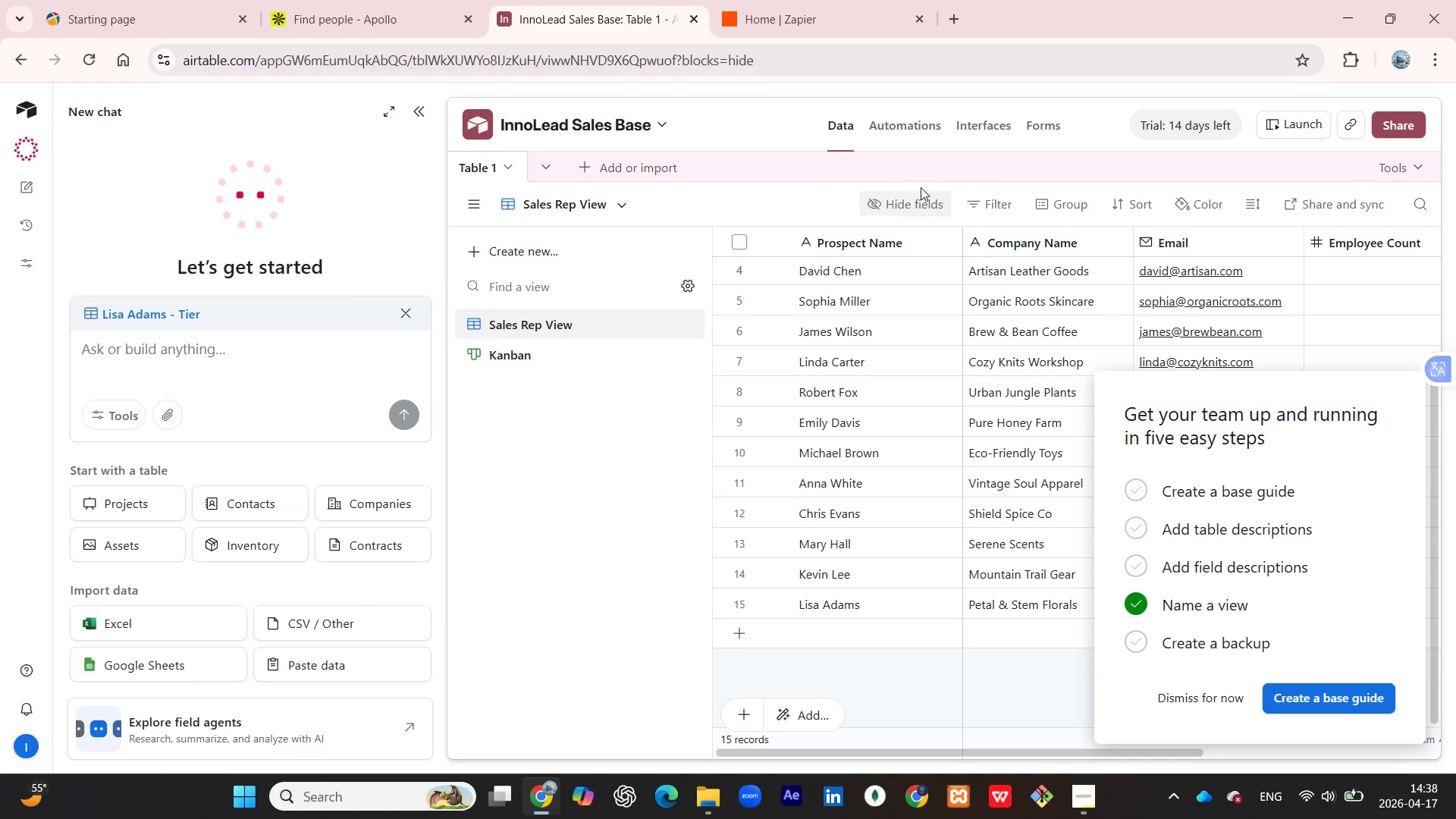 
left_click([976, 195])
 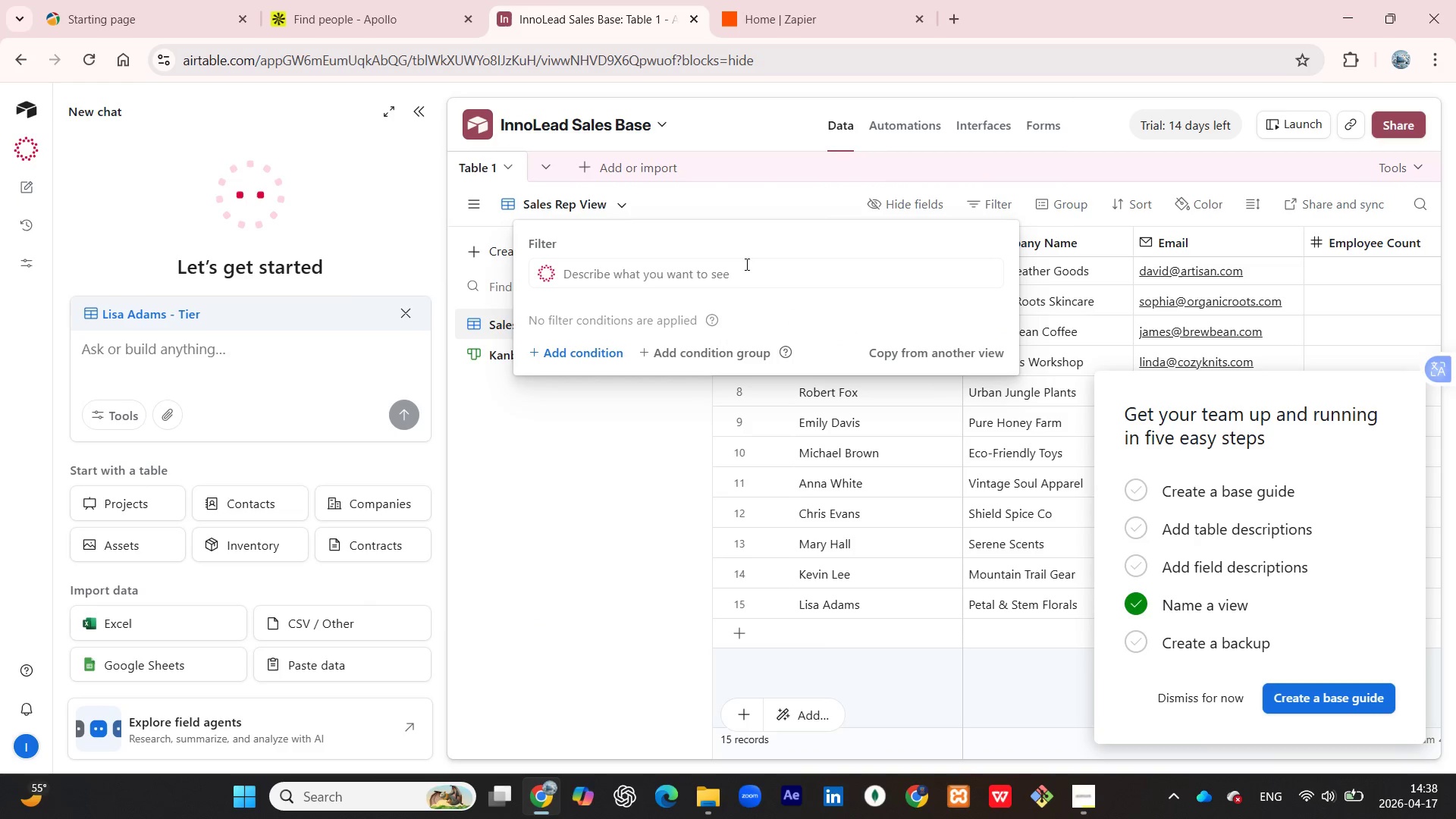 
wait(5.86)
 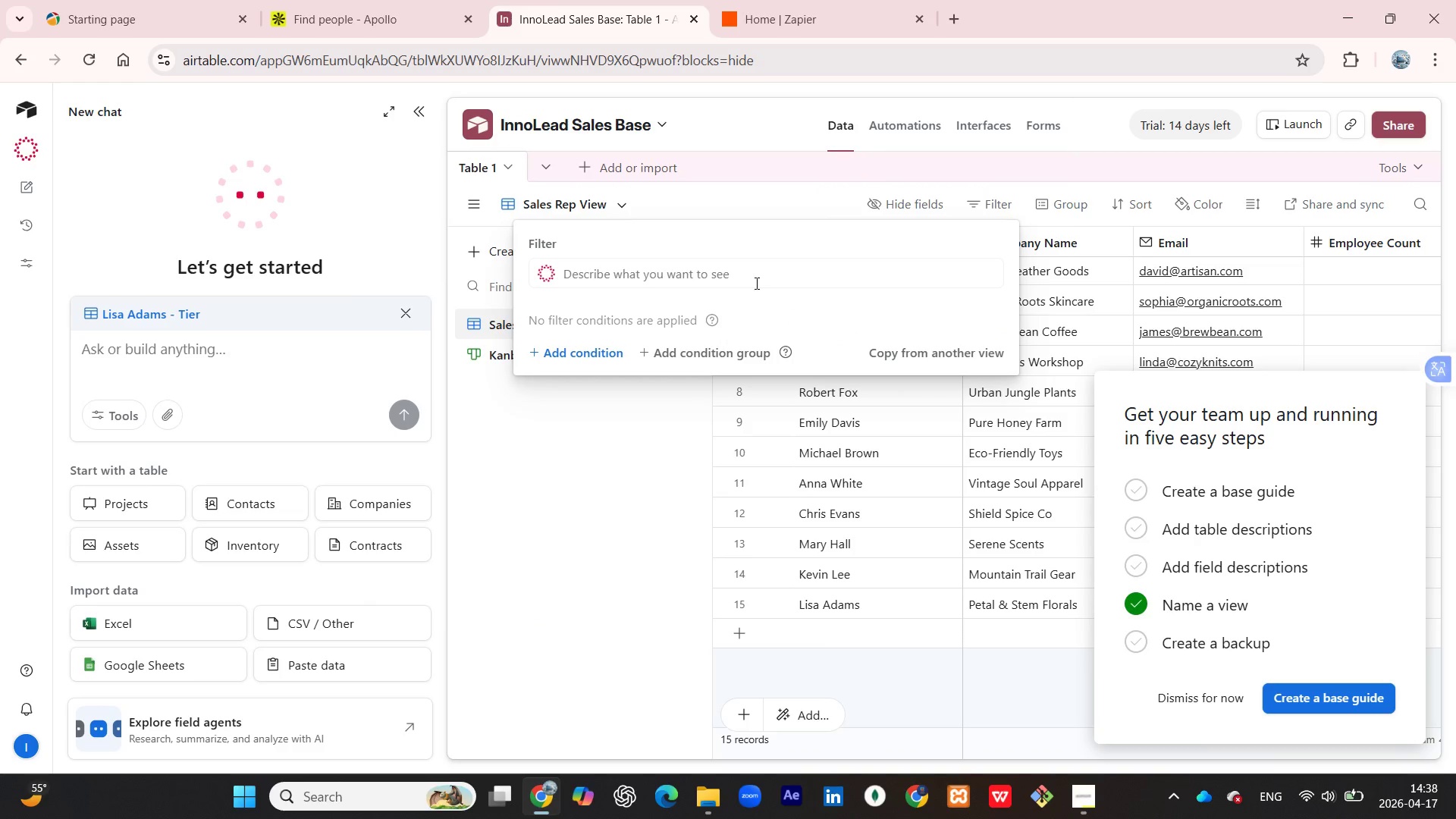 
left_click([584, 353])
 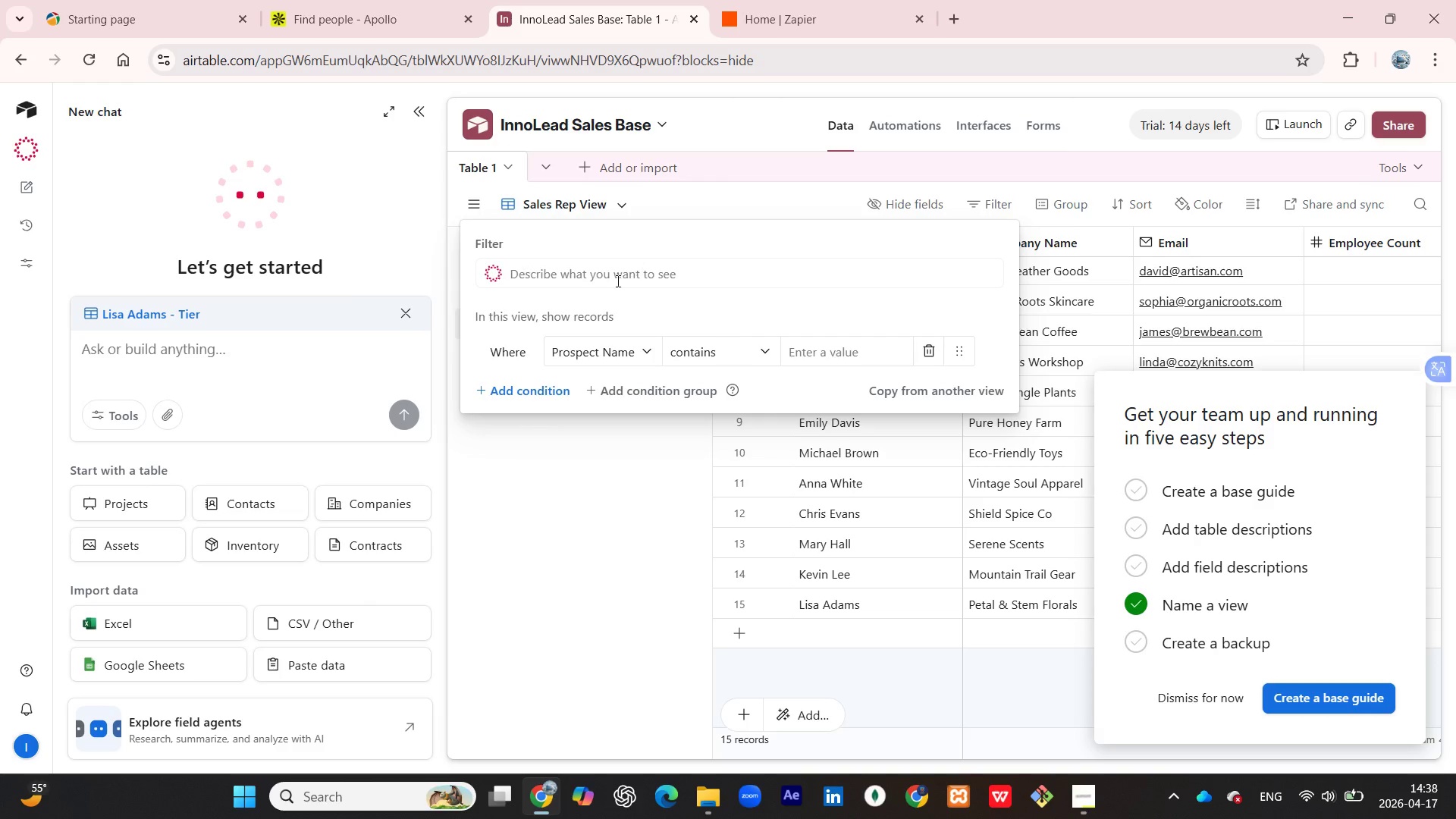 
wait(8.98)
 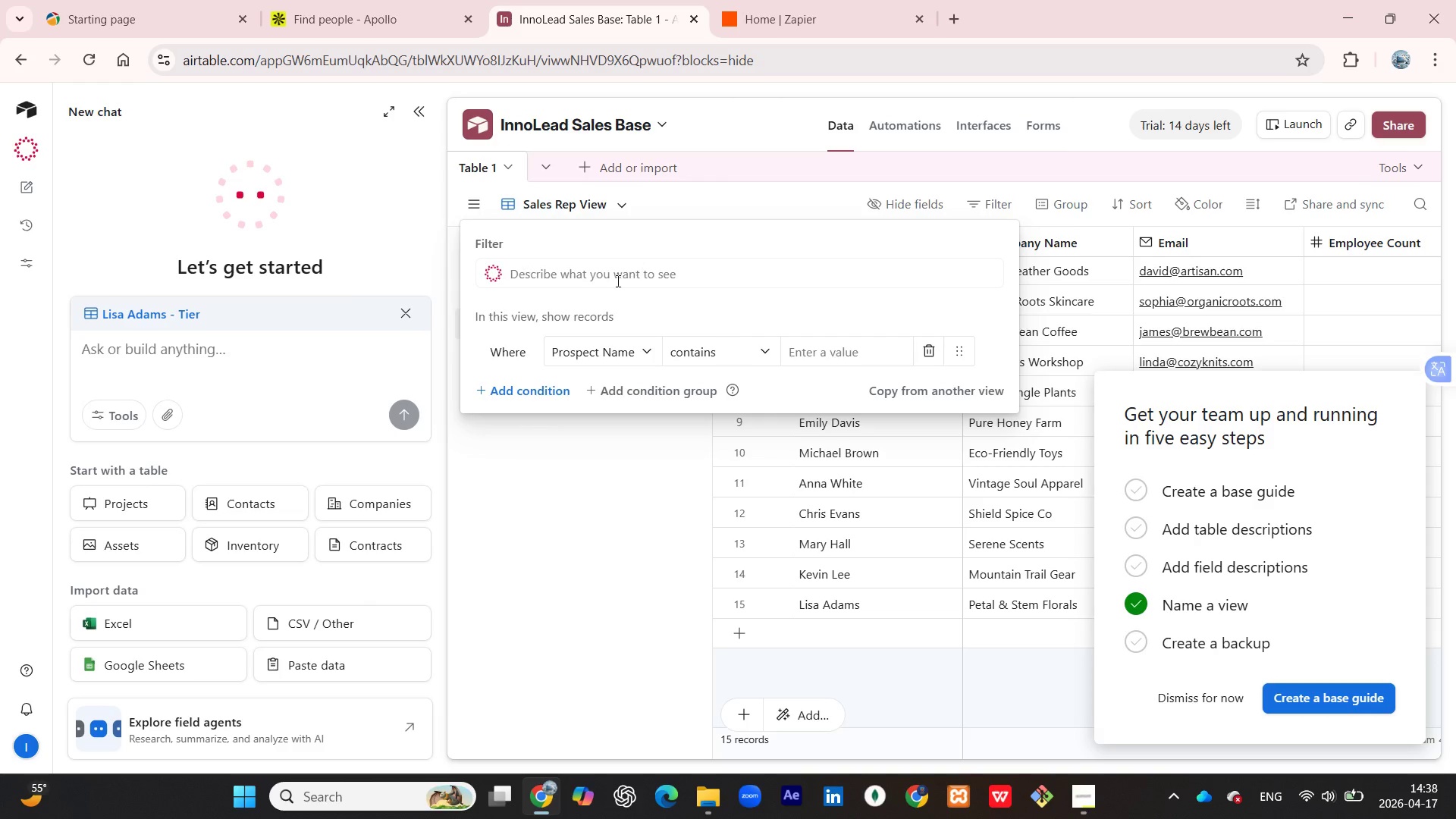 
left_click([606, 352])
 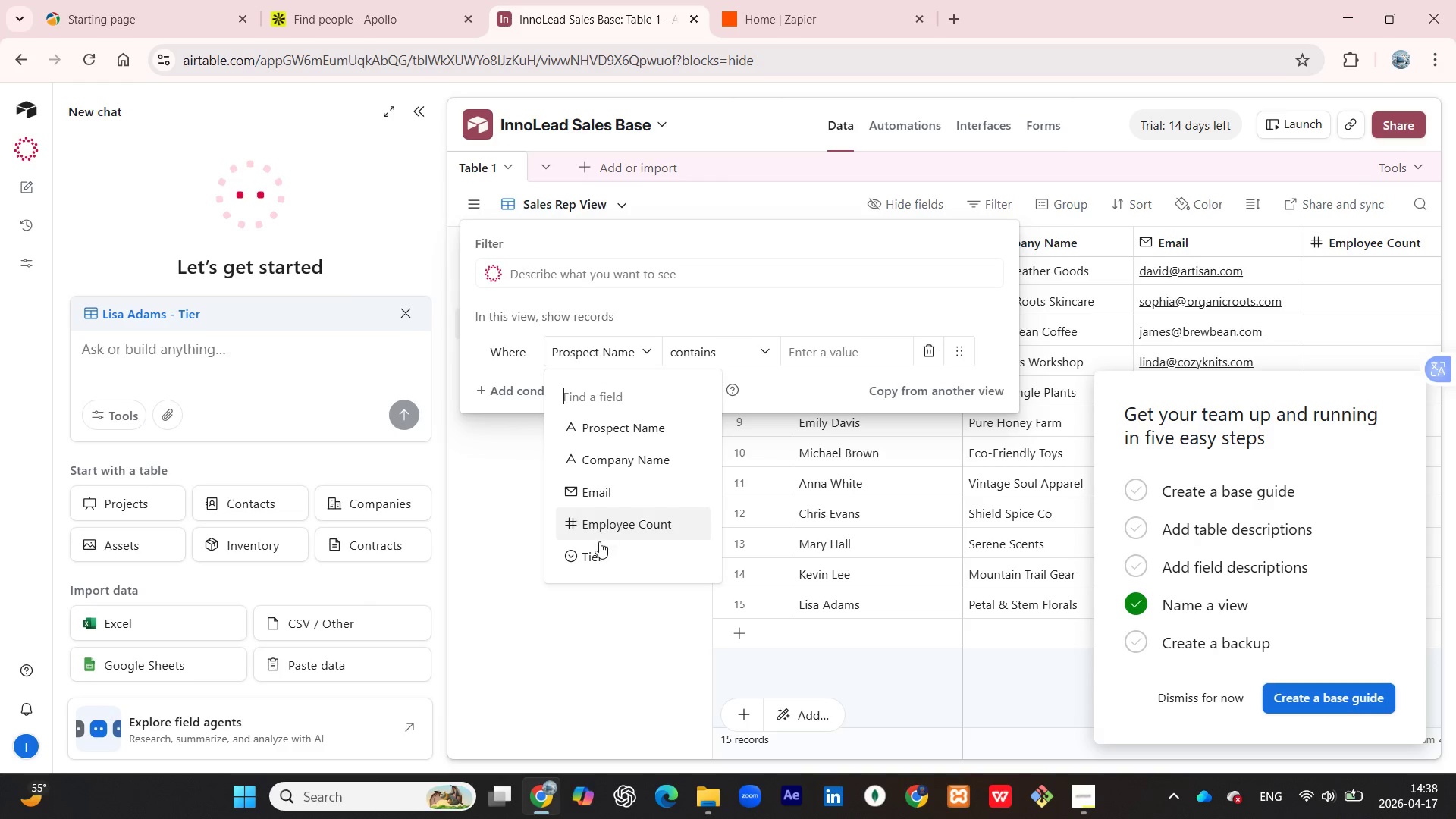 
left_click([598, 546])
 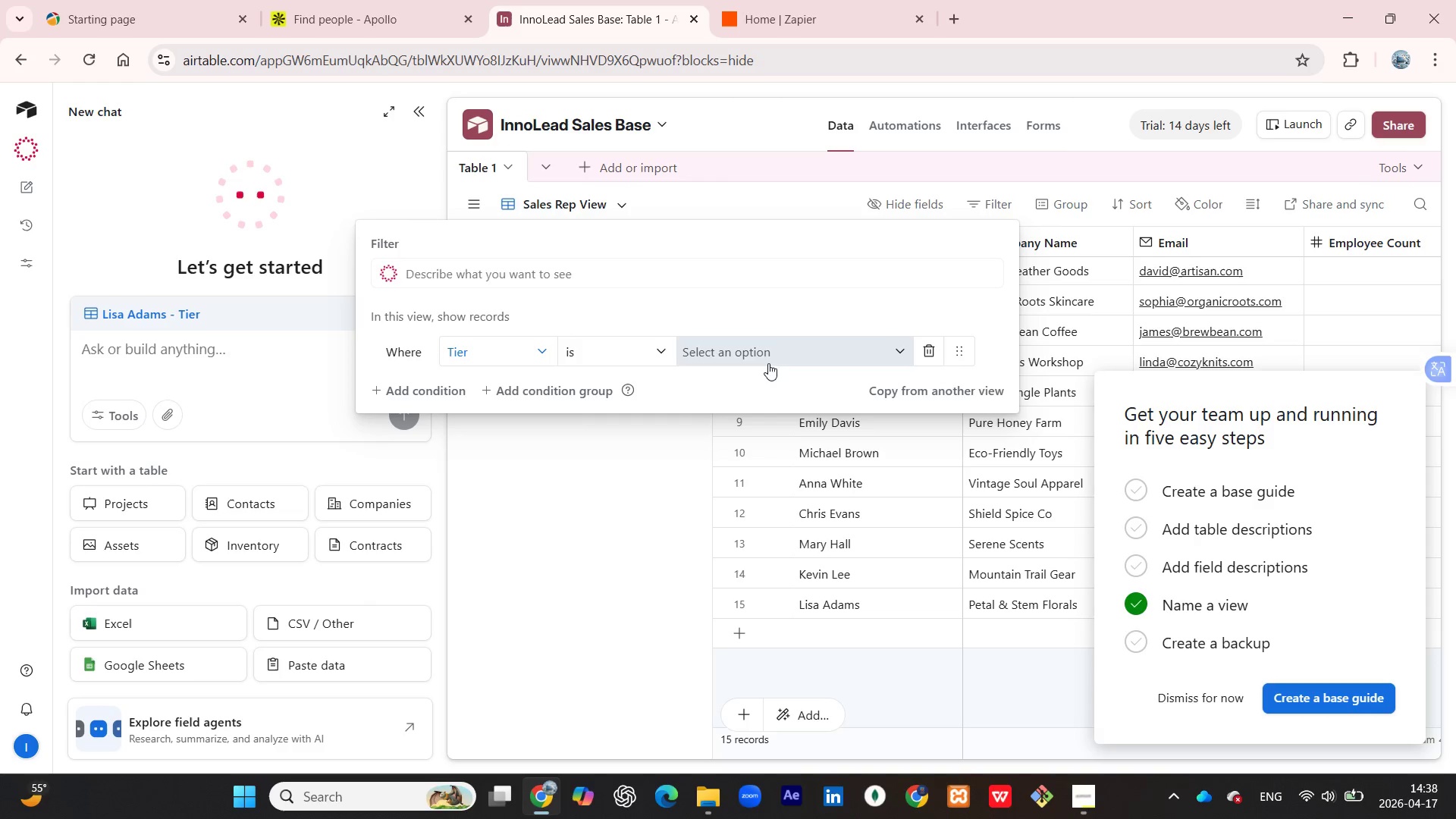 
left_click([780, 352])
 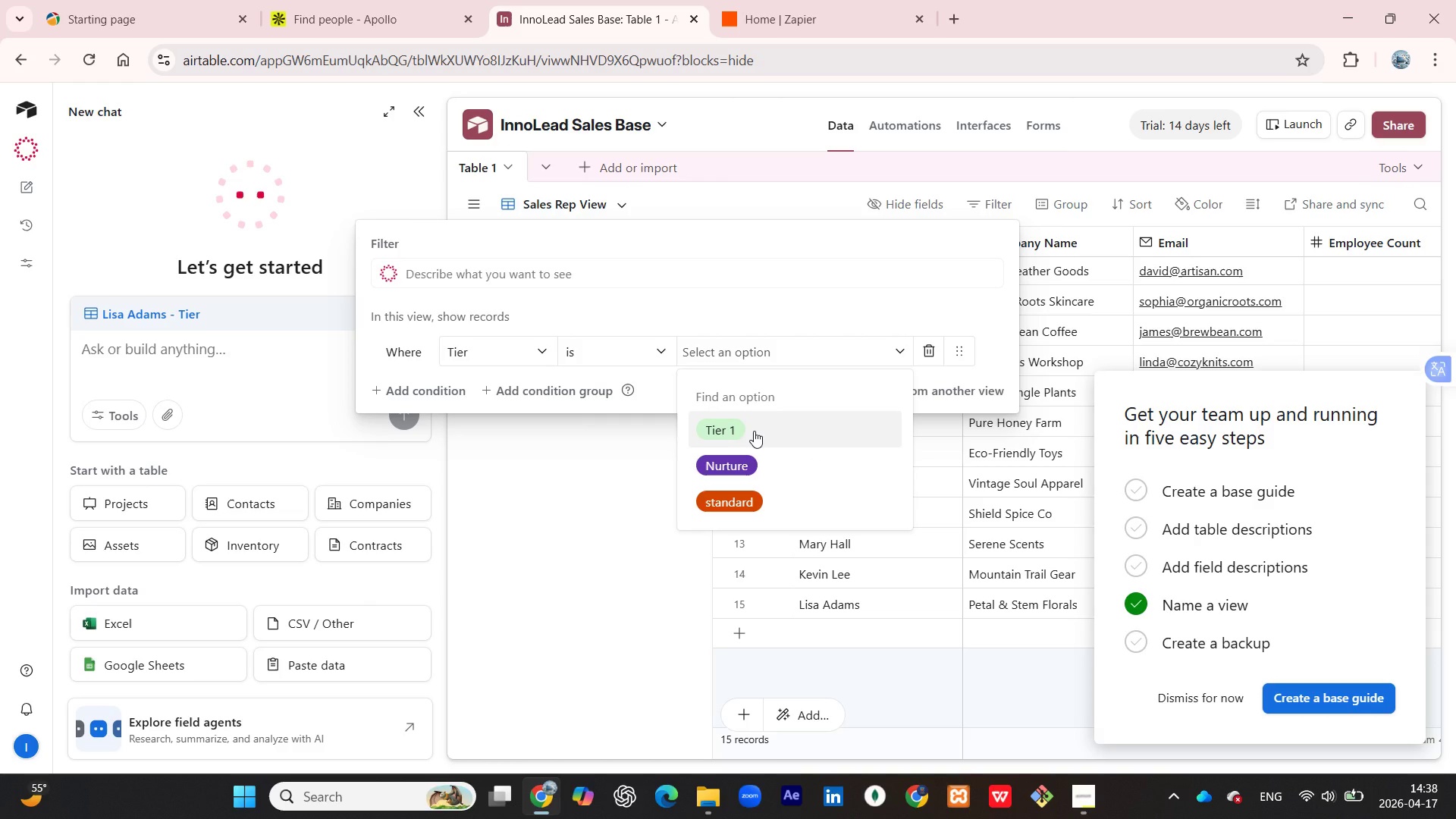 
left_click([754, 431])
 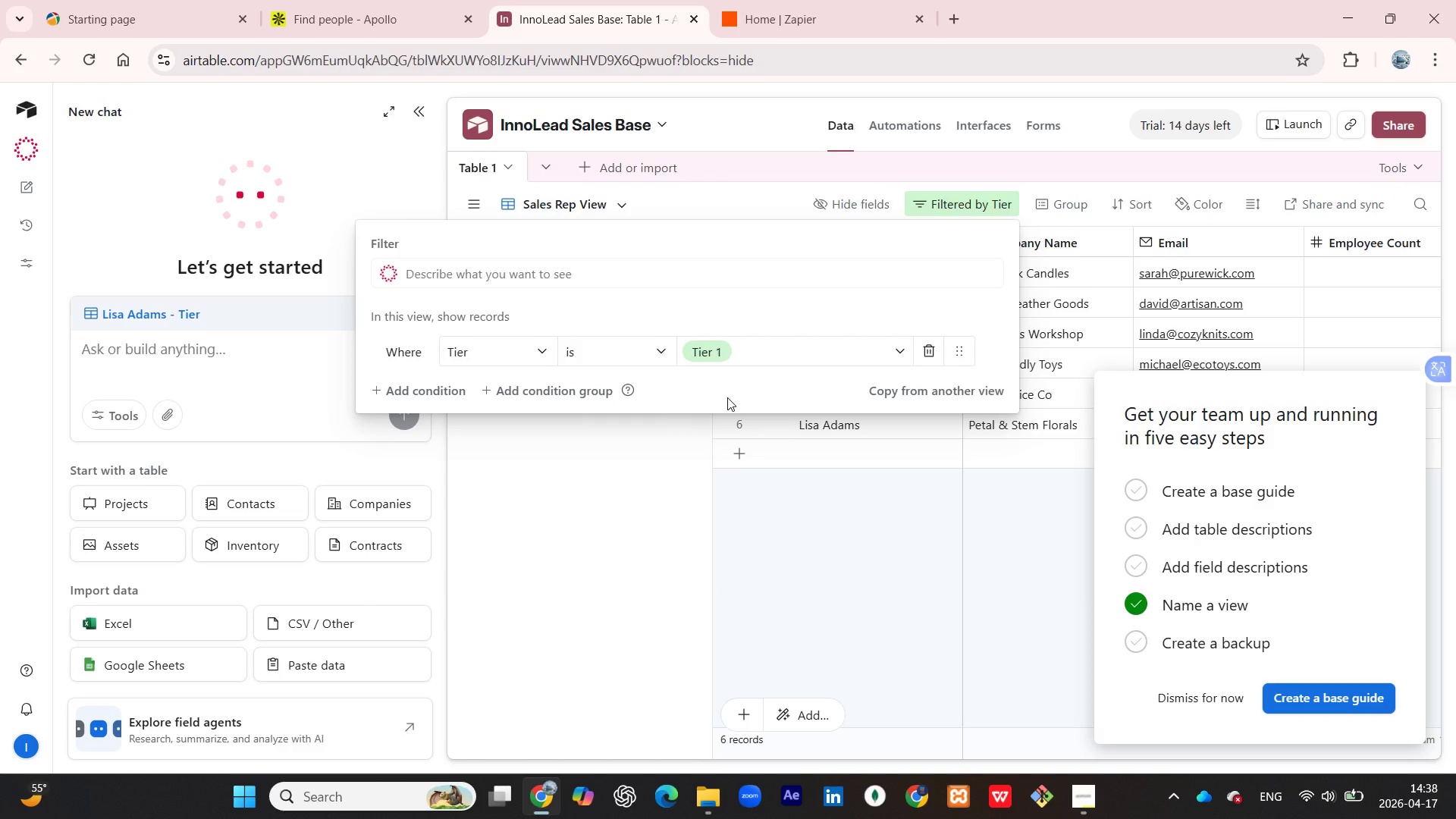 
wait(5.33)
 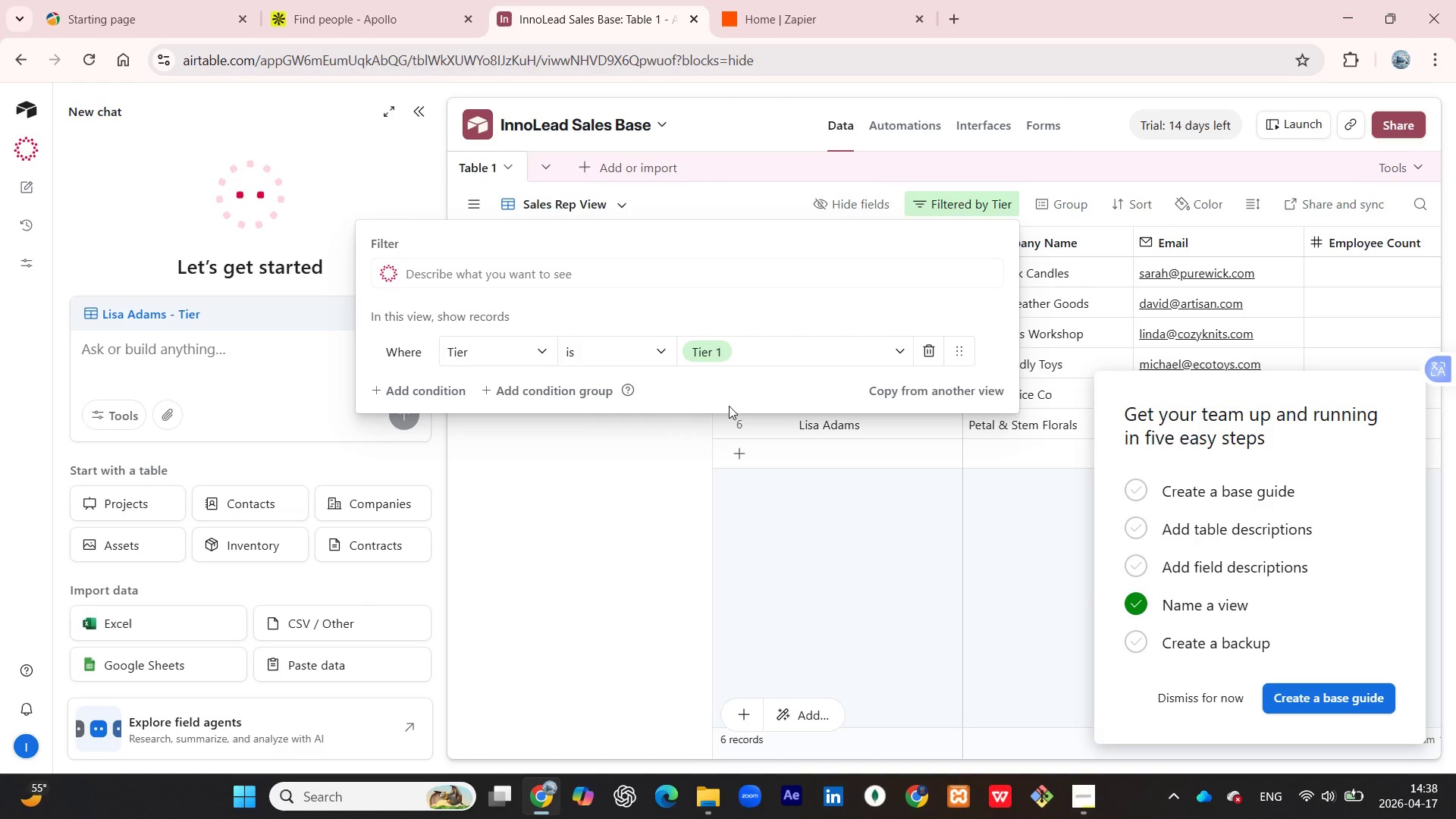 
scroll: coordinate [891, 286], scroll_direction: up, amount: 4.0
 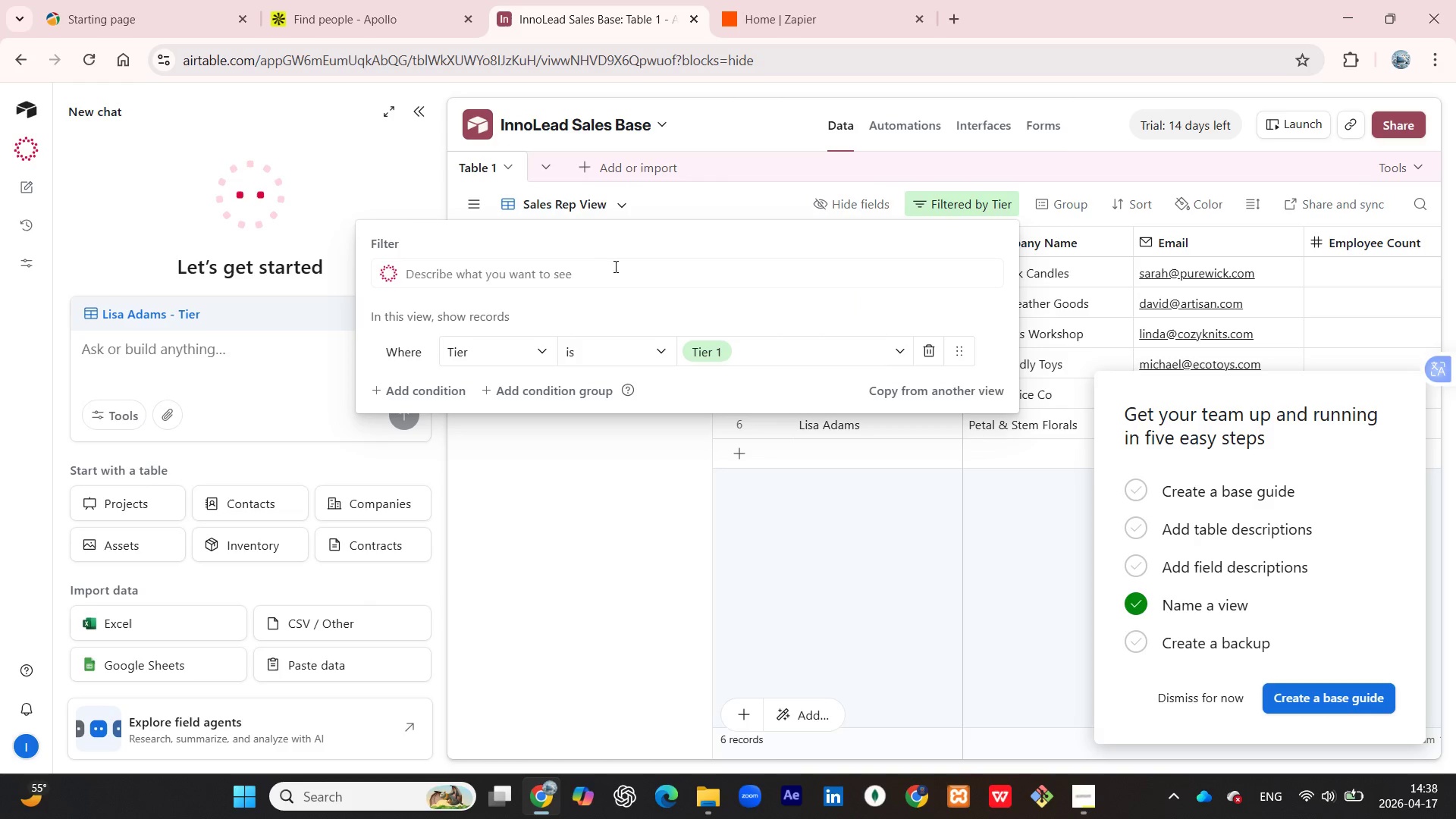 
left_click([613, 266])
 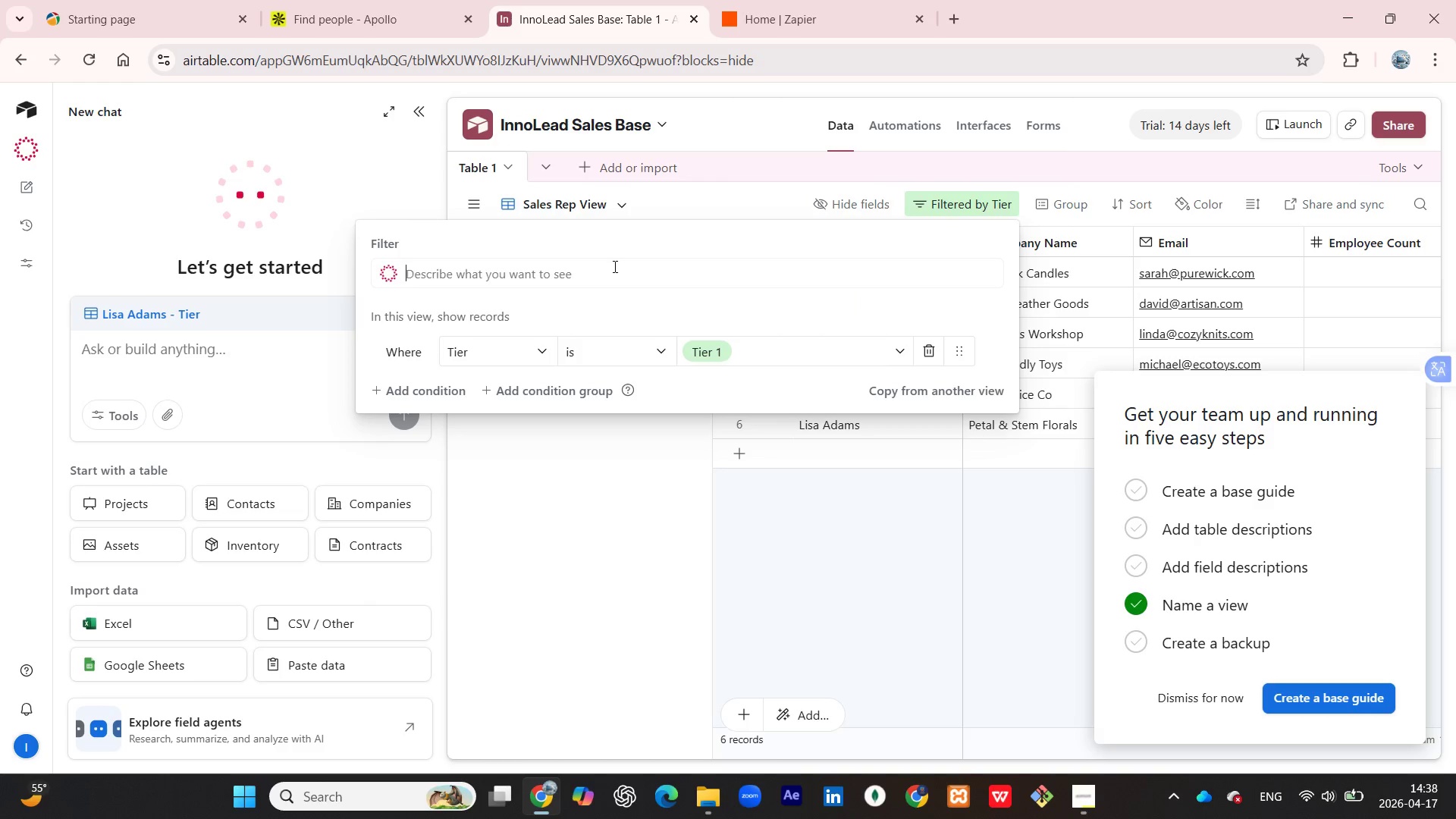 
wait(9.19)
 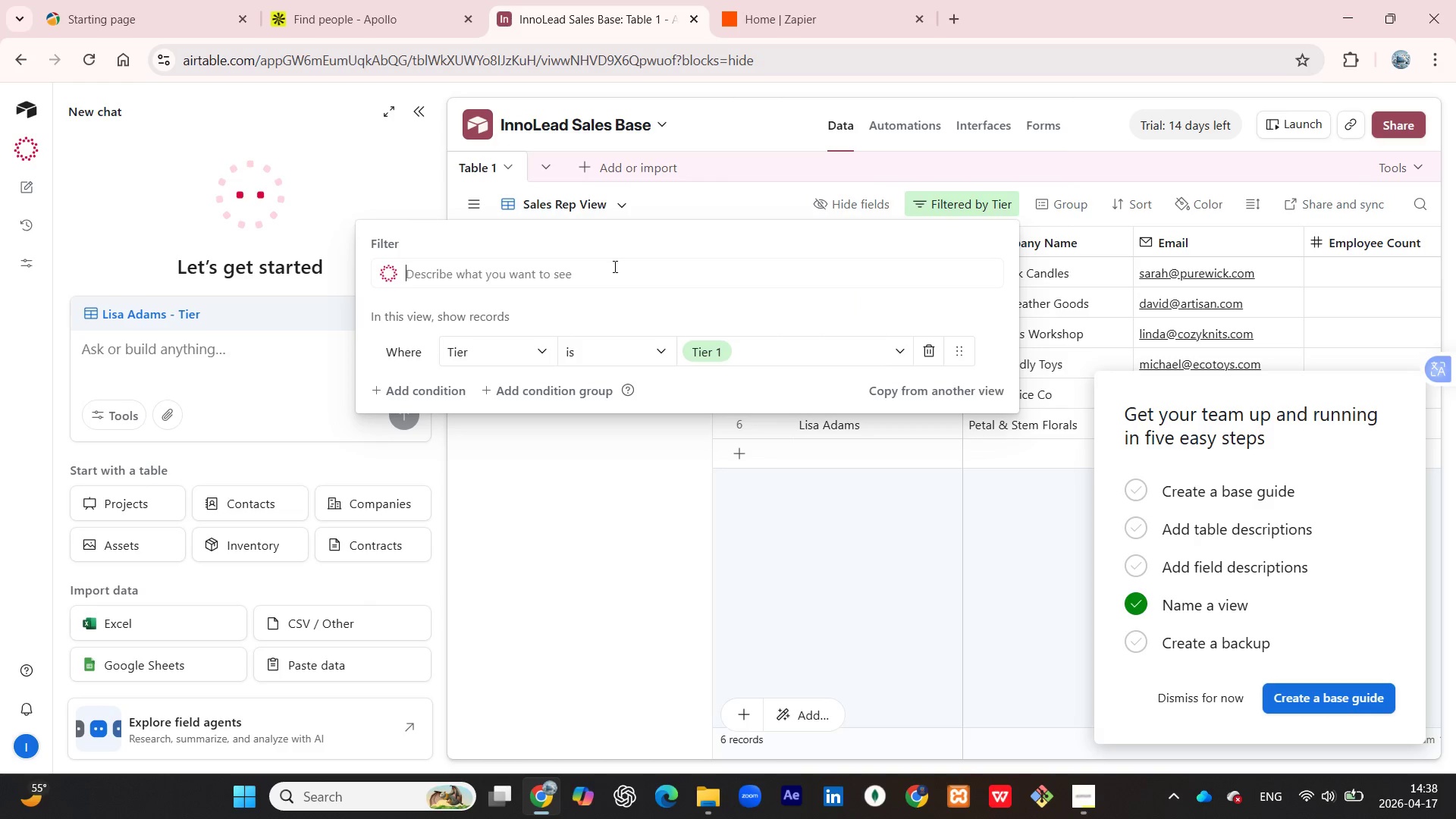 
left_click([588, 466])
 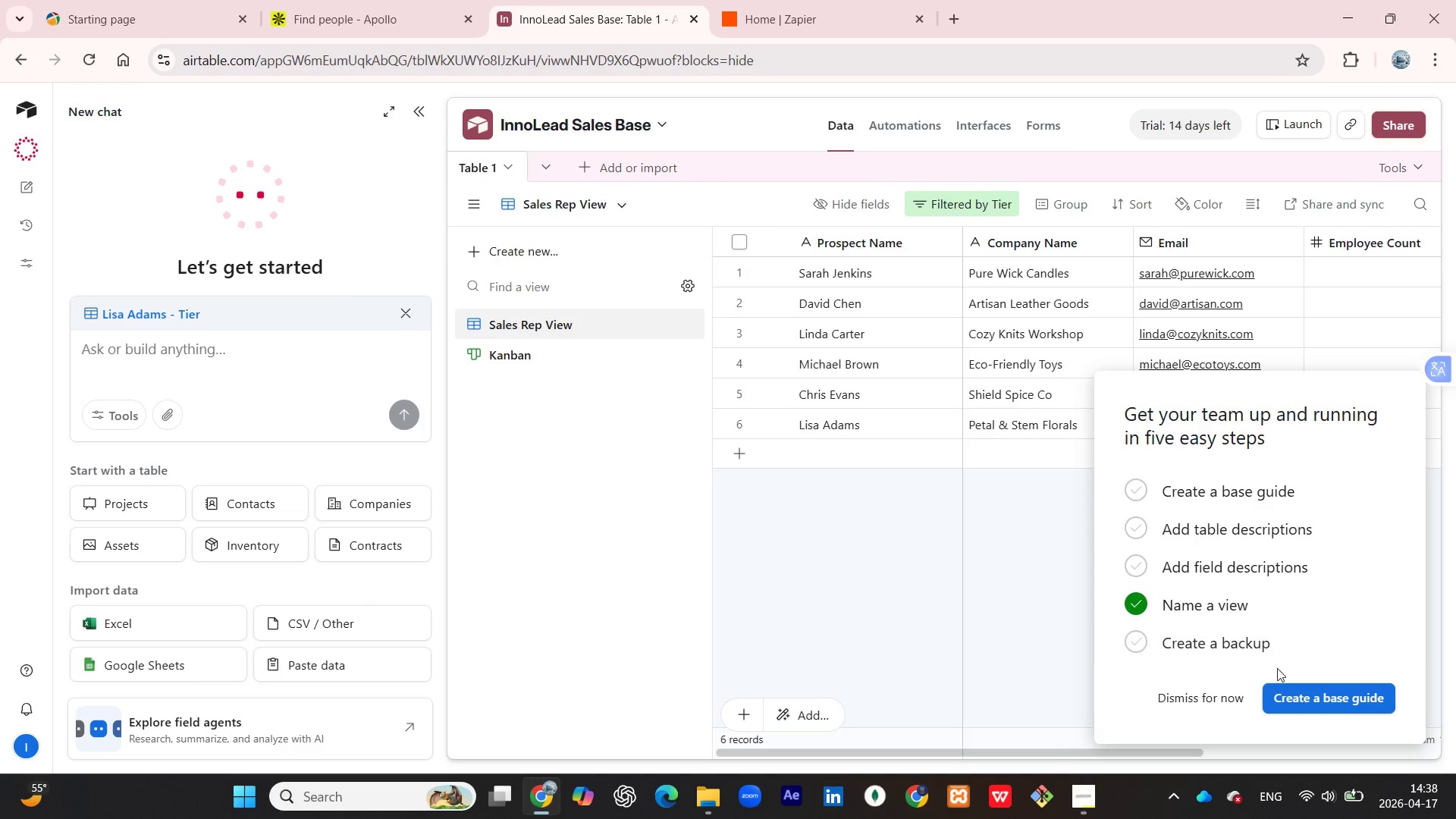 
left_click([1222, 694])
 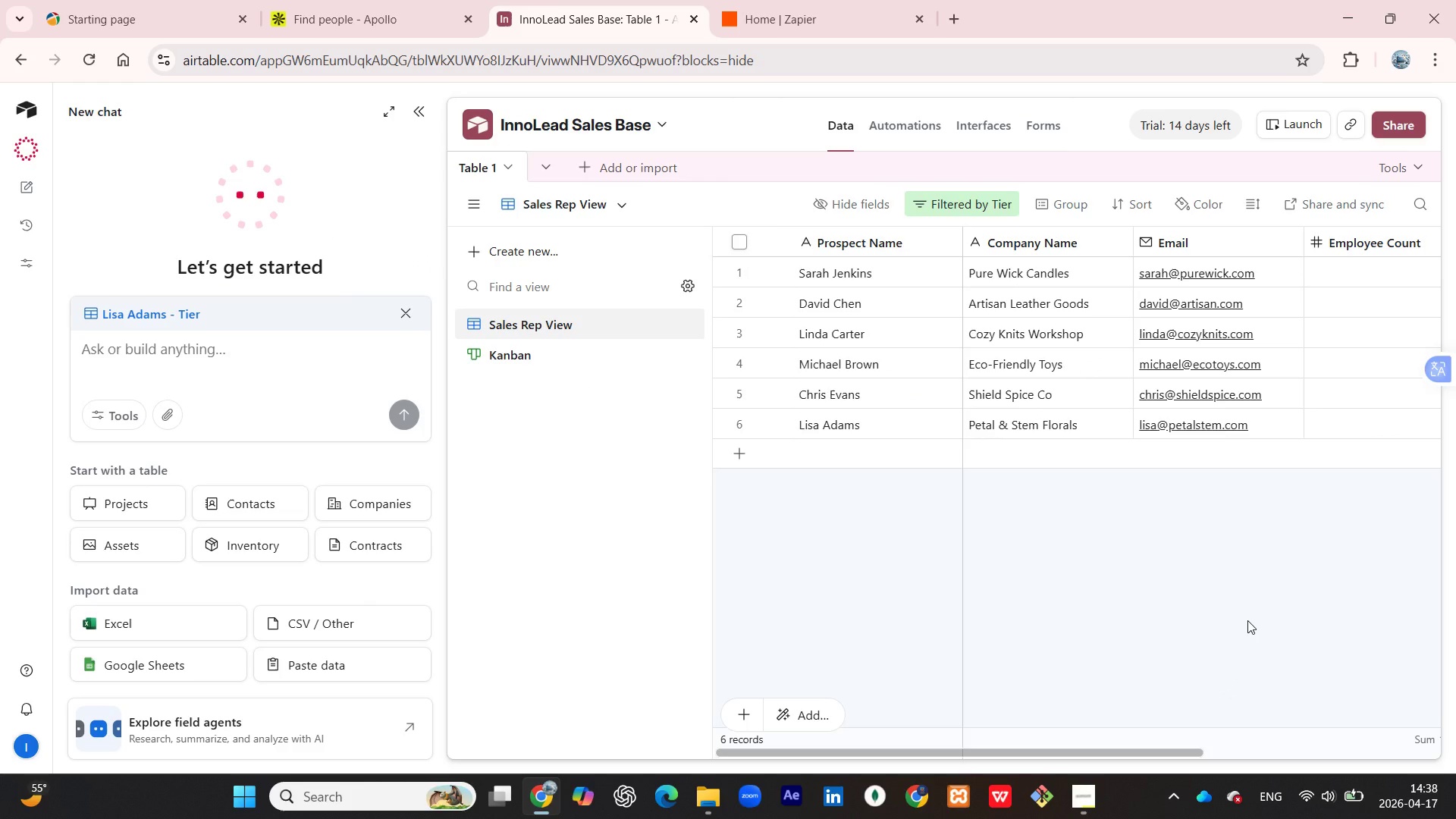 
key(Meta+PrintScreen)
 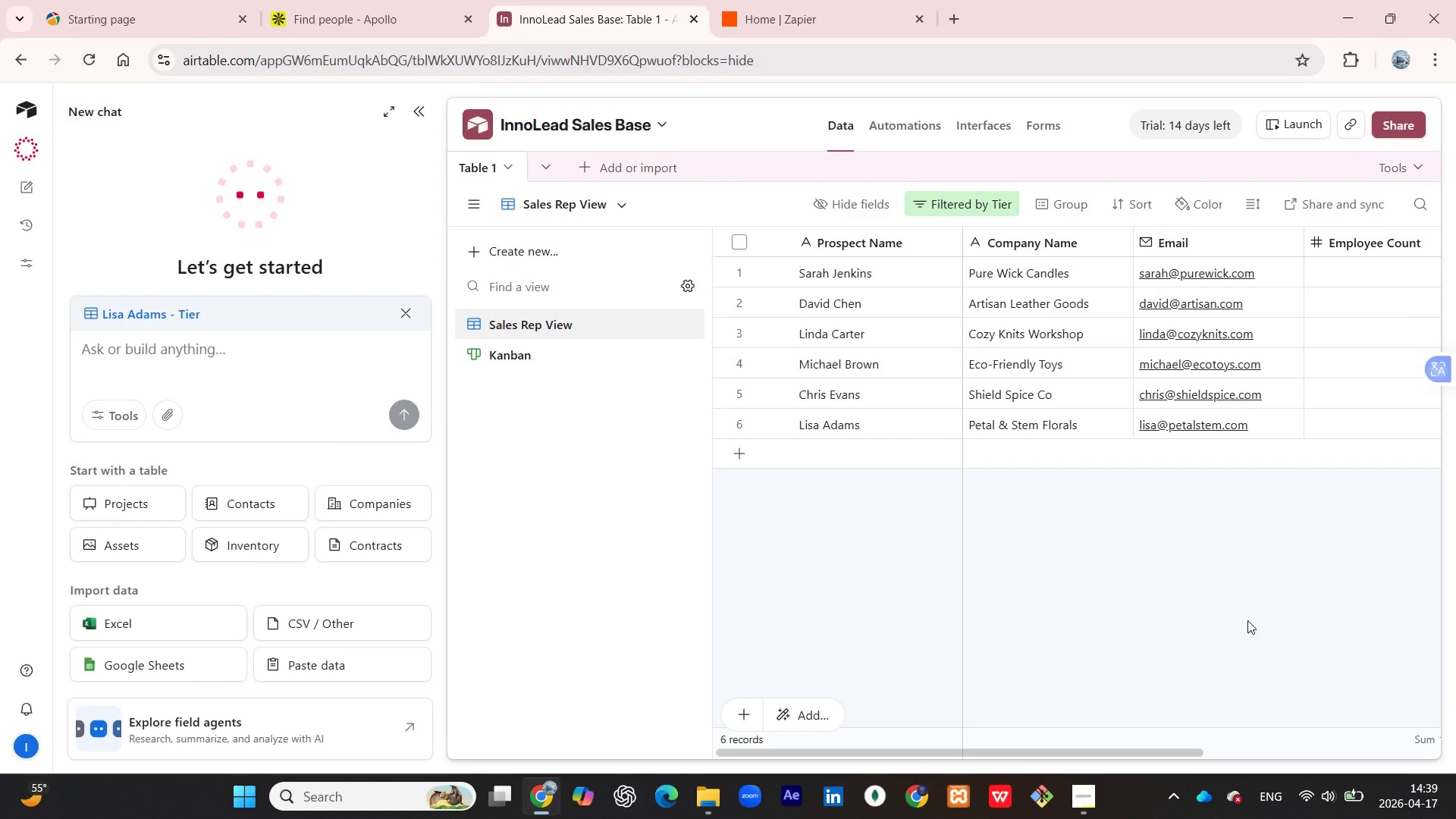 
wait(9.14)
 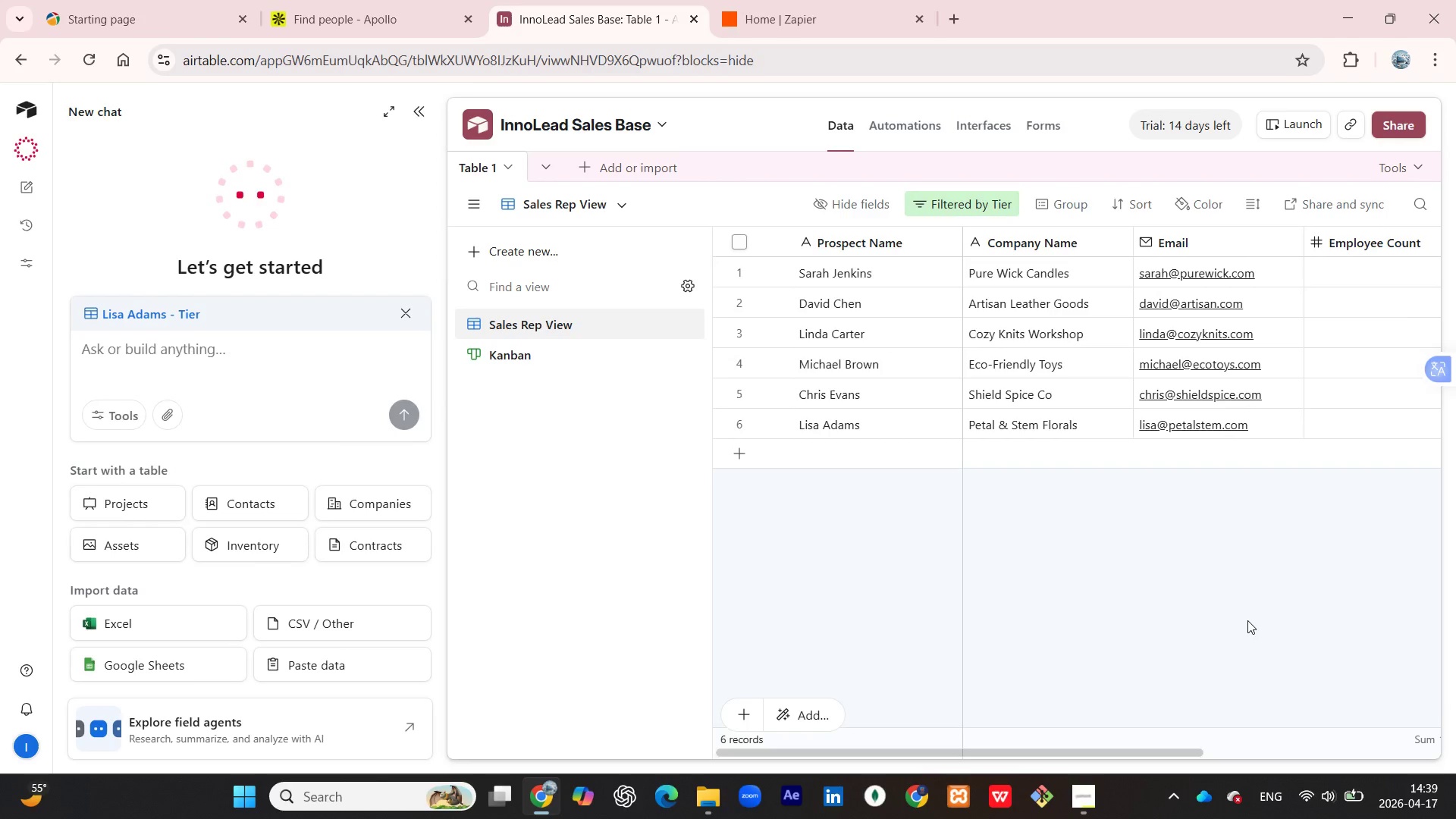 
left_click([810, 0])
 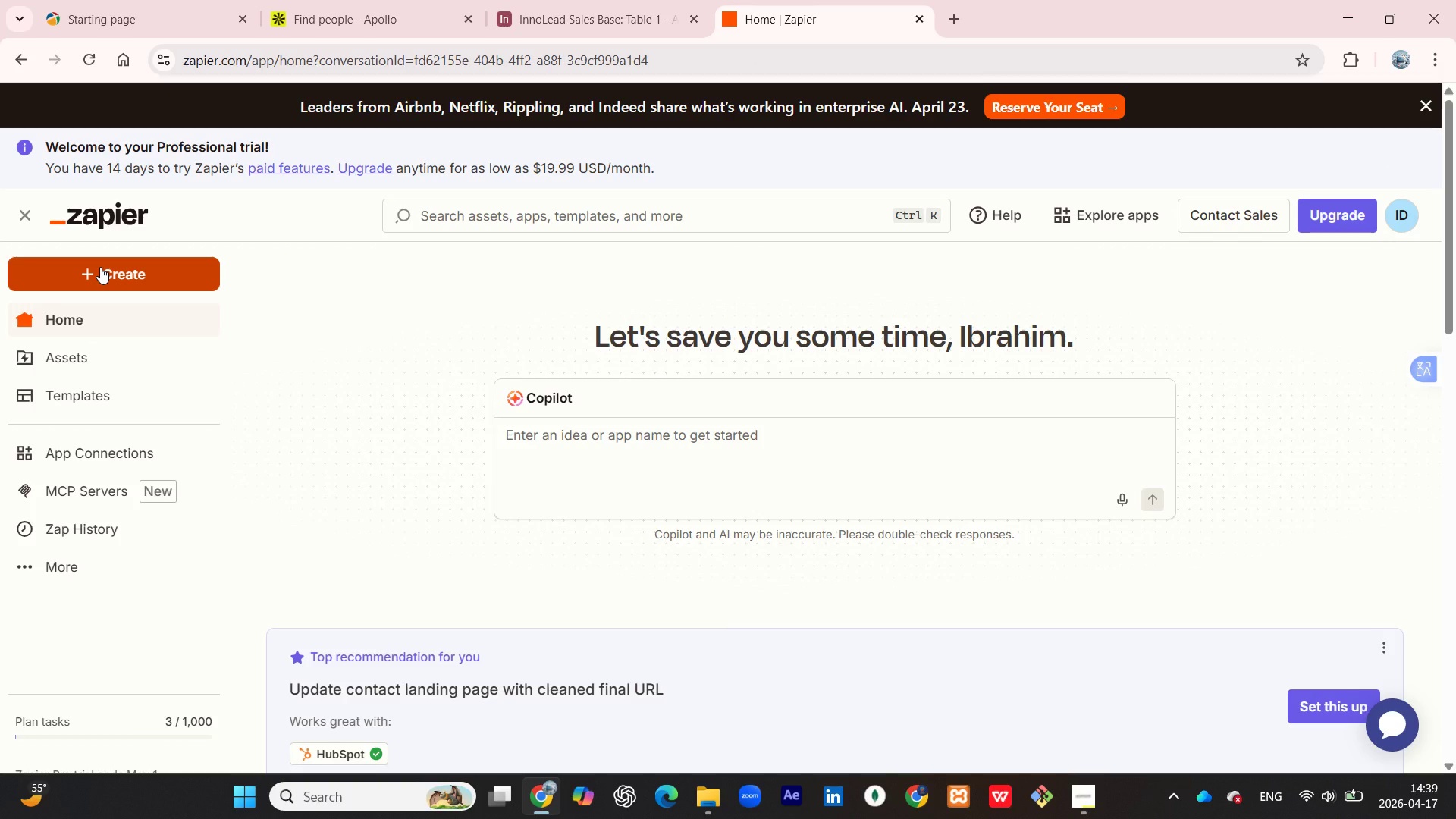 
left_click([100, 267])
 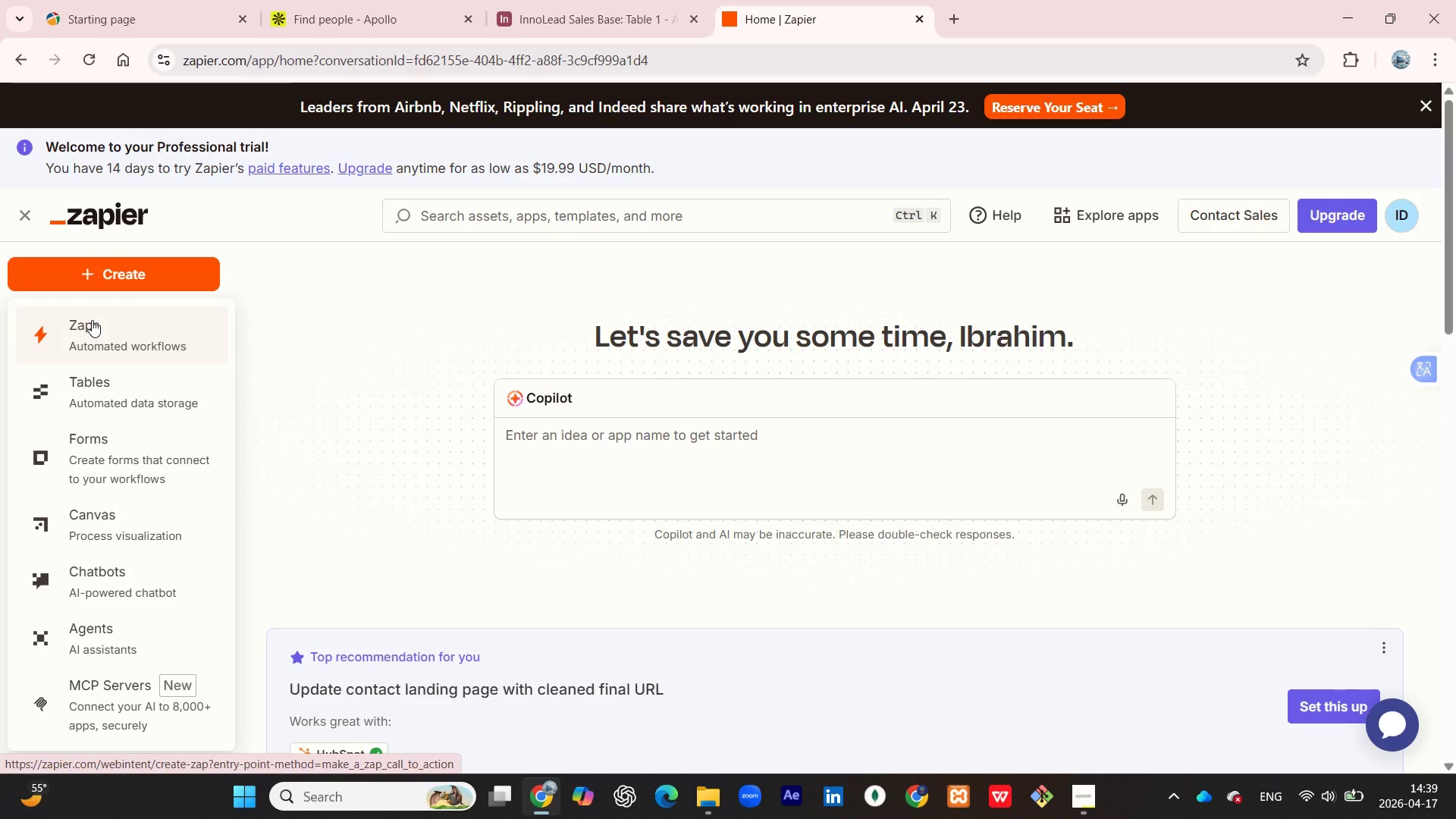 
left_click([92, 320])
 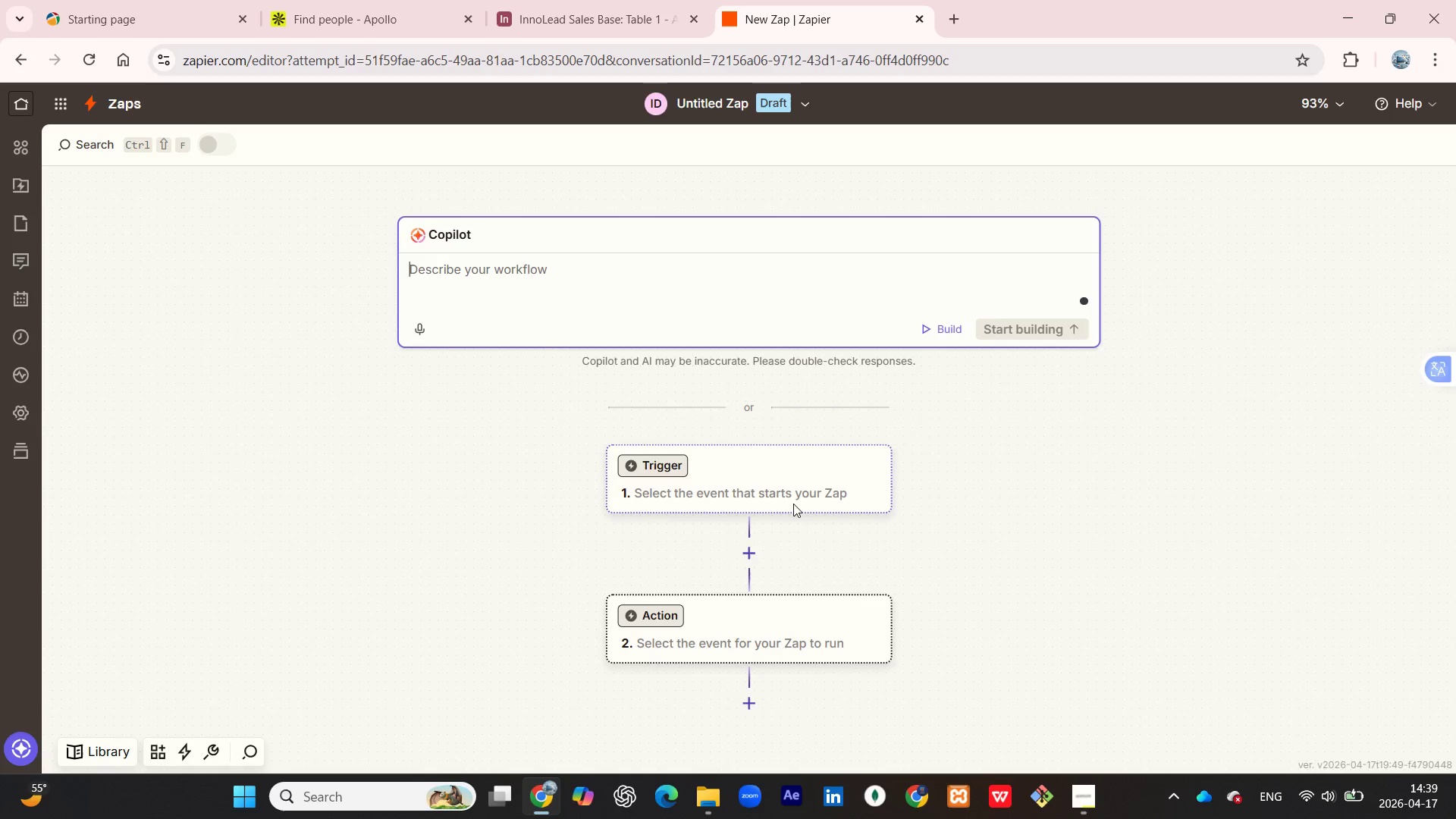 
wait(15.53)
 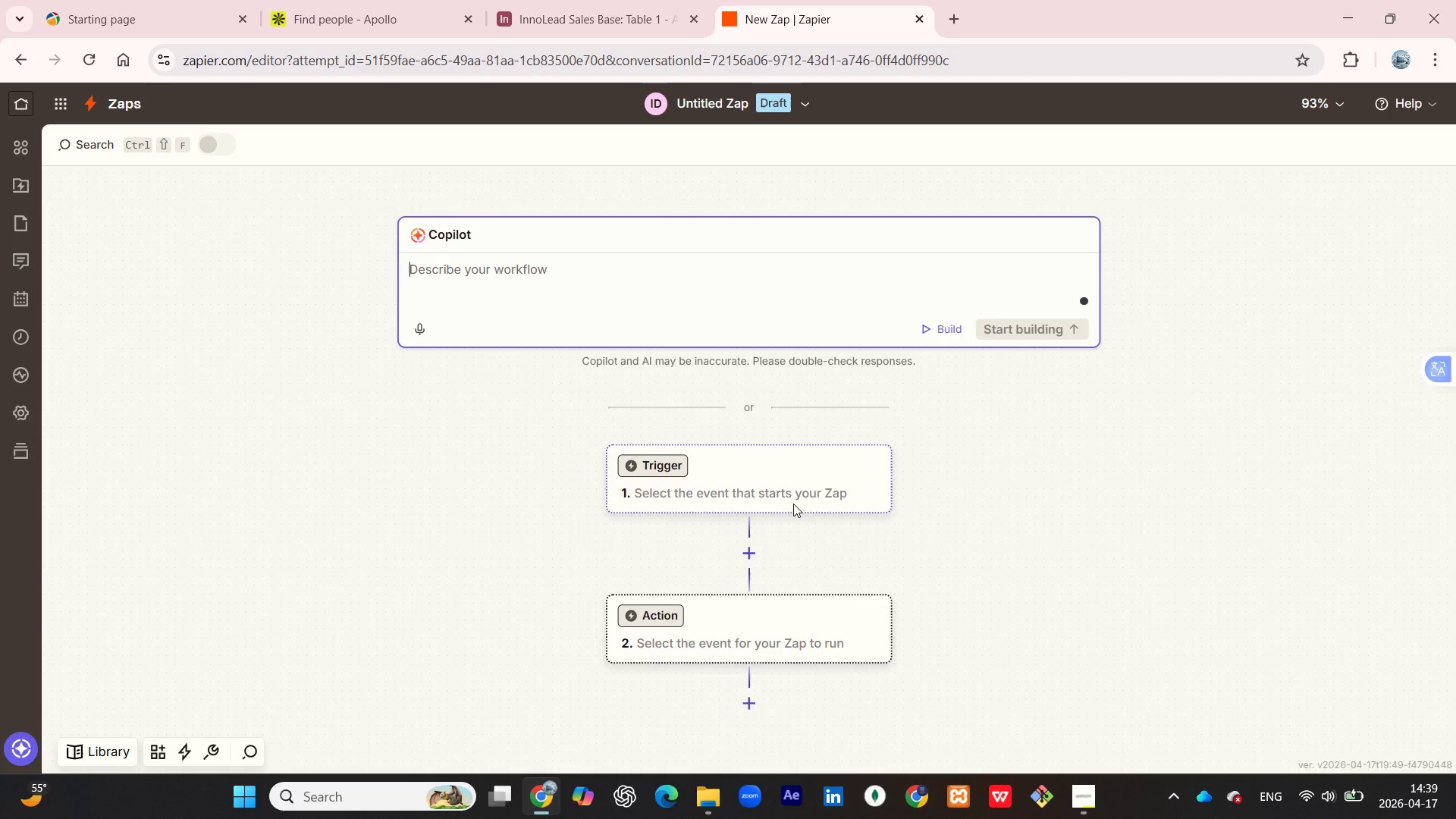 
left_click([738, 466])
 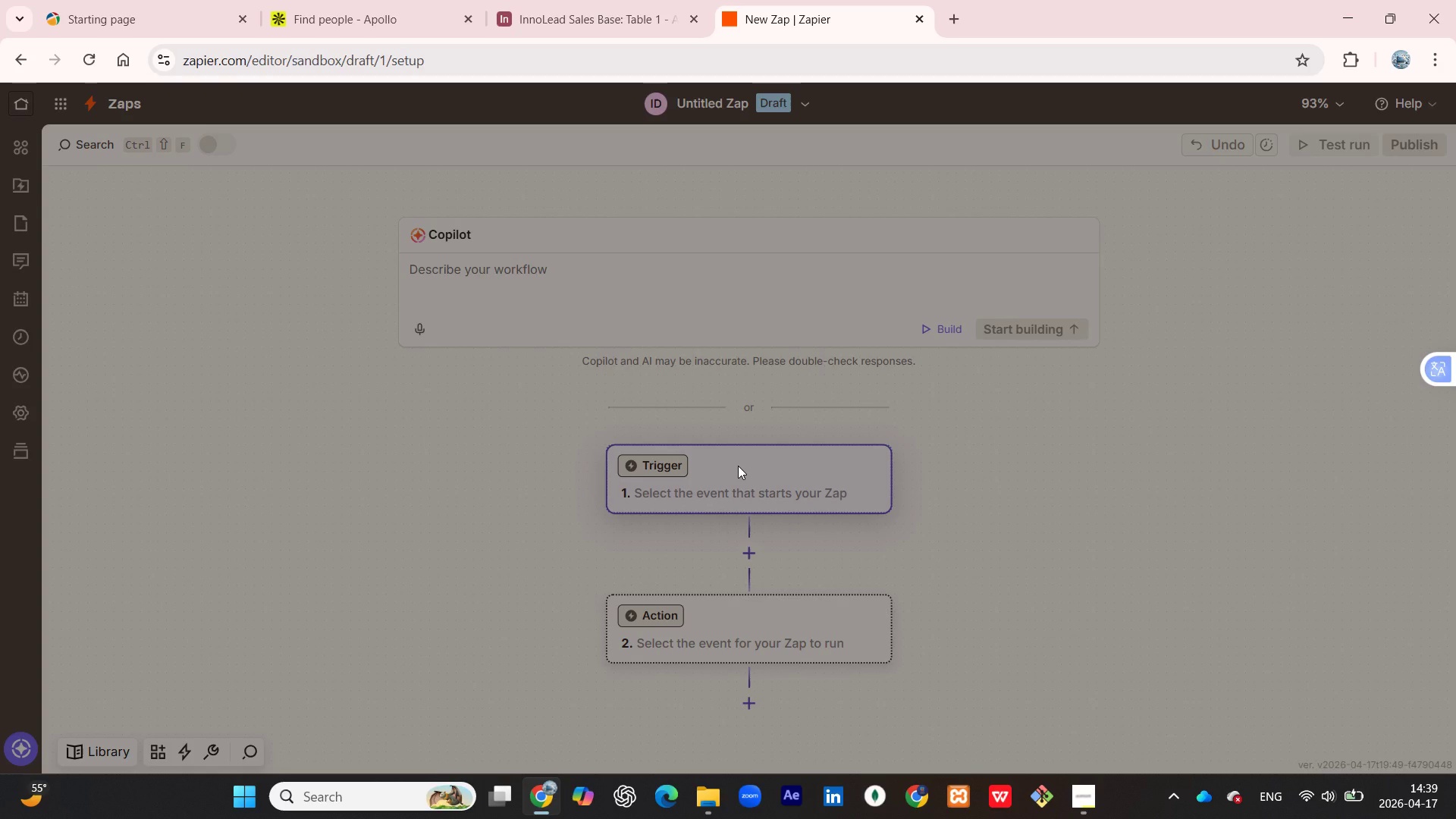 
left_click([701, 475])
 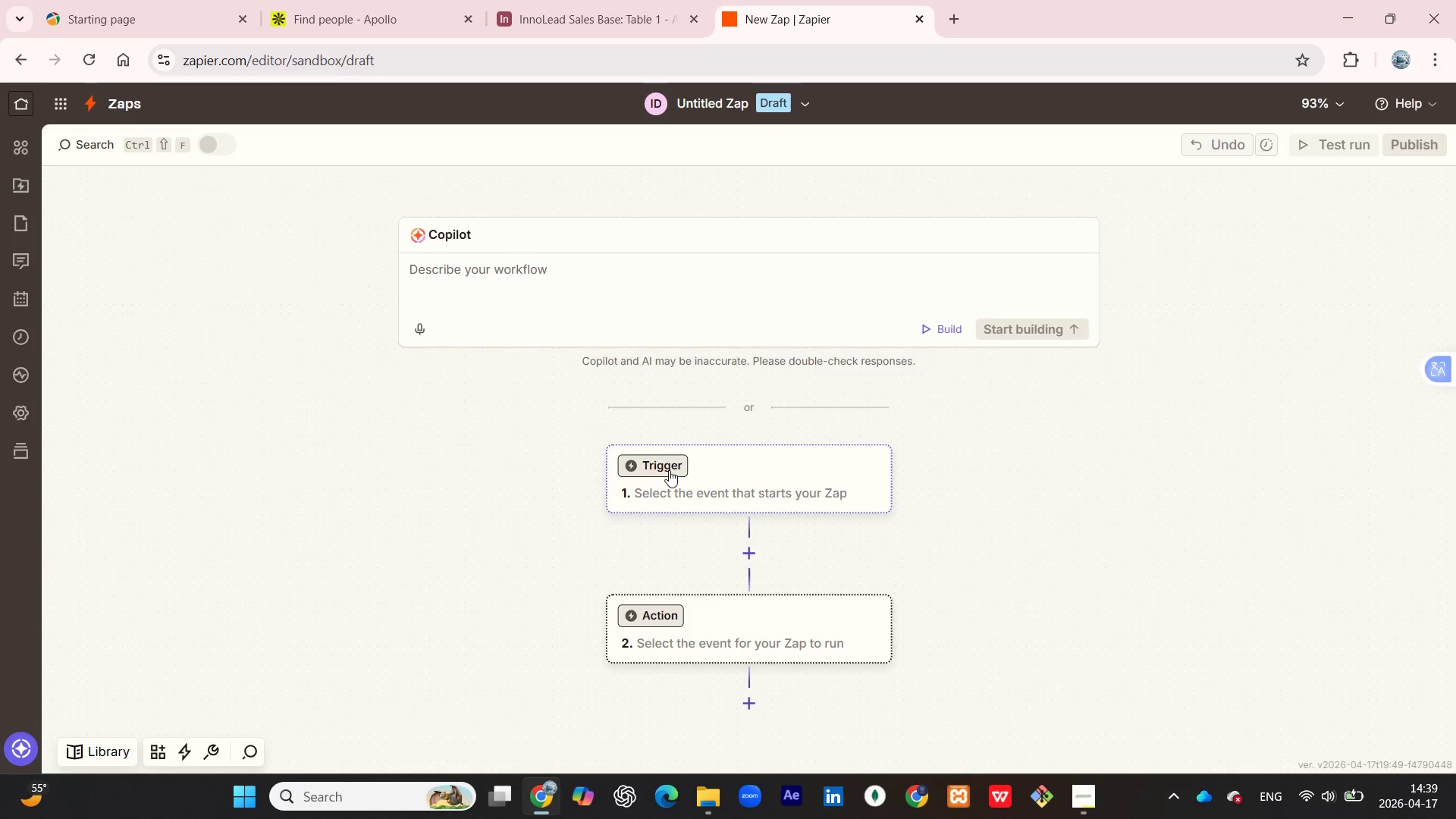 
left_click([669, 466])
 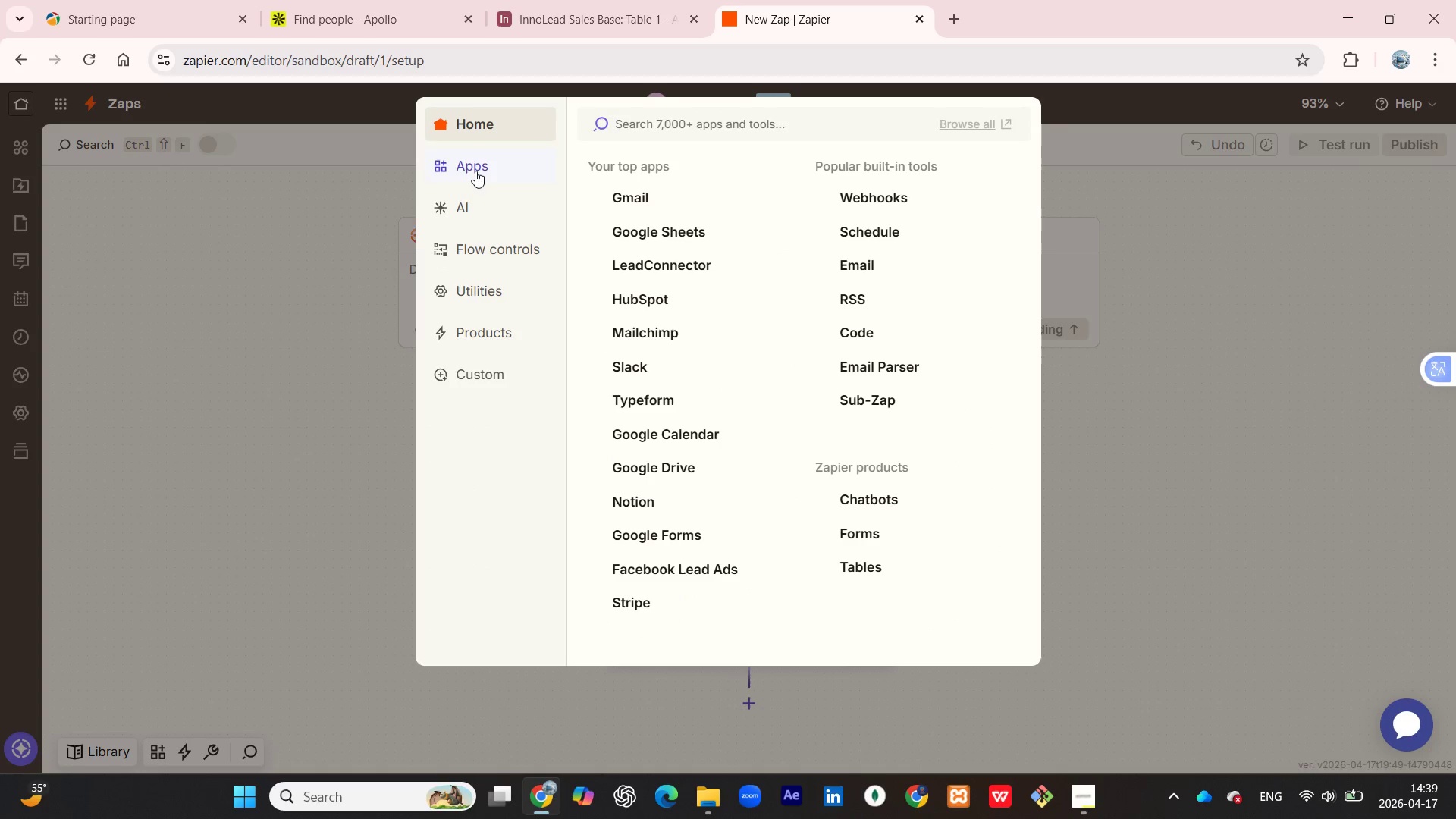 
wait(5.48)
 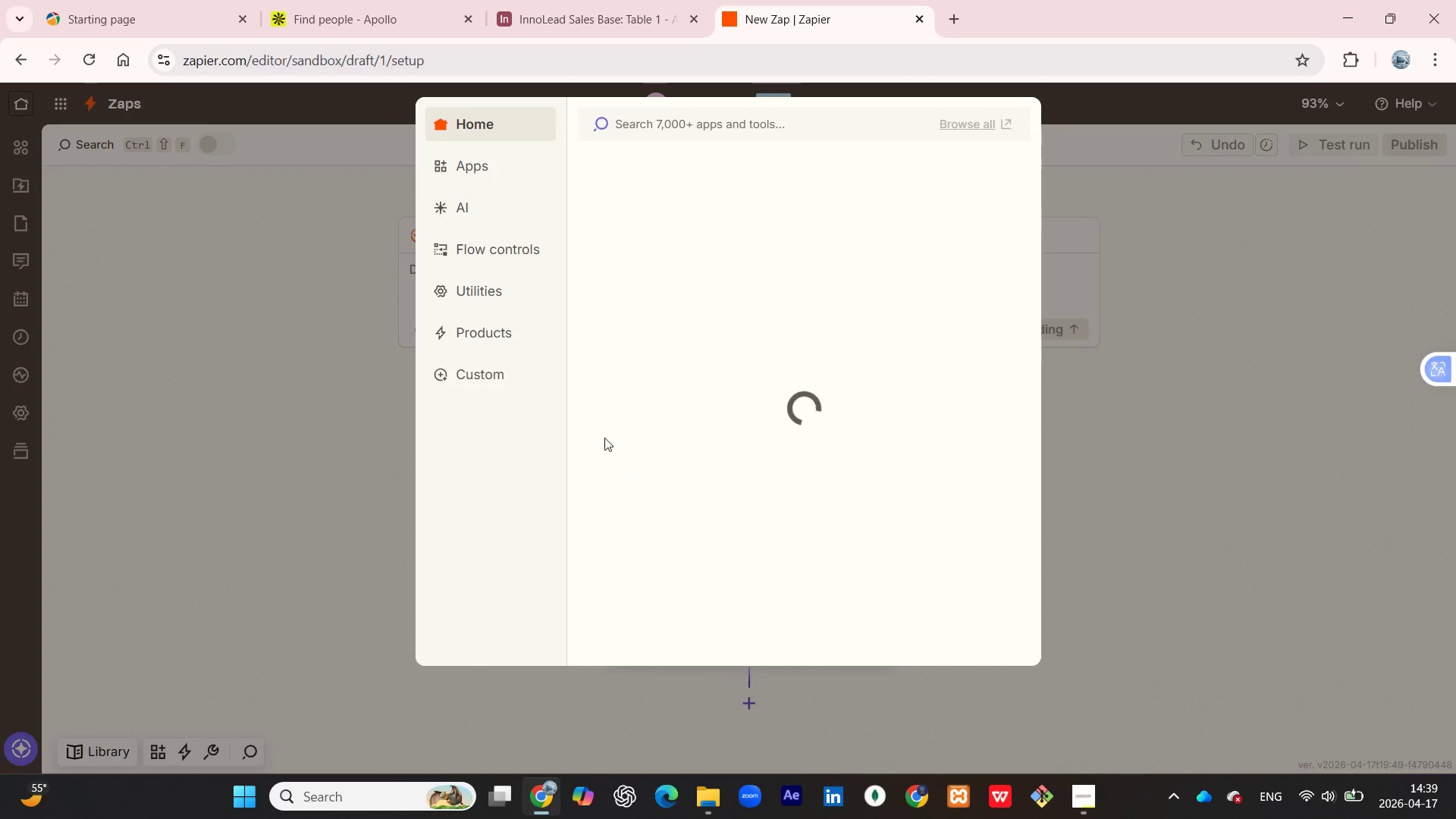 
left_click([475, 171])
 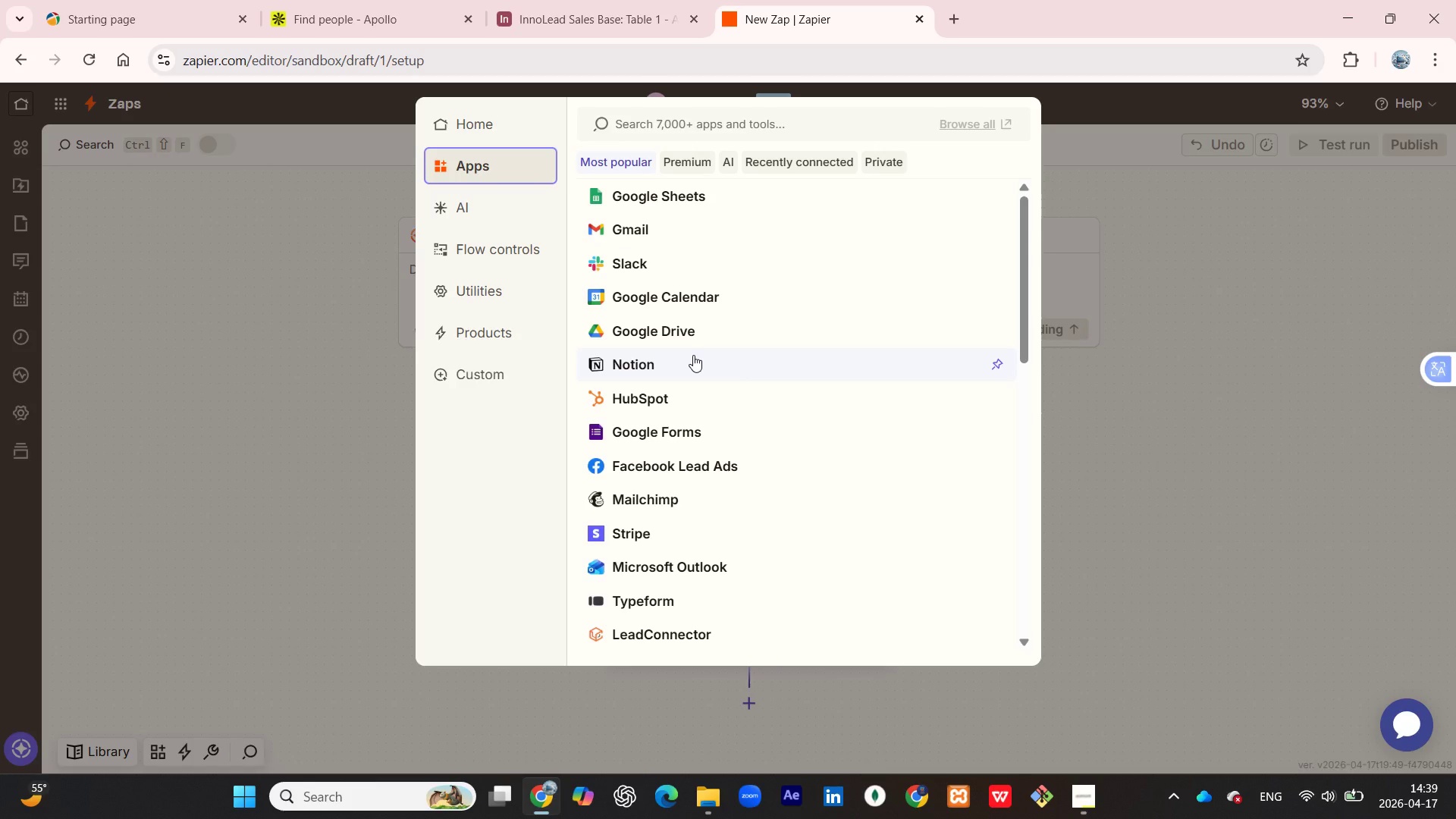 
scroll: coordinate [667, 258], scroll_direction: down, amount: 2.0
 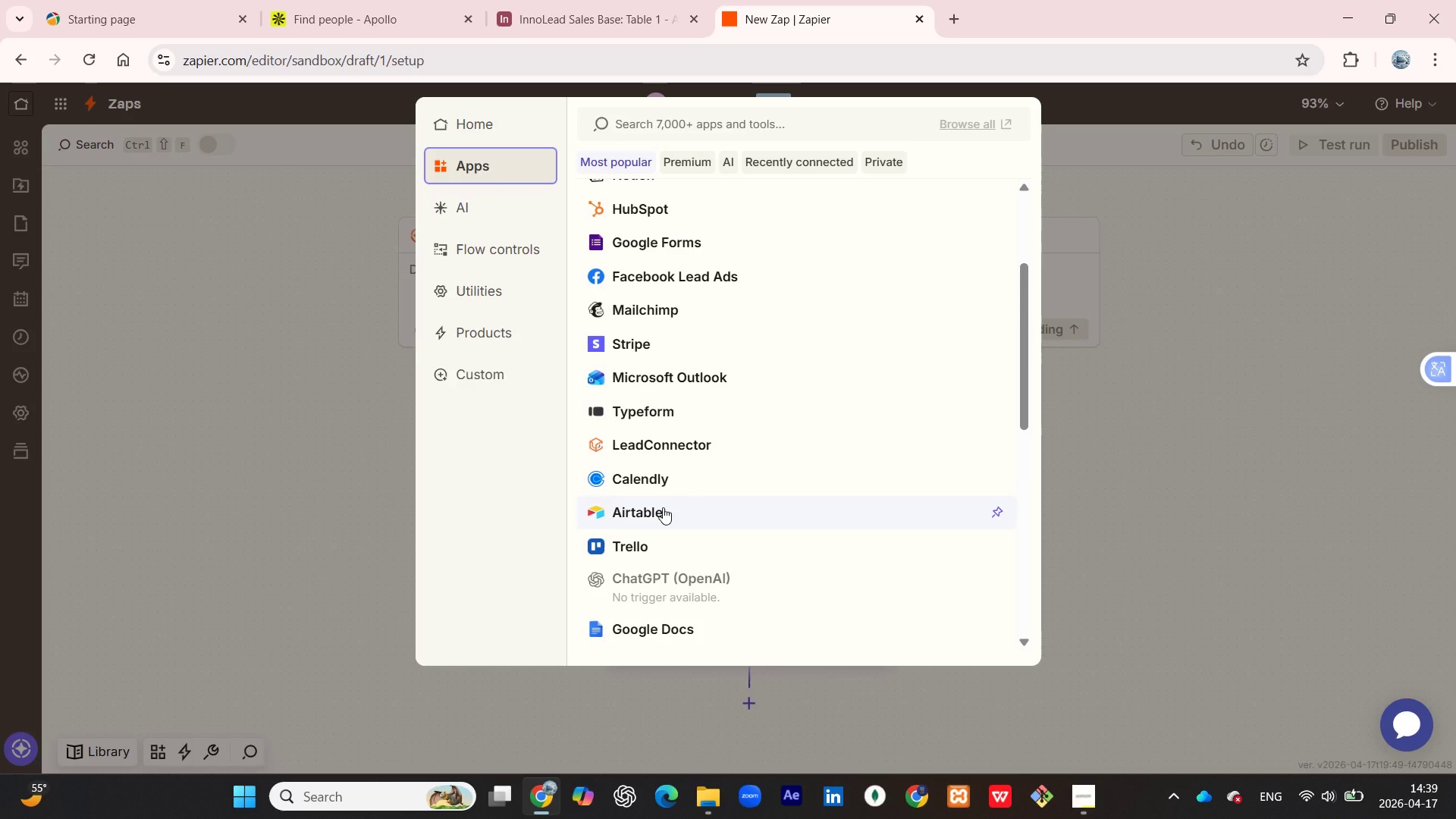 
left_click([663, 507])
 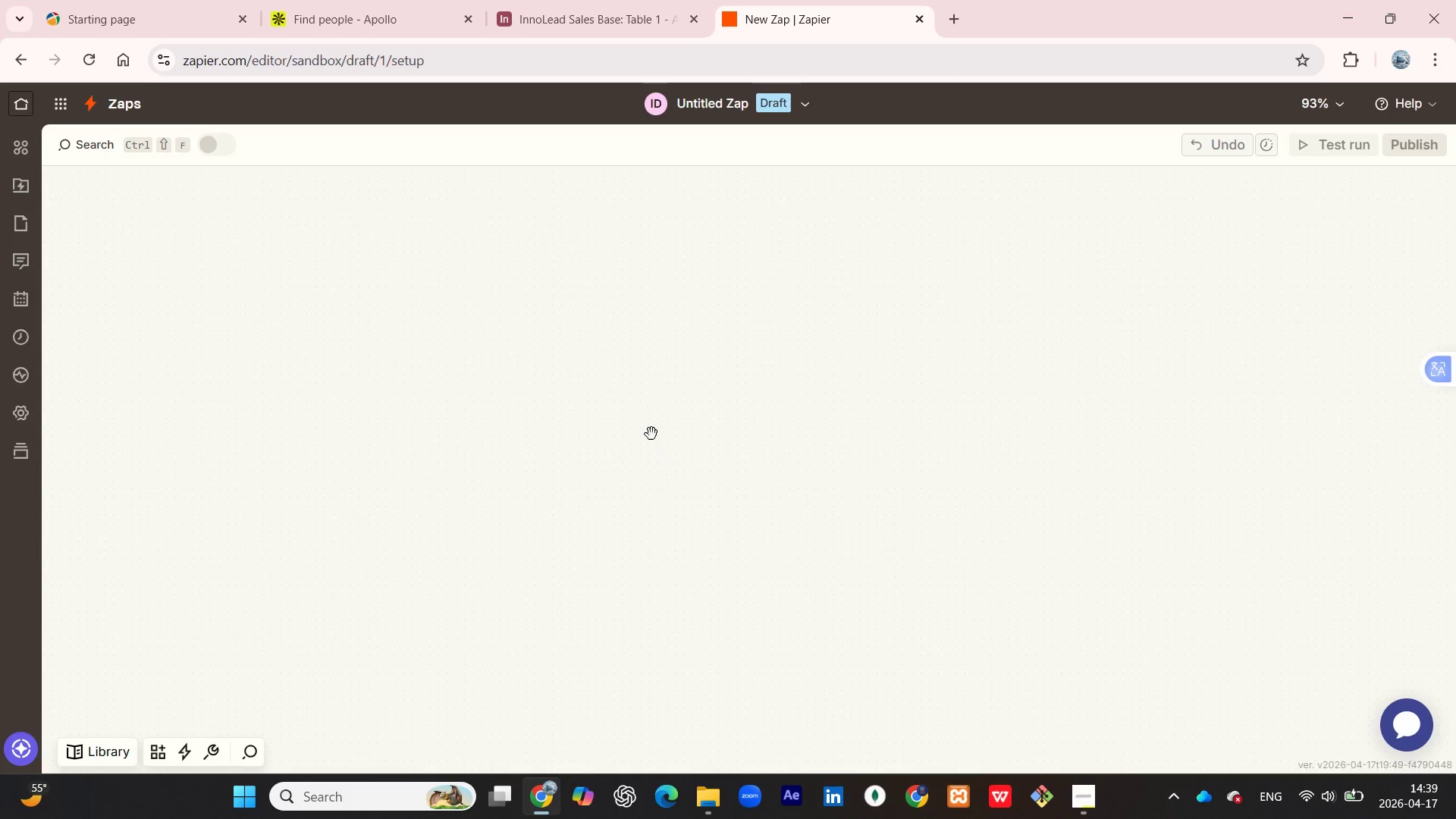 
mouse_move([632, 388])
 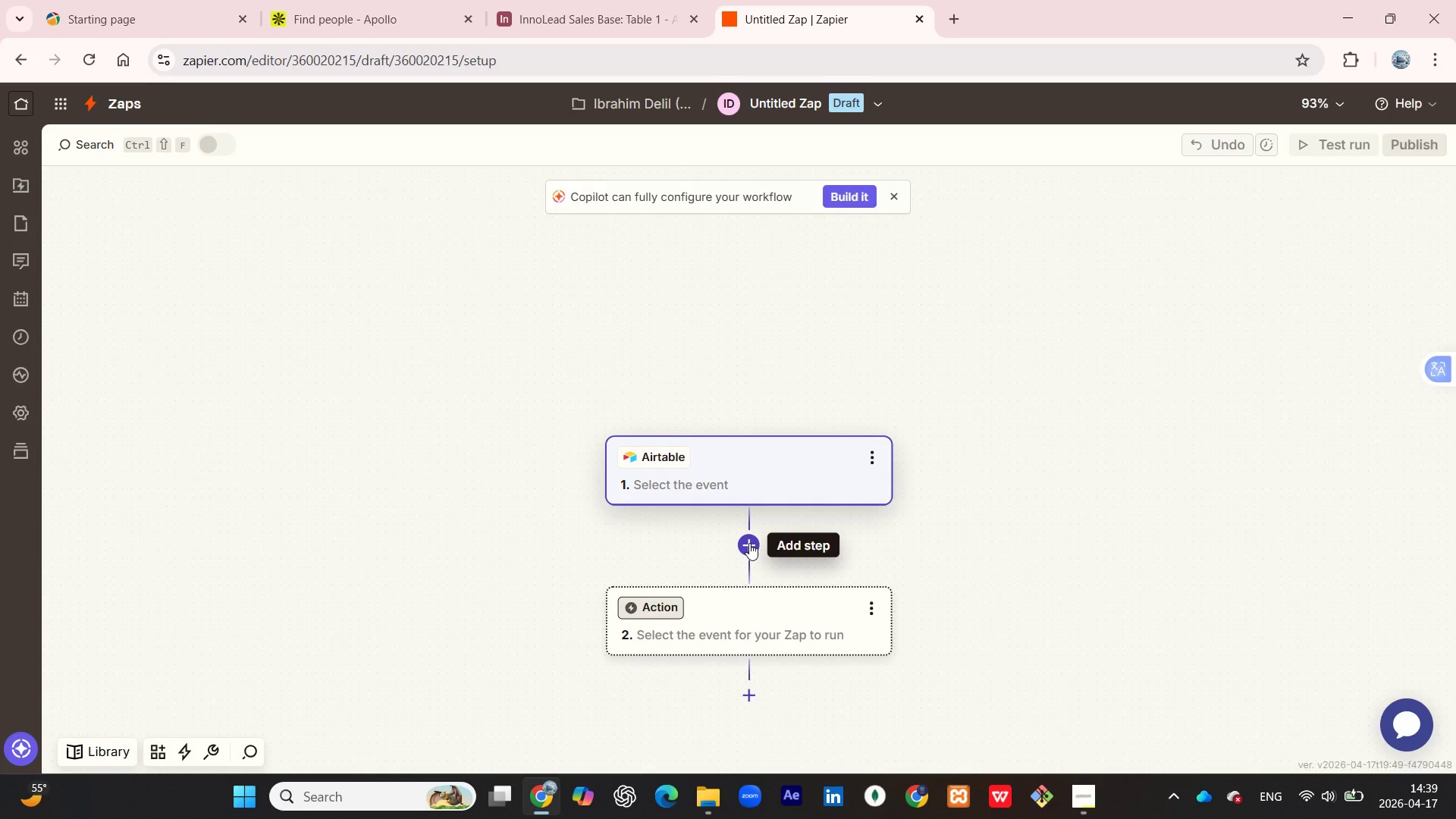 
left_click([749, 543])
 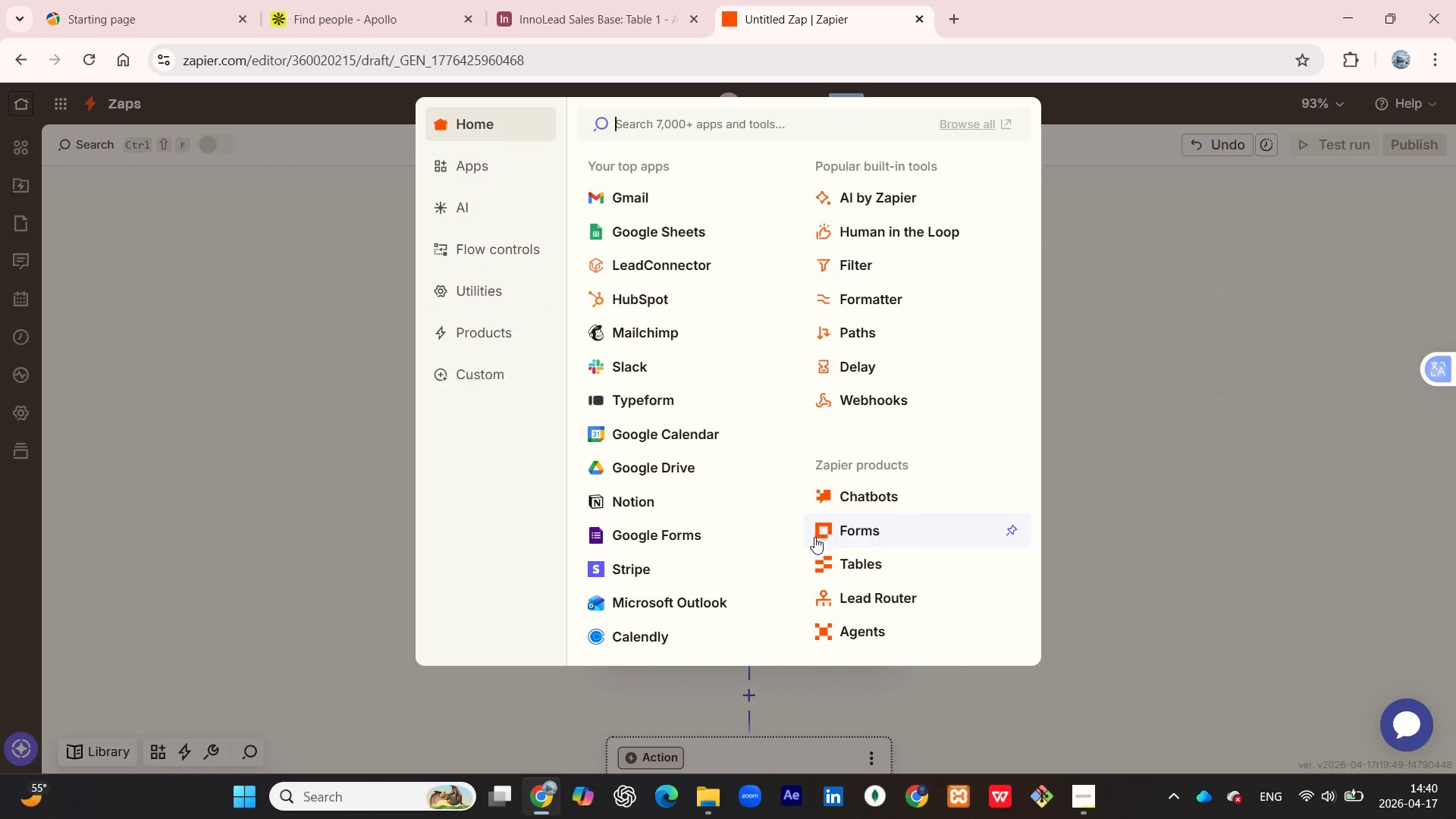 
wait(22.25)
 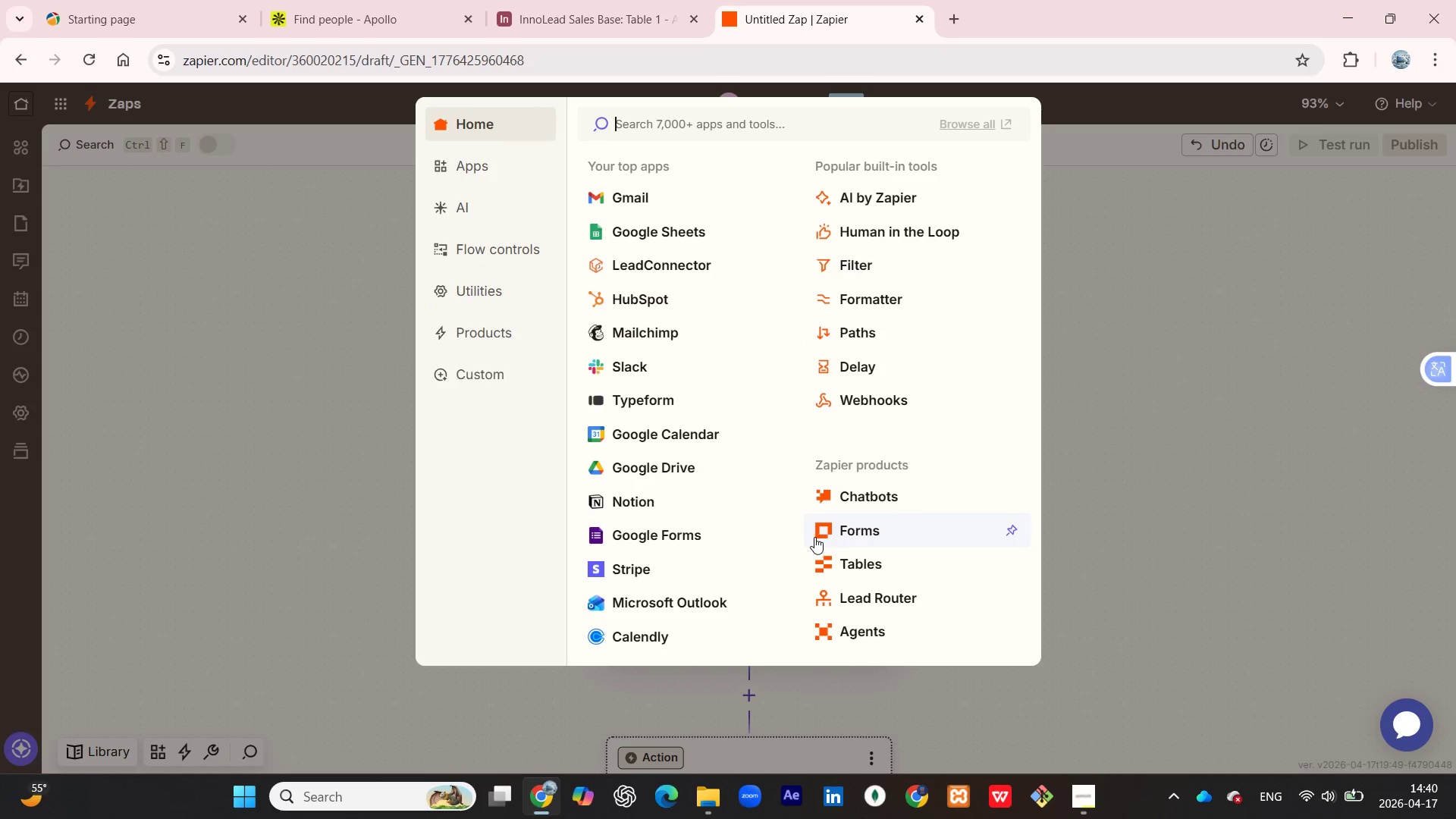 
scroll: coordinate [667, 496], scroll_direction: down, amount: 2.0
 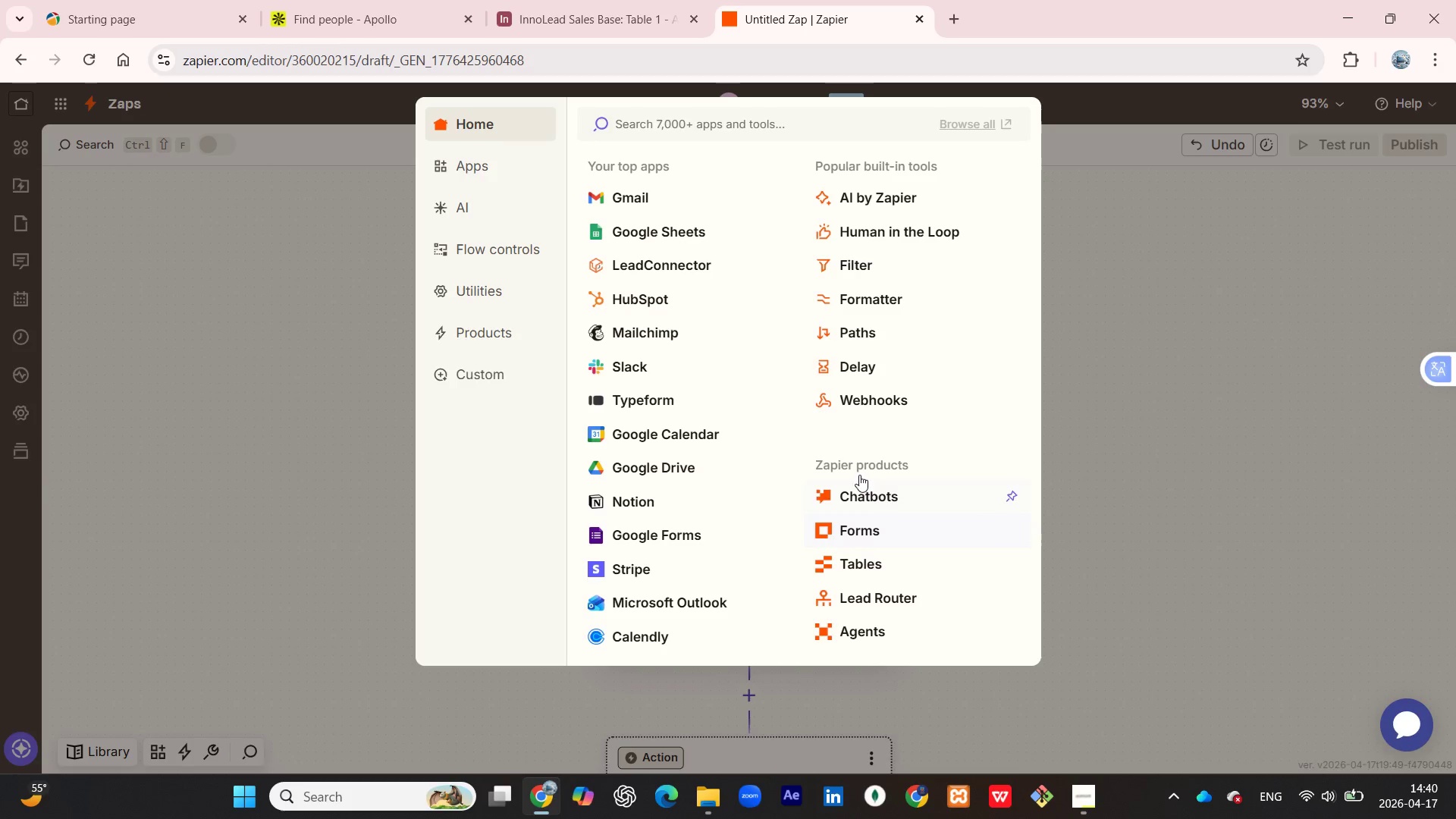 
wait(11.52)
 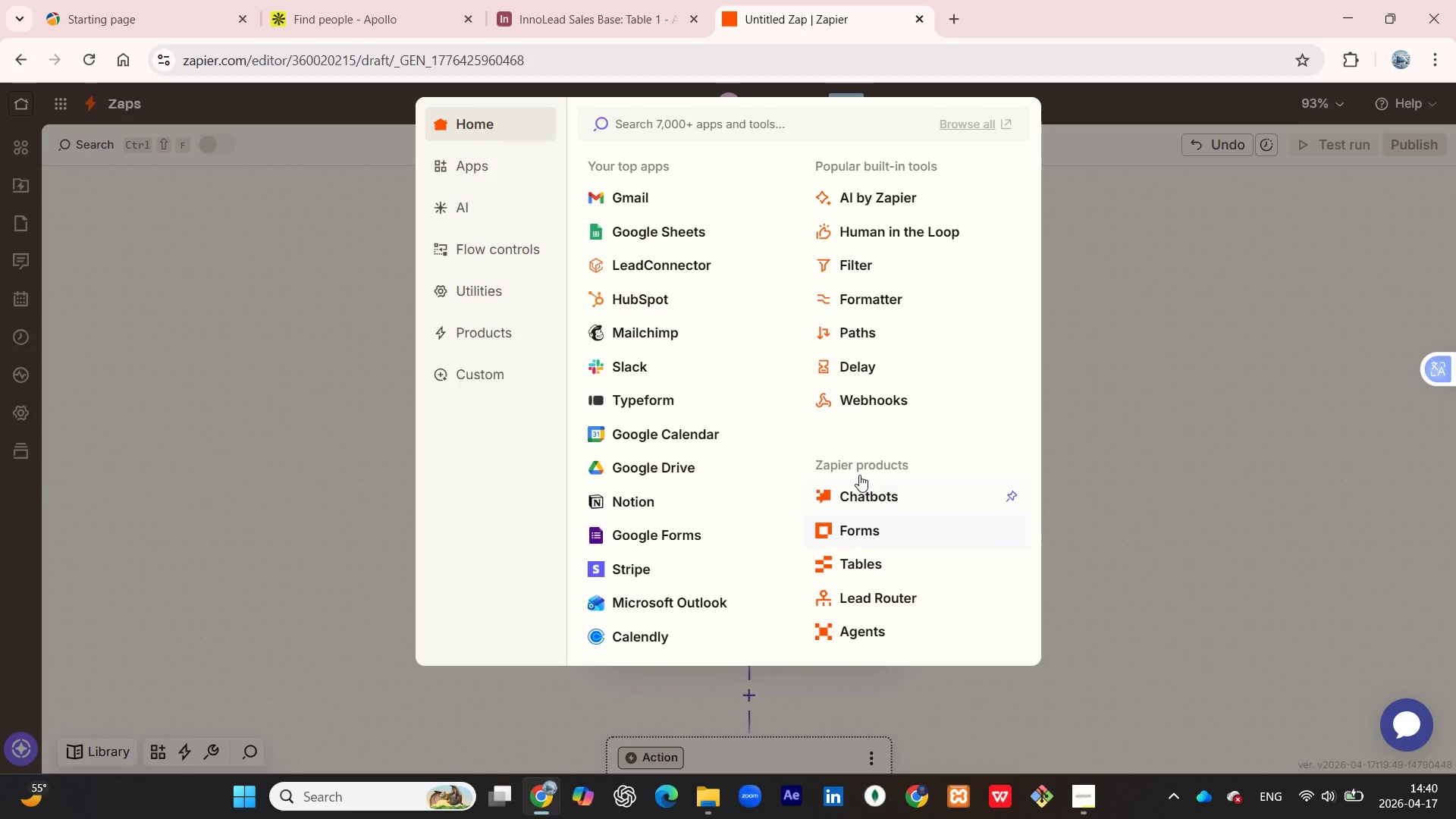 
scroll: coordinate [675, 585], scroll_direction: down, amount: 4.0
 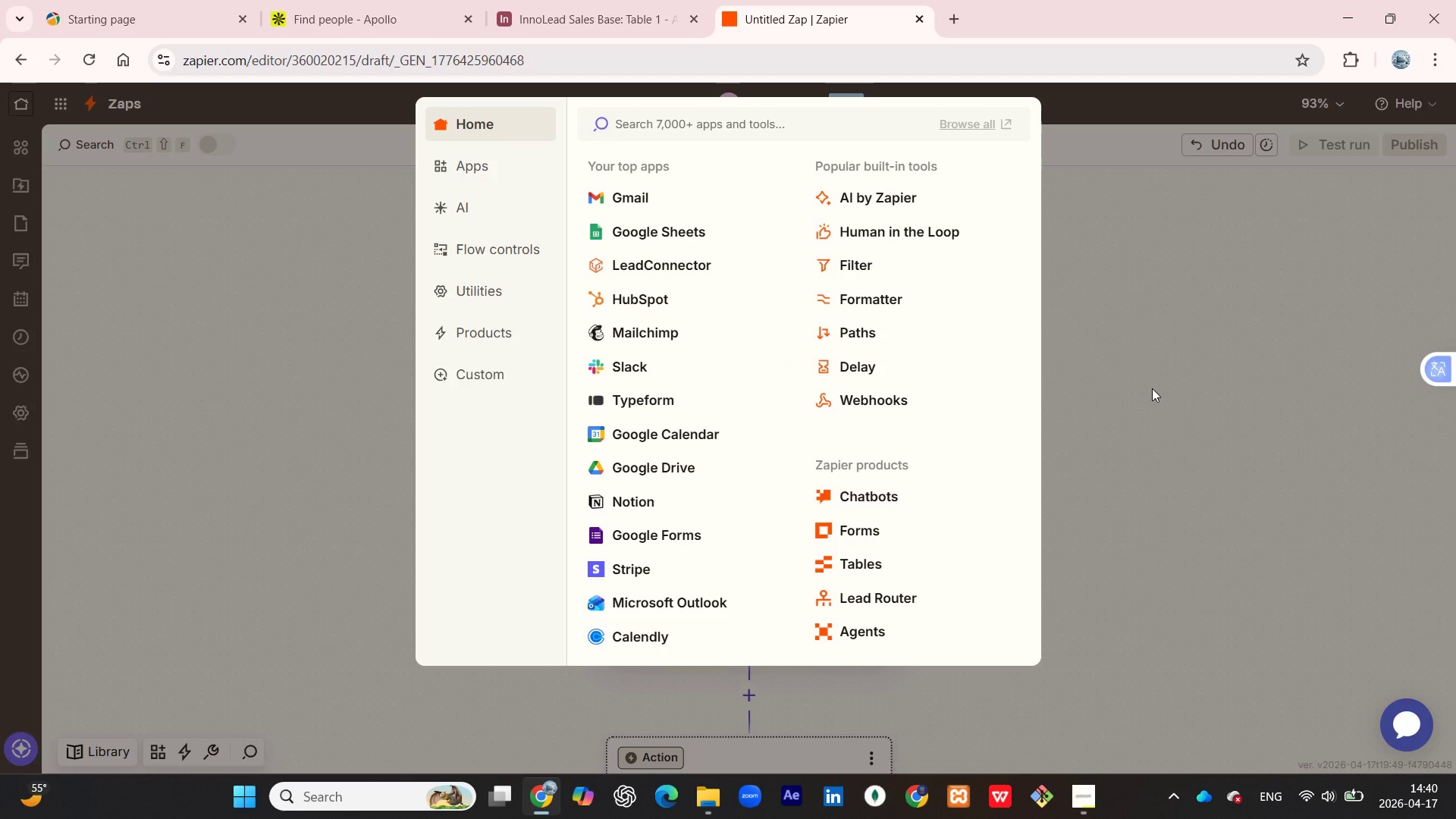 
left_click([1152, 388])
 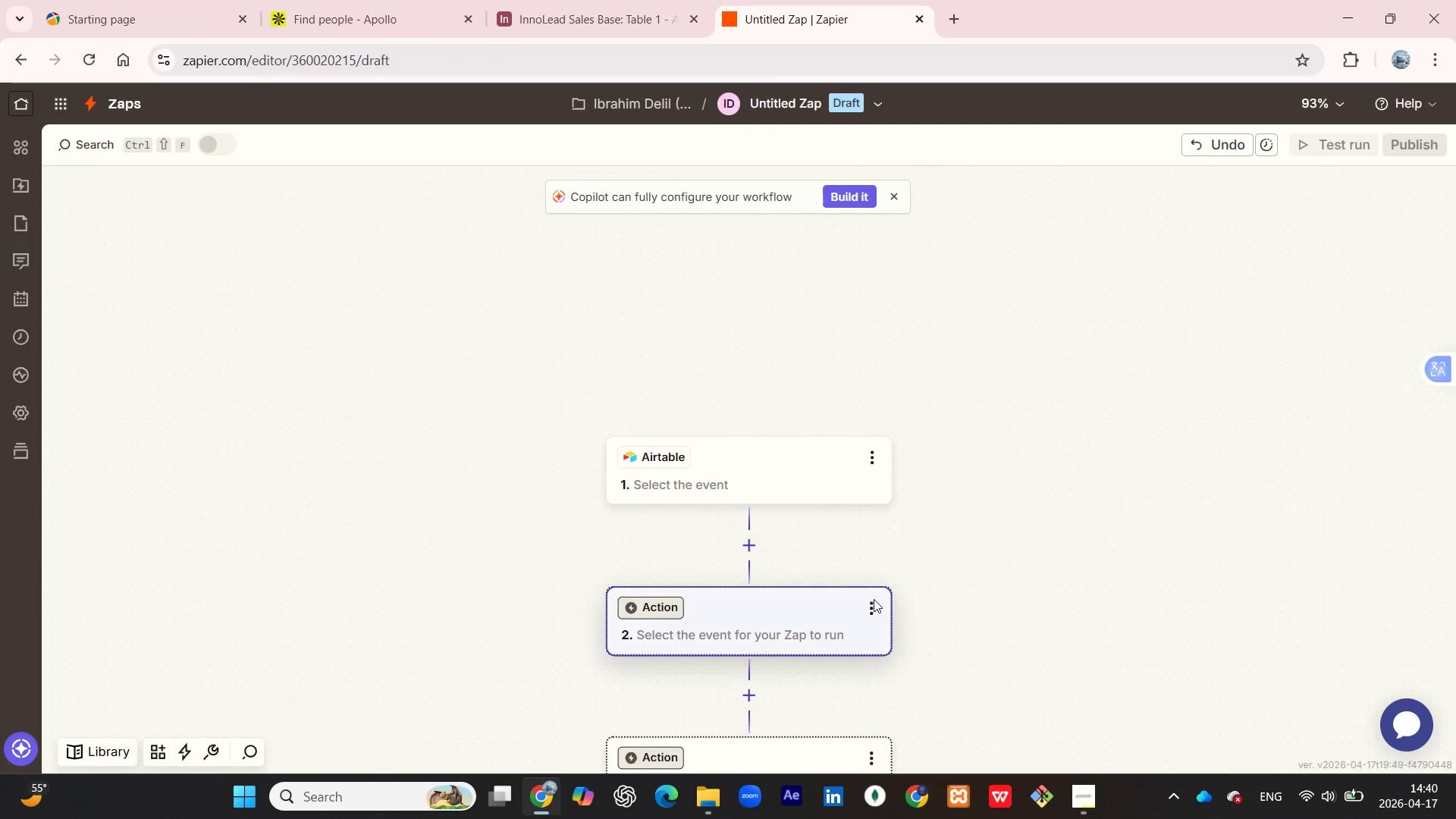 
scroll: coordinate [858, 602], scroll_direction: down, amount: 1.0
 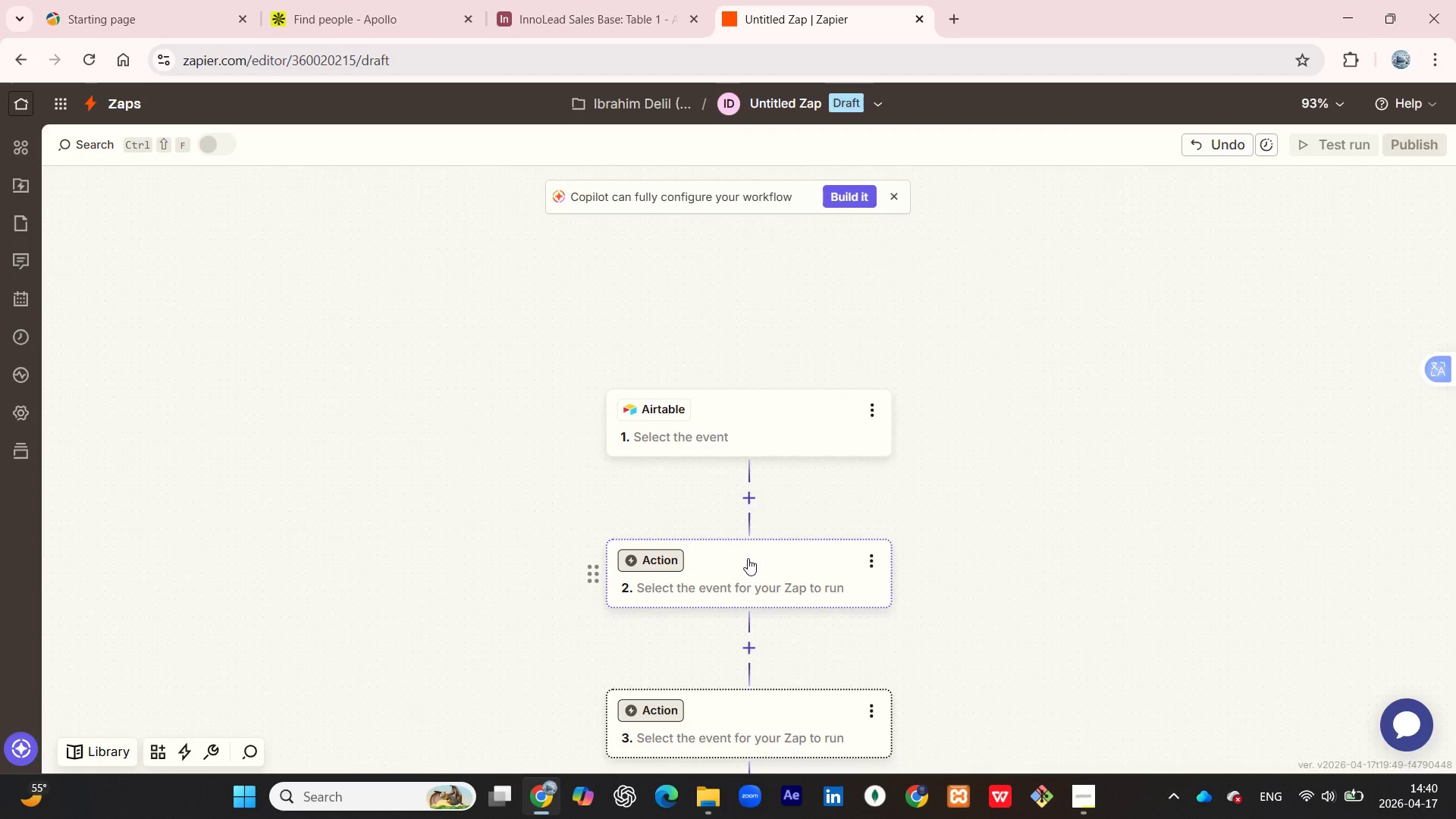 
left_click([747, 559])
 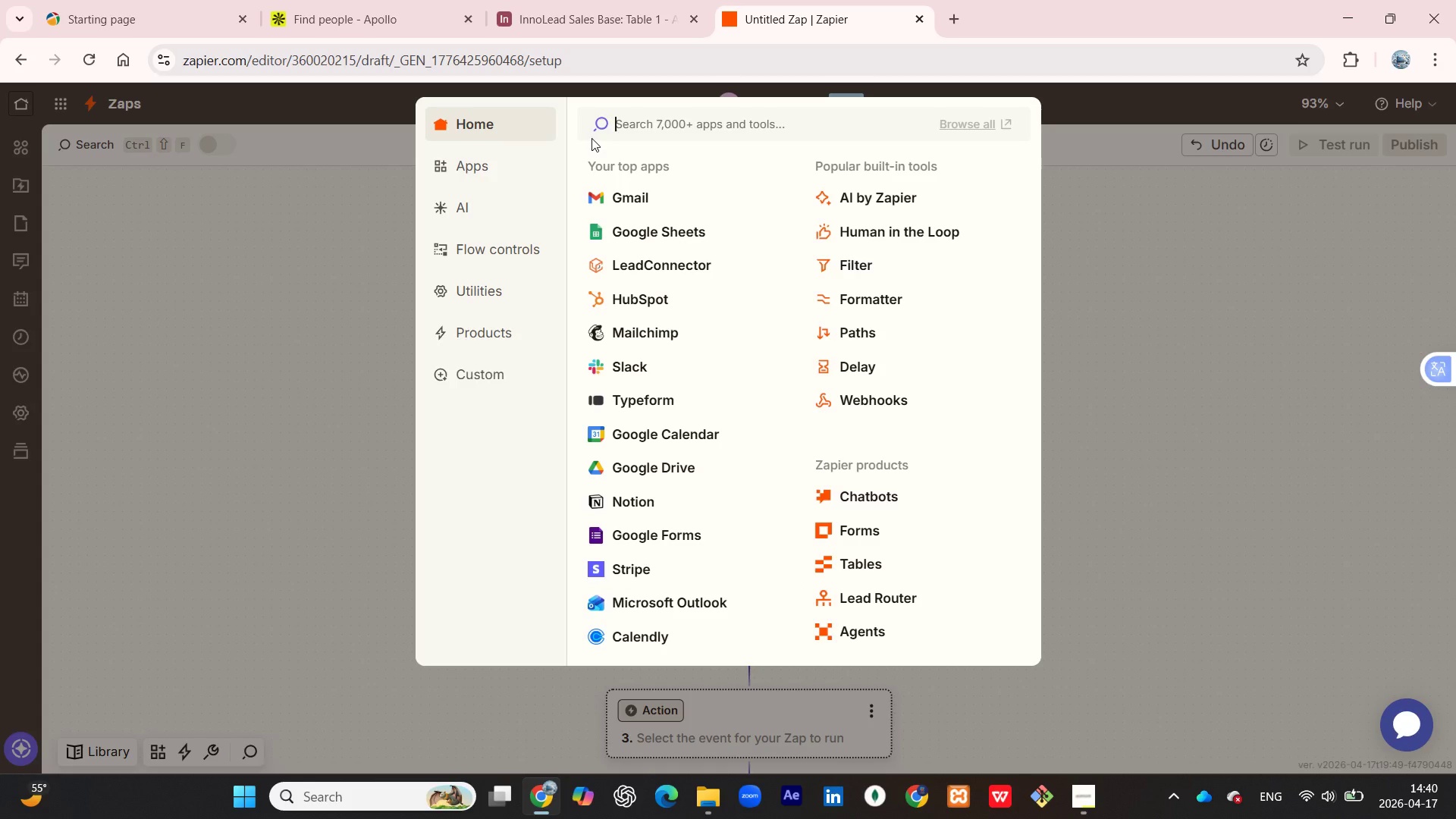 
type(event)
key(Backspace)
key(Backspace)
type(ent)
 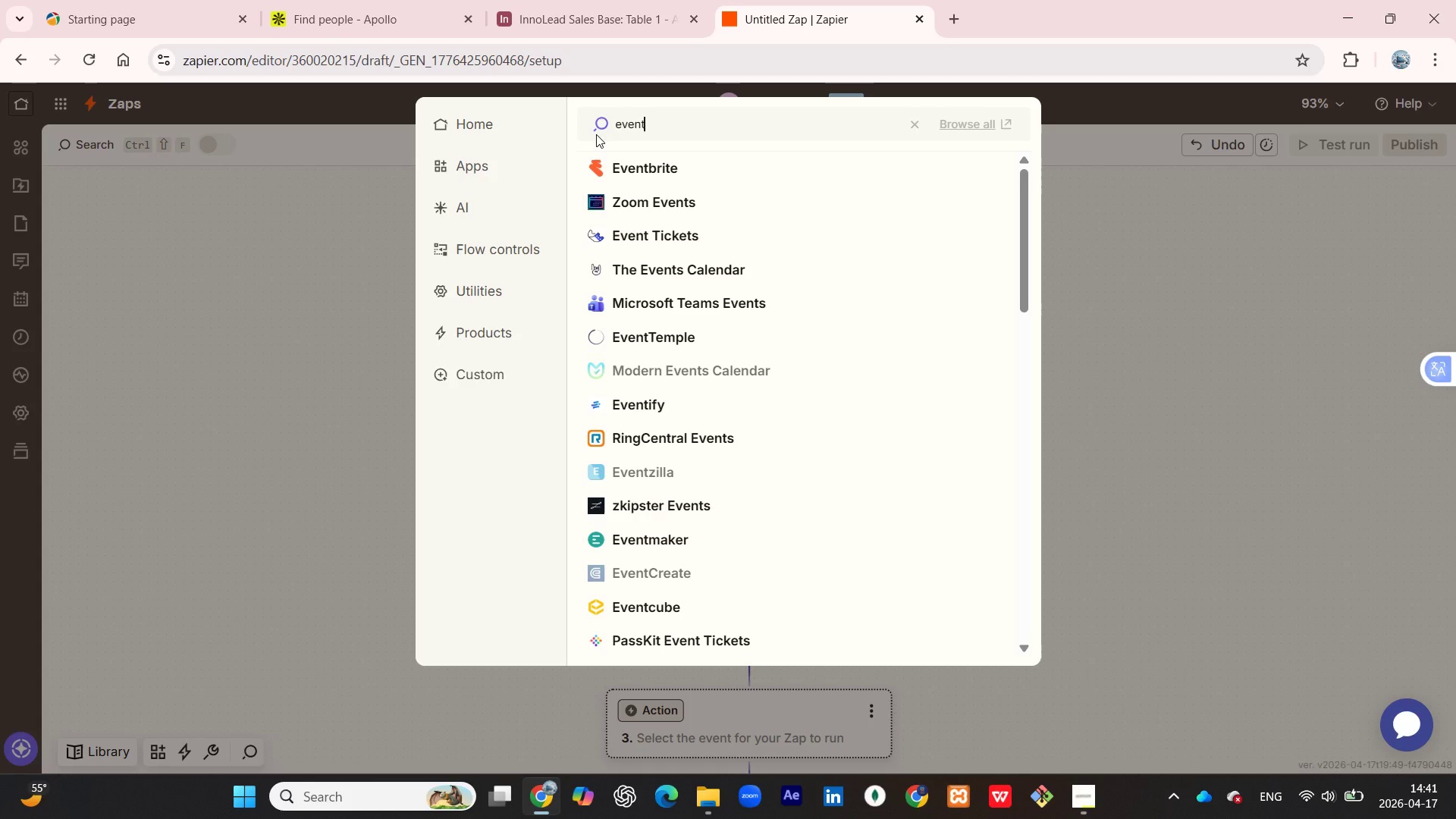 
wait(66.62)
 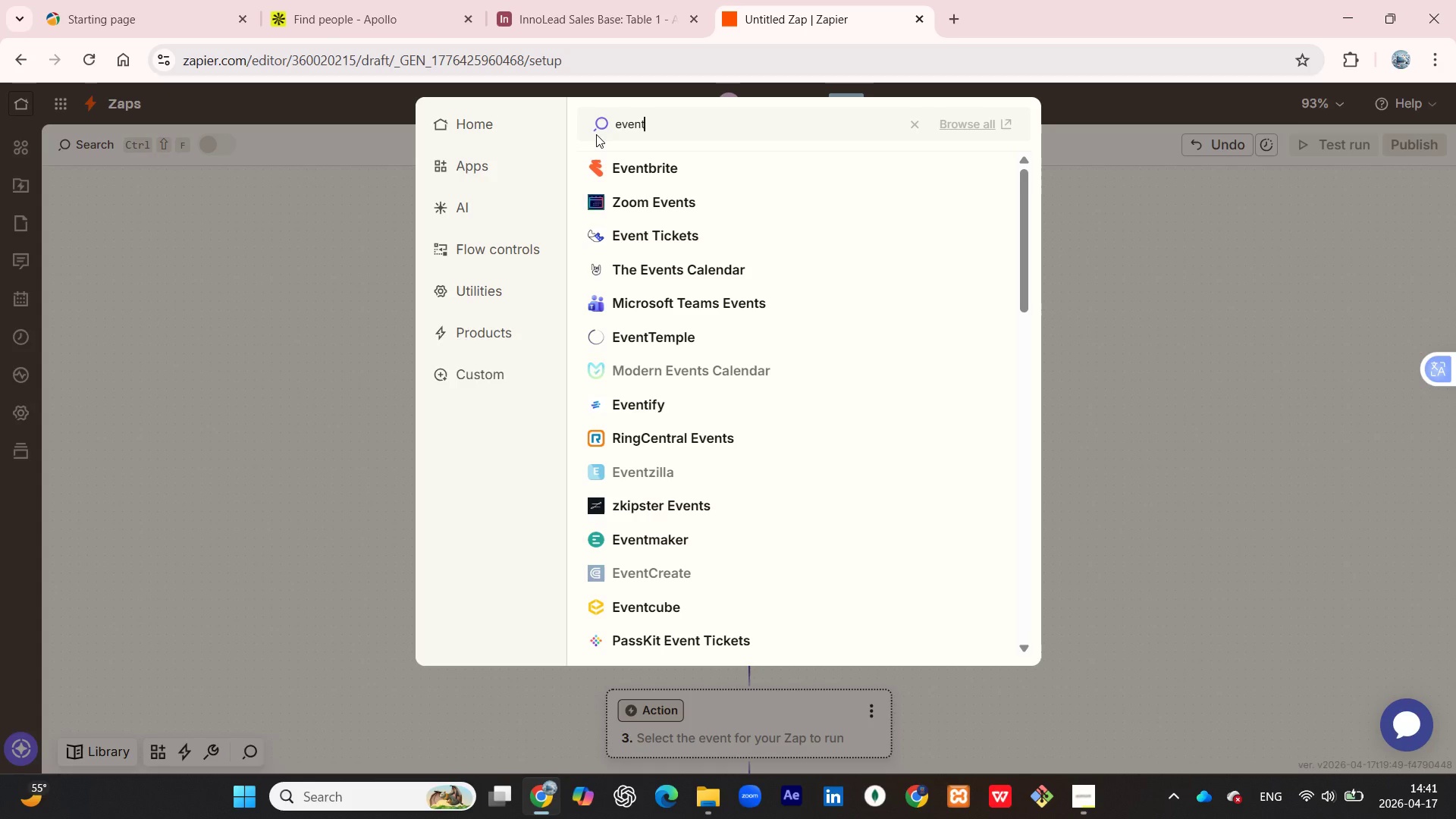 
scroll: coordinate [990, 364], scroll_direction: down, amount: 1.0
 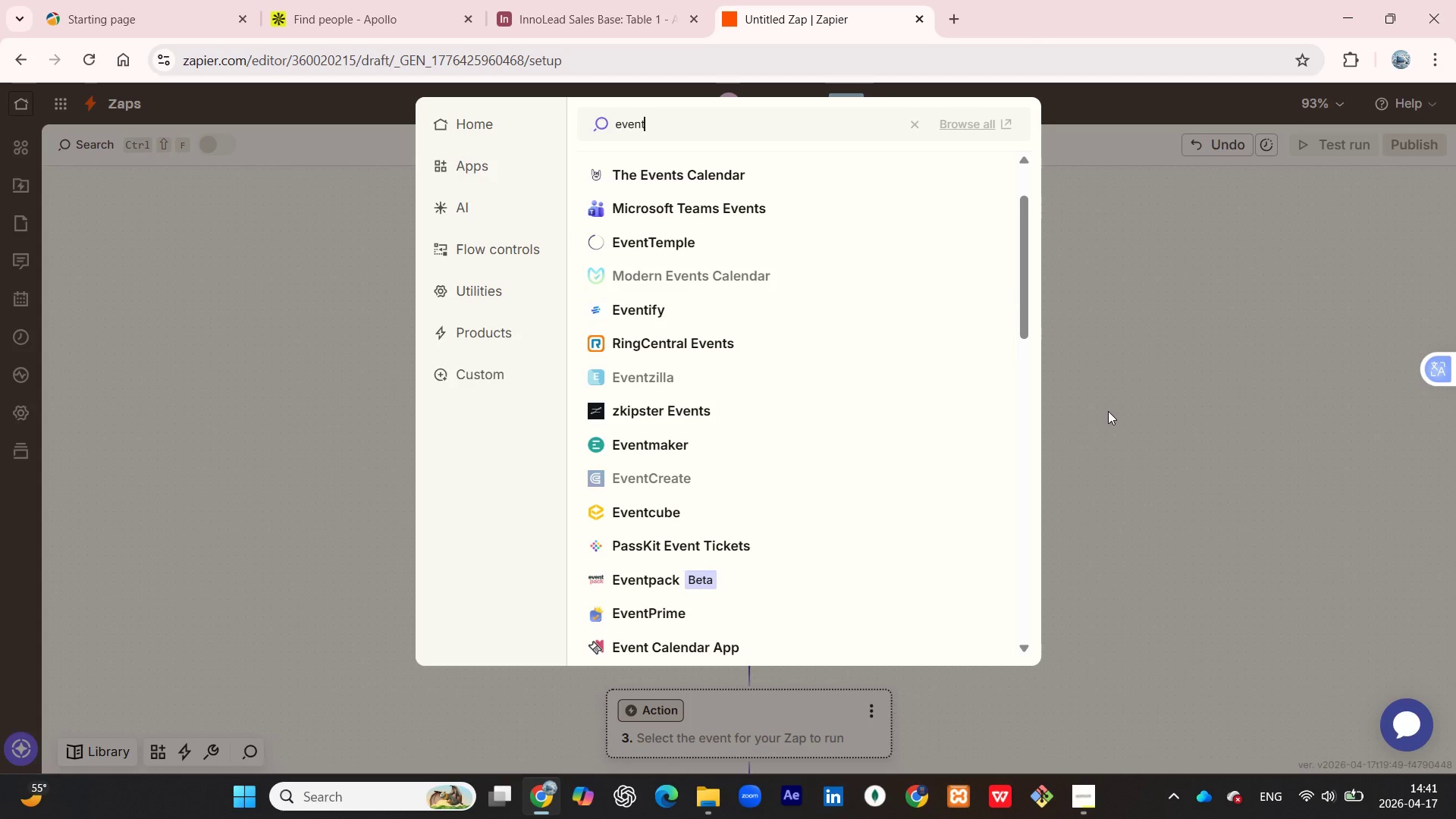 
left_click([1104, 411])
 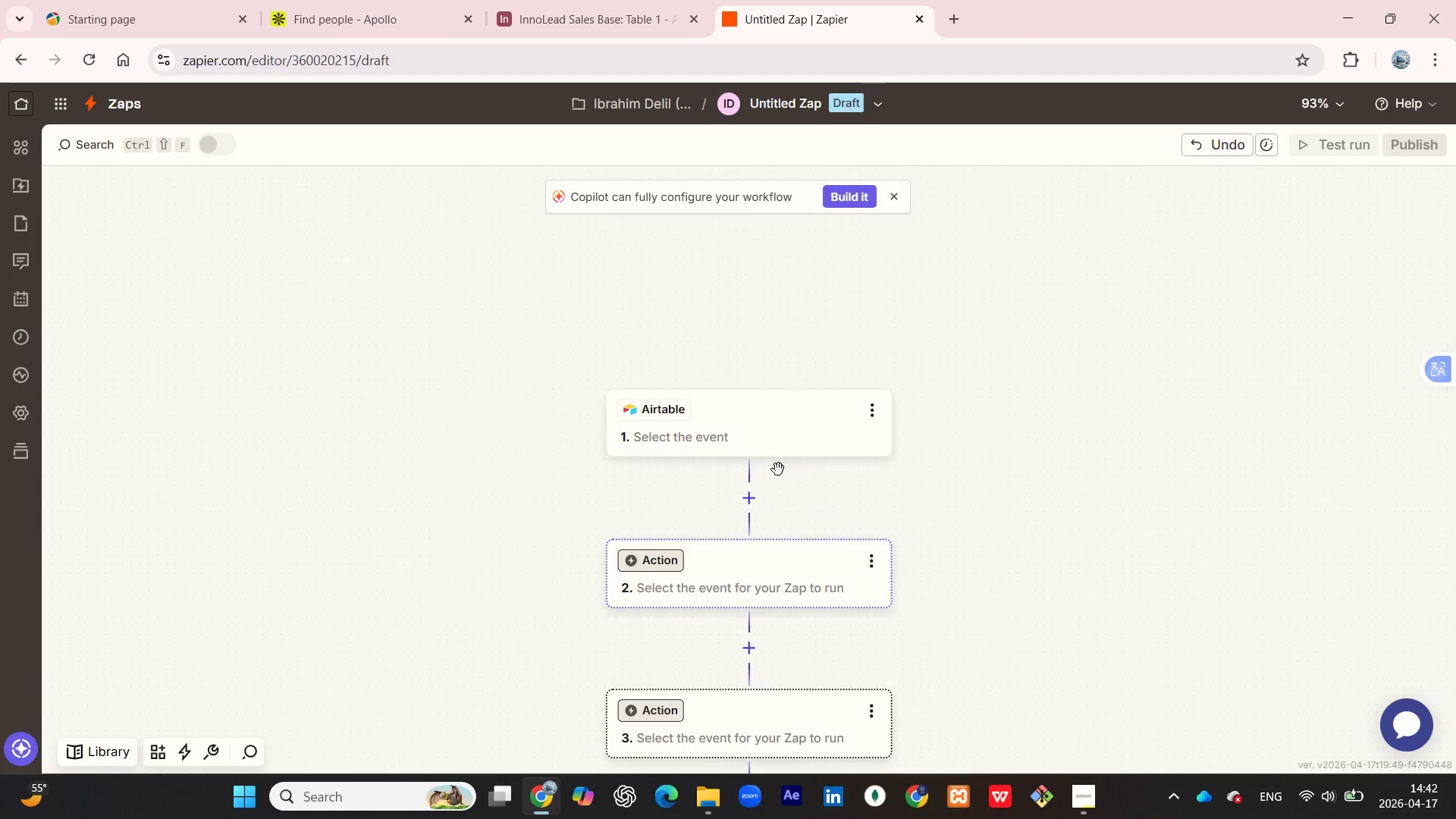 
mouse_move([781, 473])
 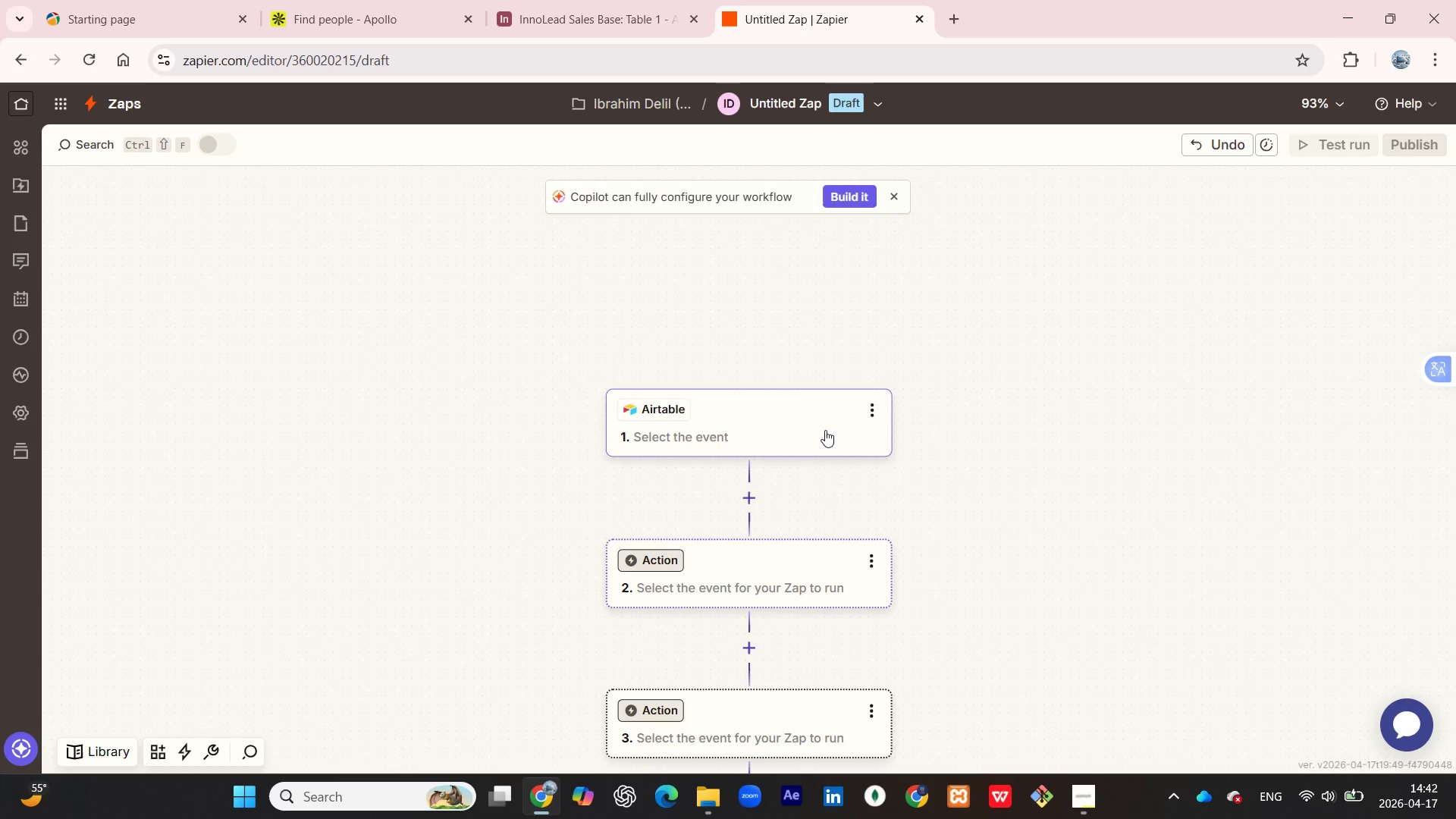 
left_click([825, 430])
 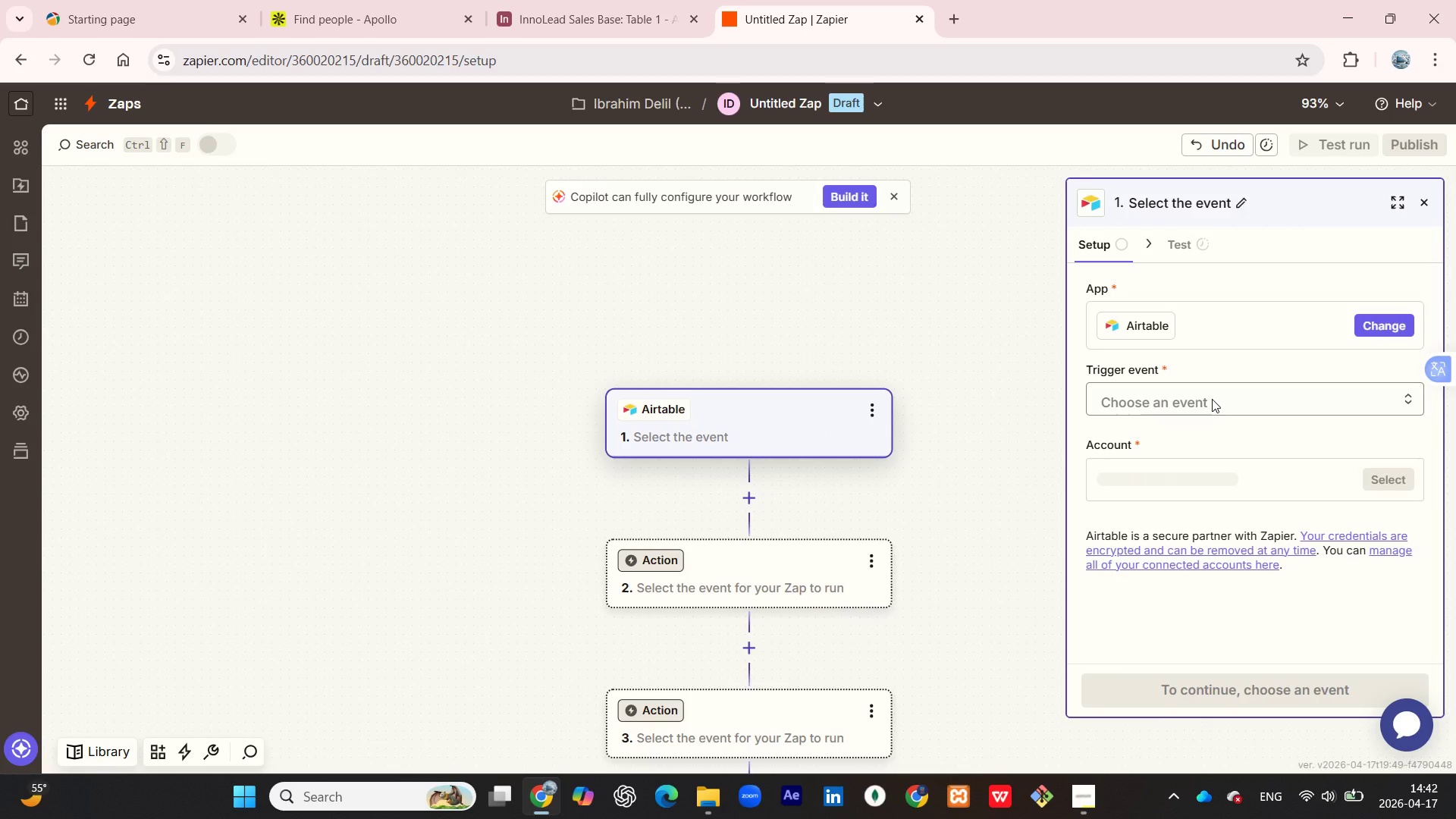 
left_click([1212, 399])
 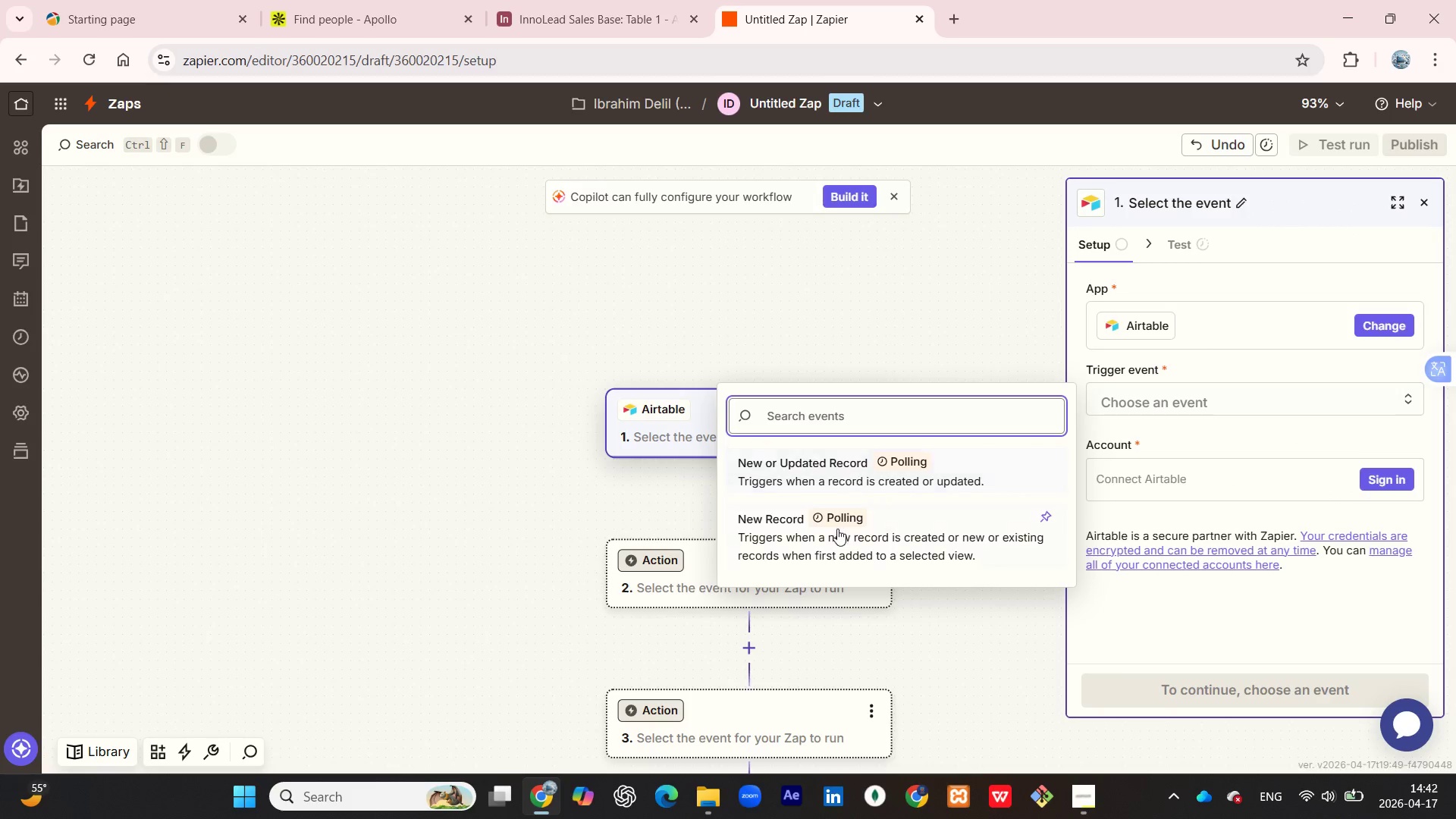 
left_click([923, 515])
 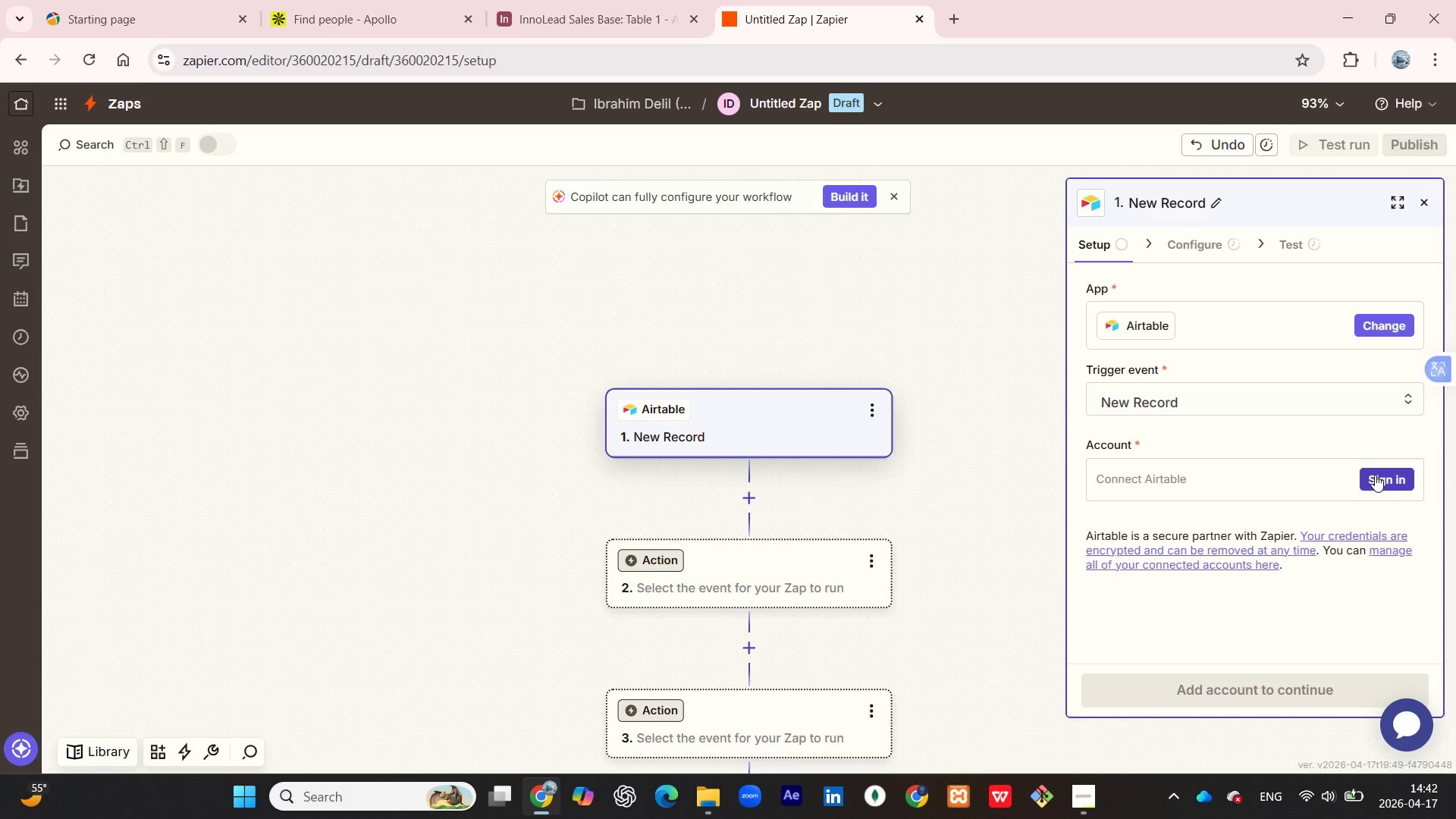 
wait(9.95)
 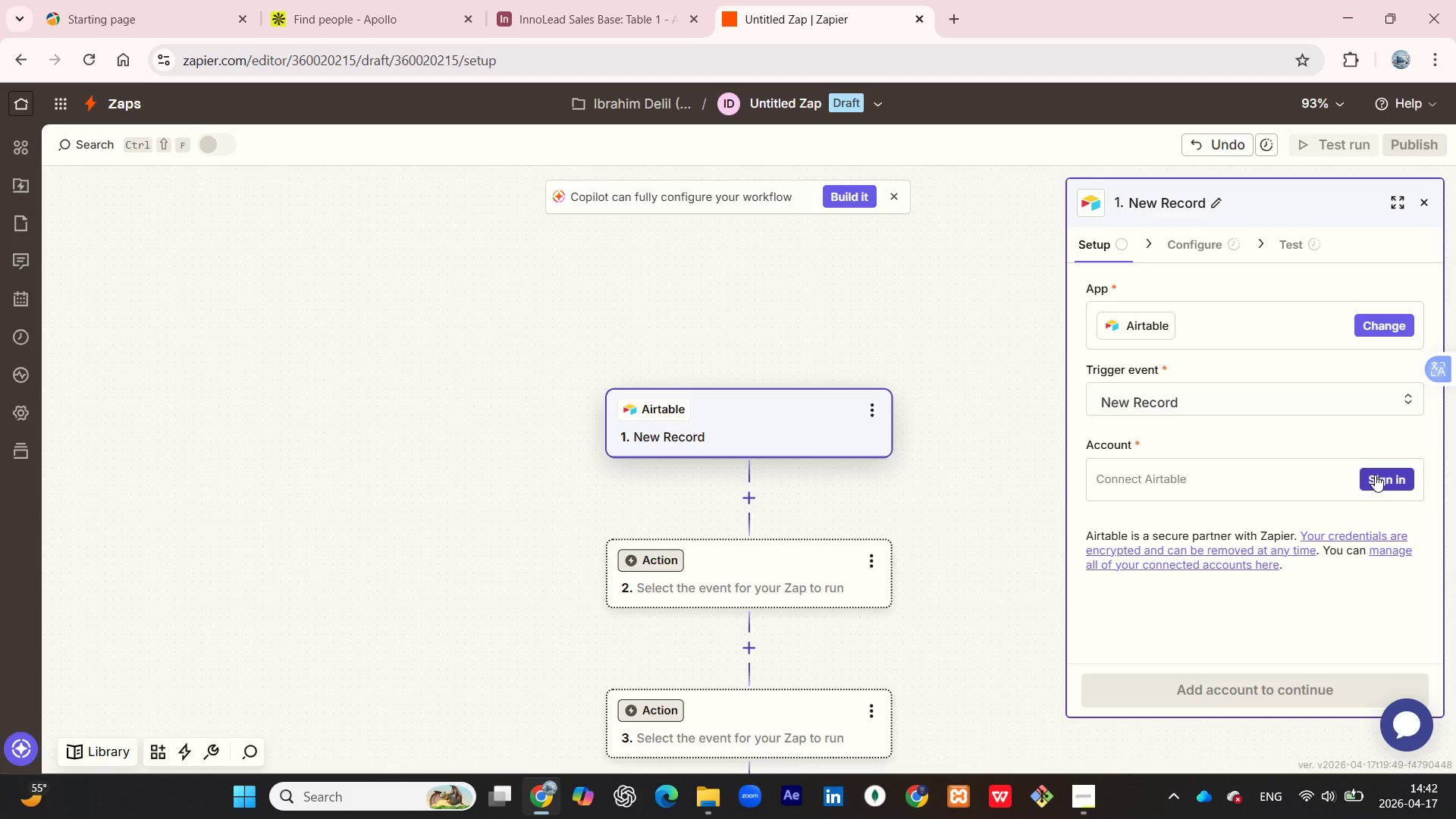 
left_click([1375, 475])
 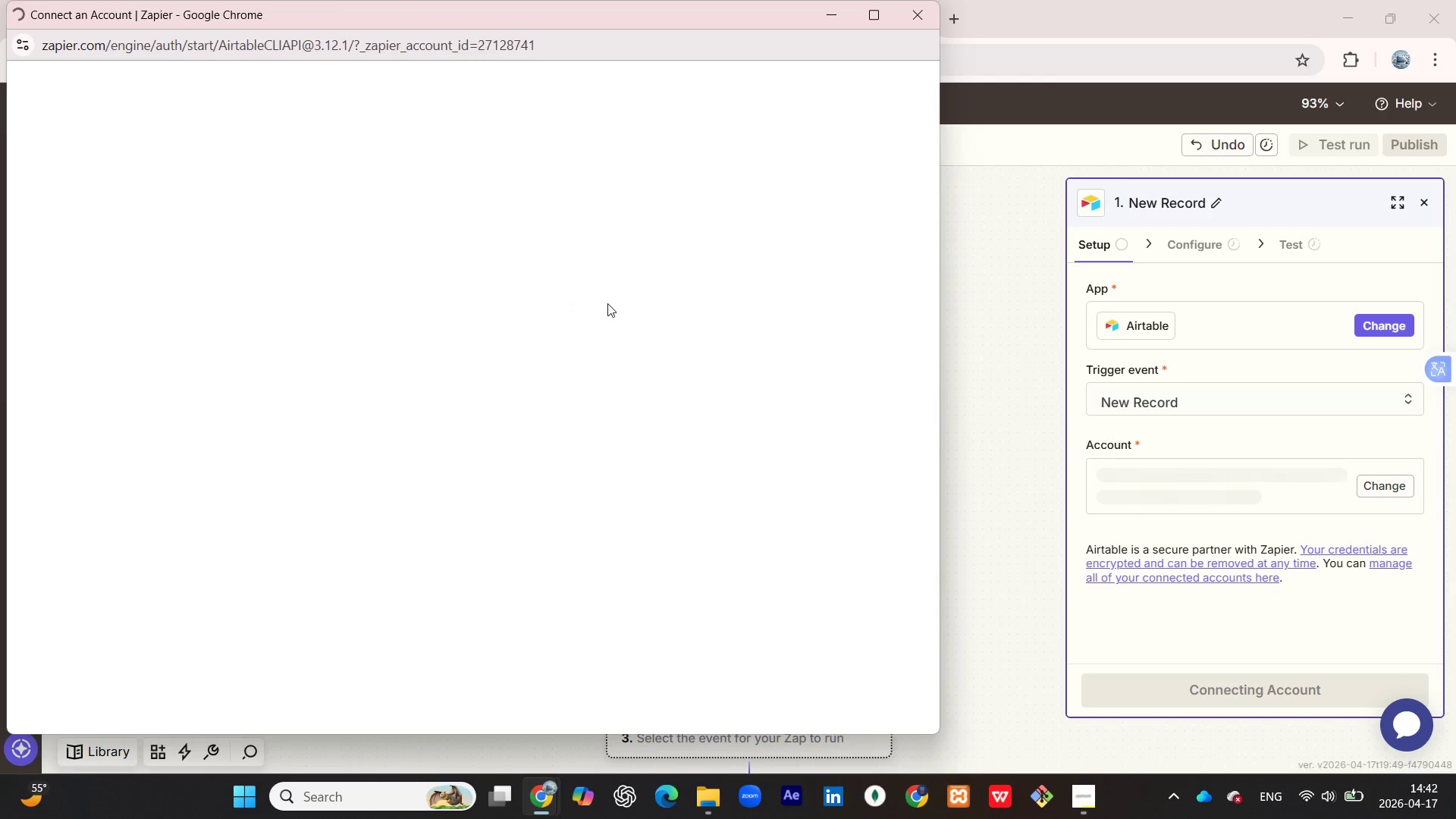 
wait(9.19)
 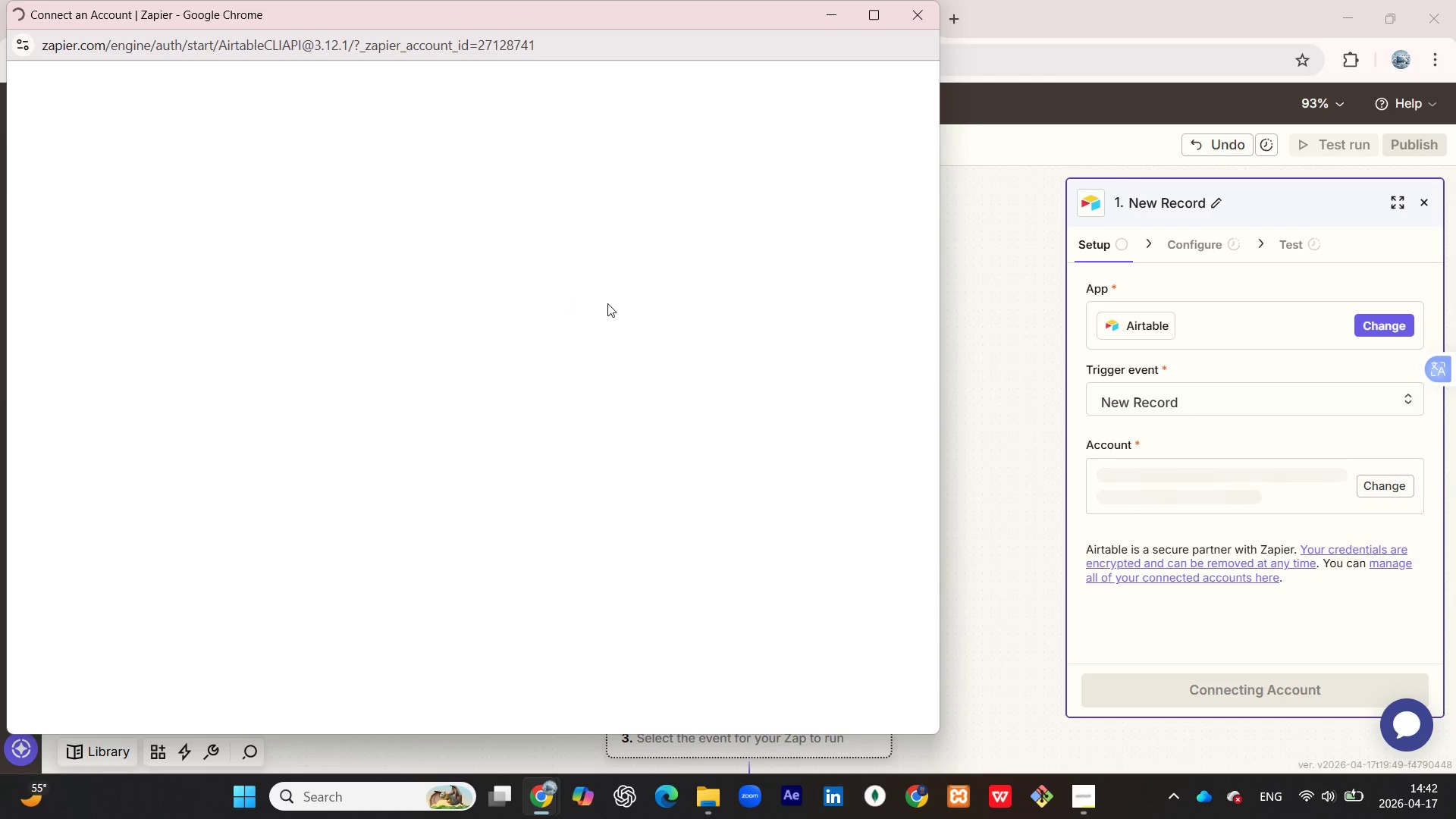 
left_click([440, 334])
 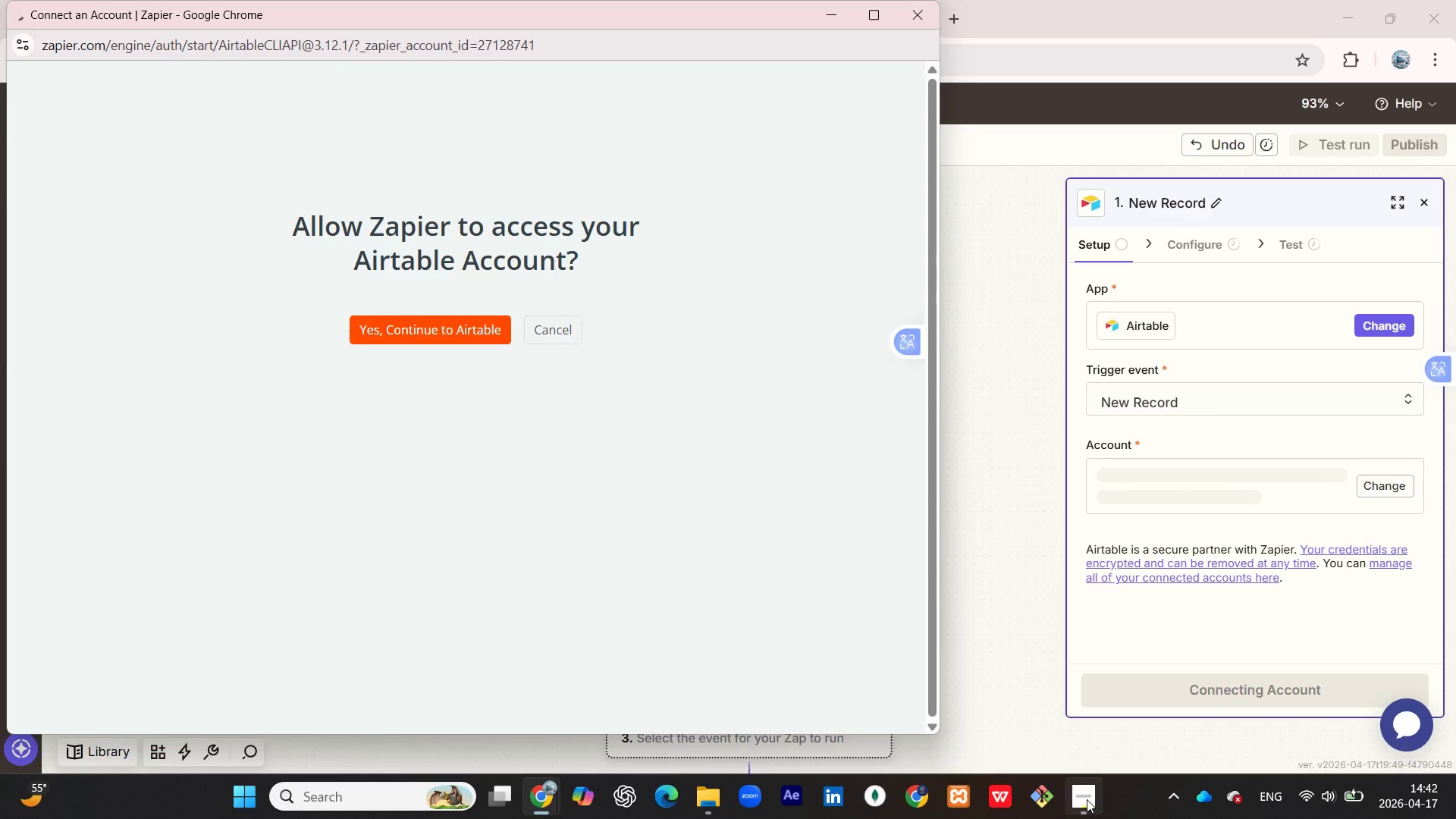 
left_click([1087, 799])
 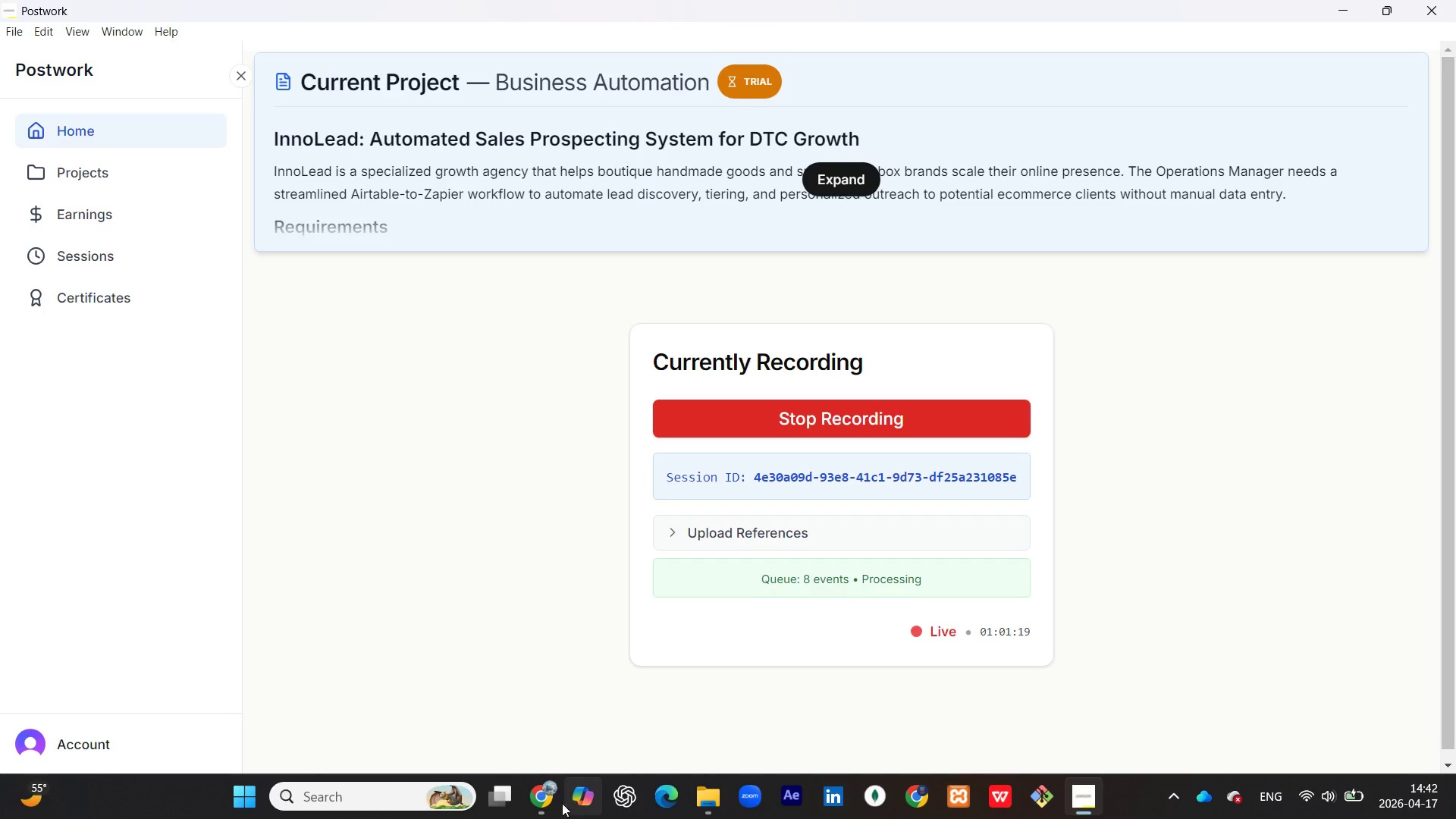 
left_click([551, 803])
 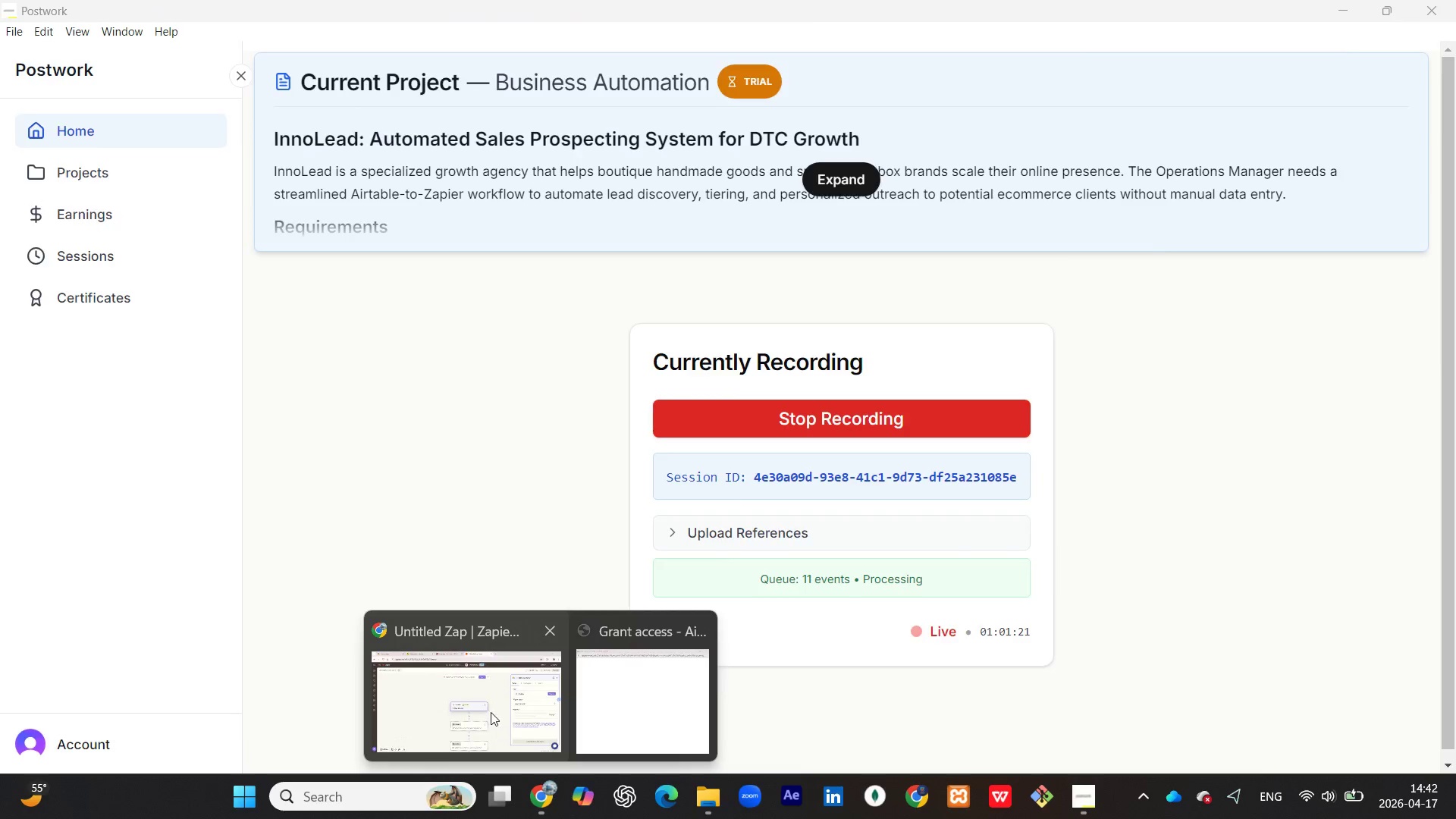 
left_click([491, 711])
 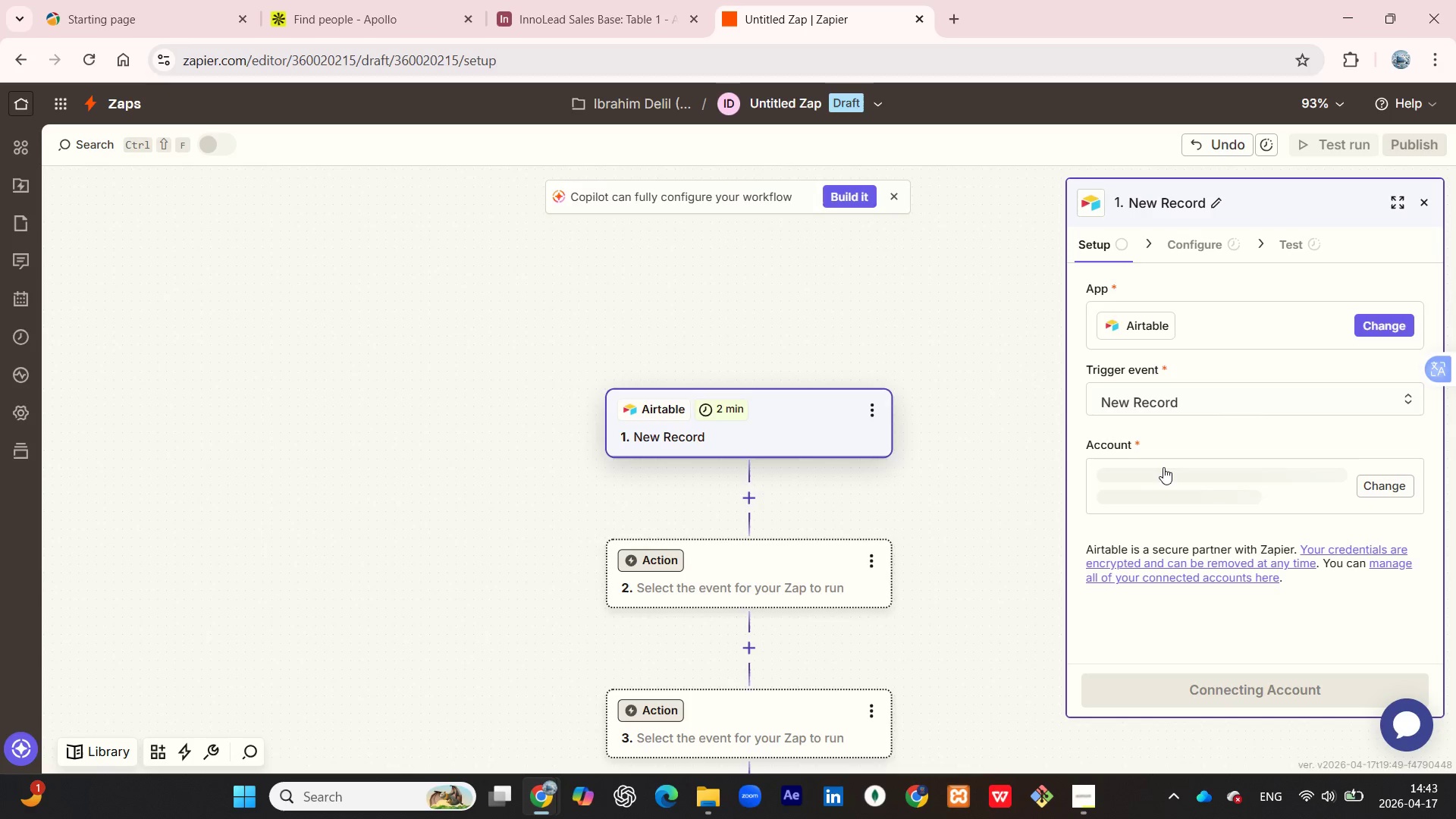 
wait(61.2)
 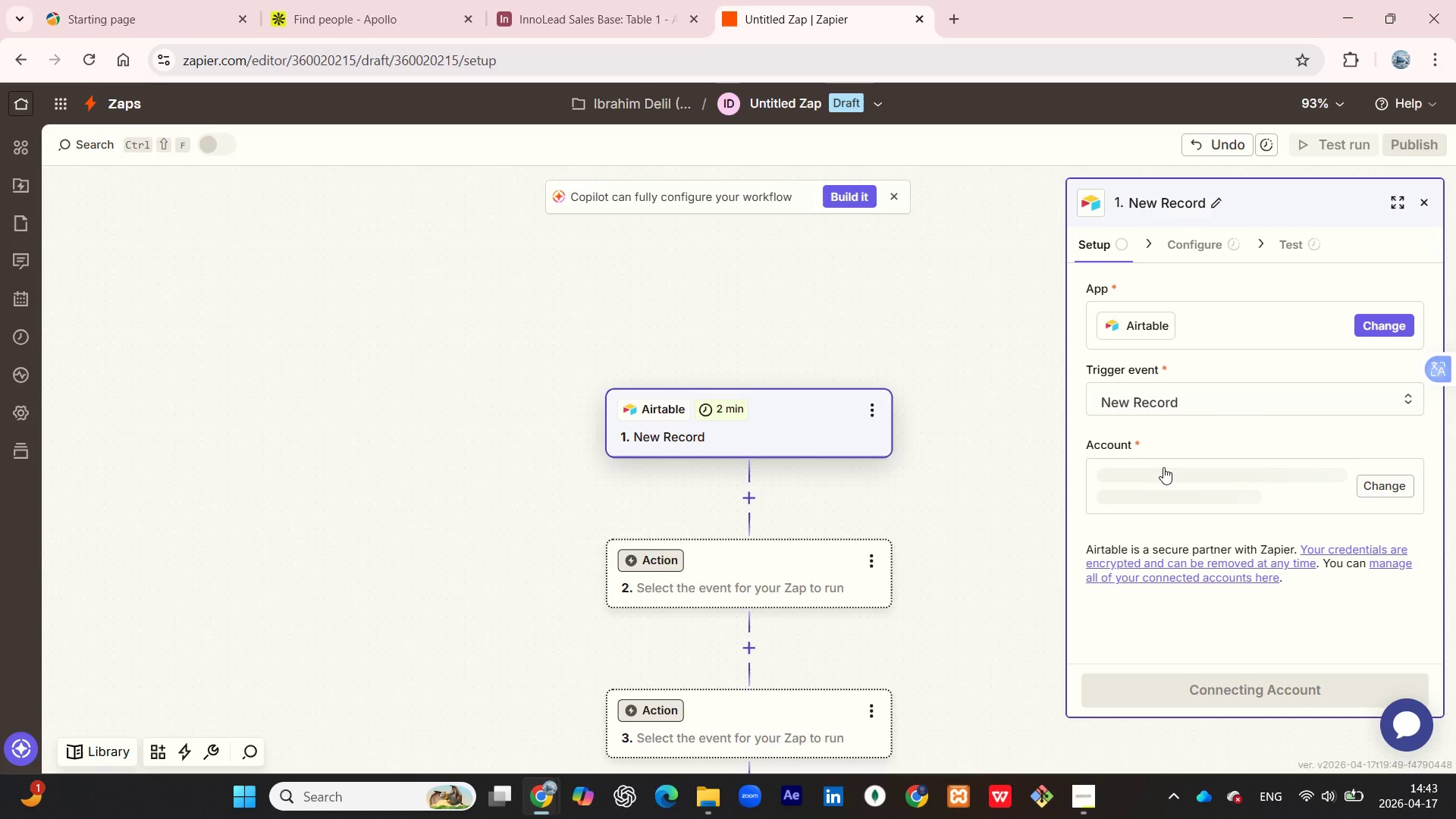 
scroll: coordinate [1238, 330], scroll_direction: up, amount: 3.0
 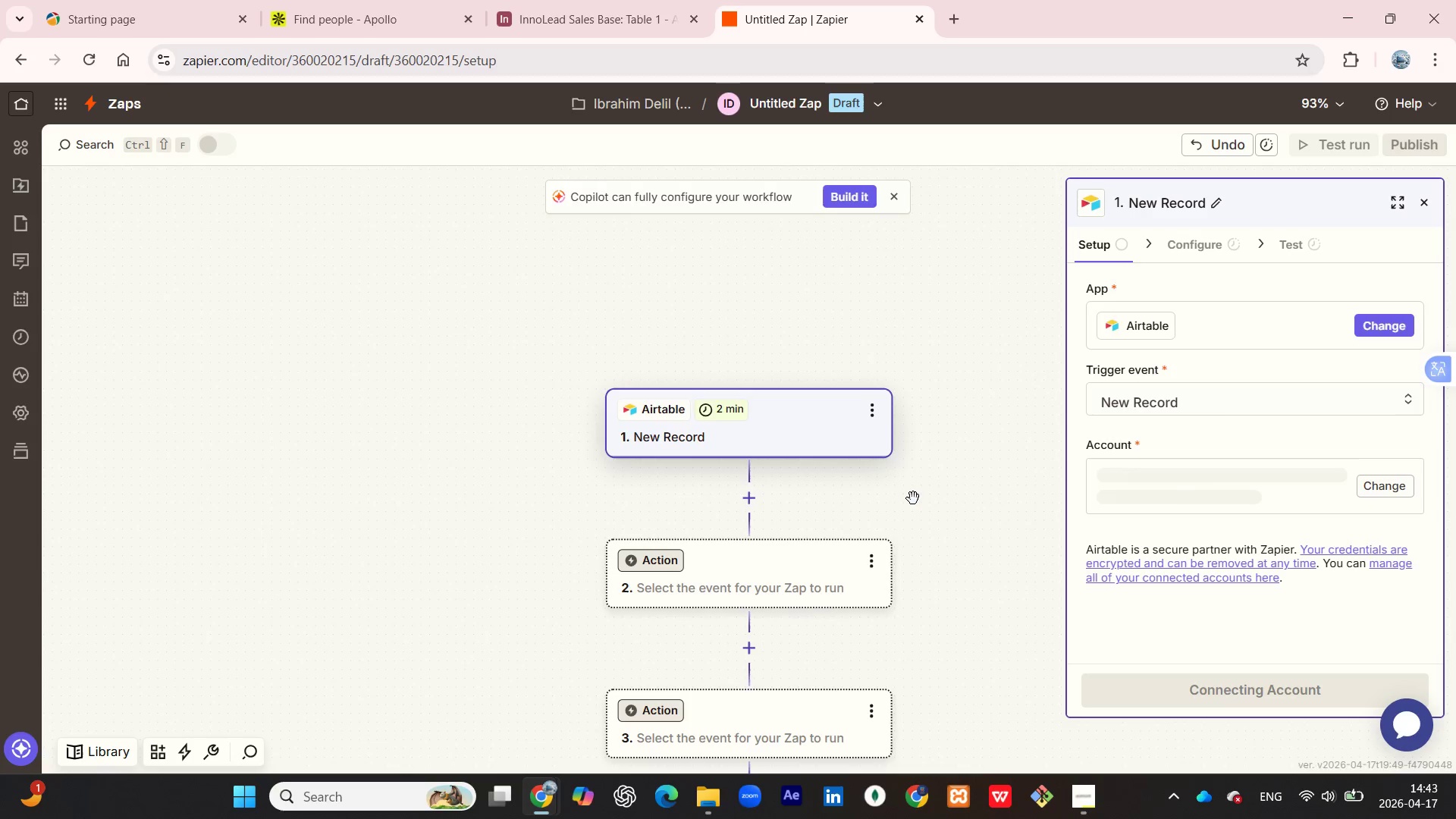 
wait(27.97)
 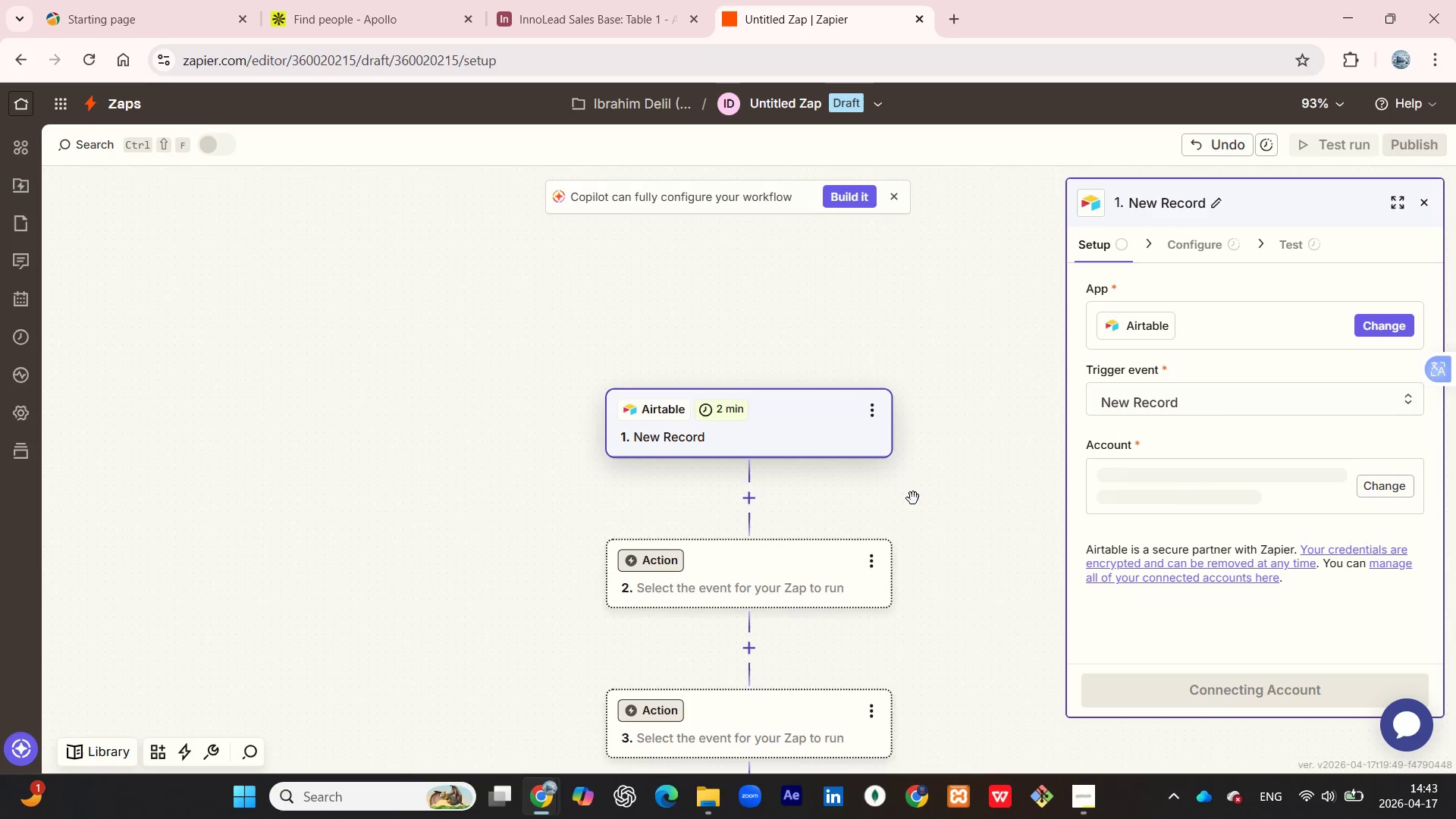 
left_click([1195, 249])
 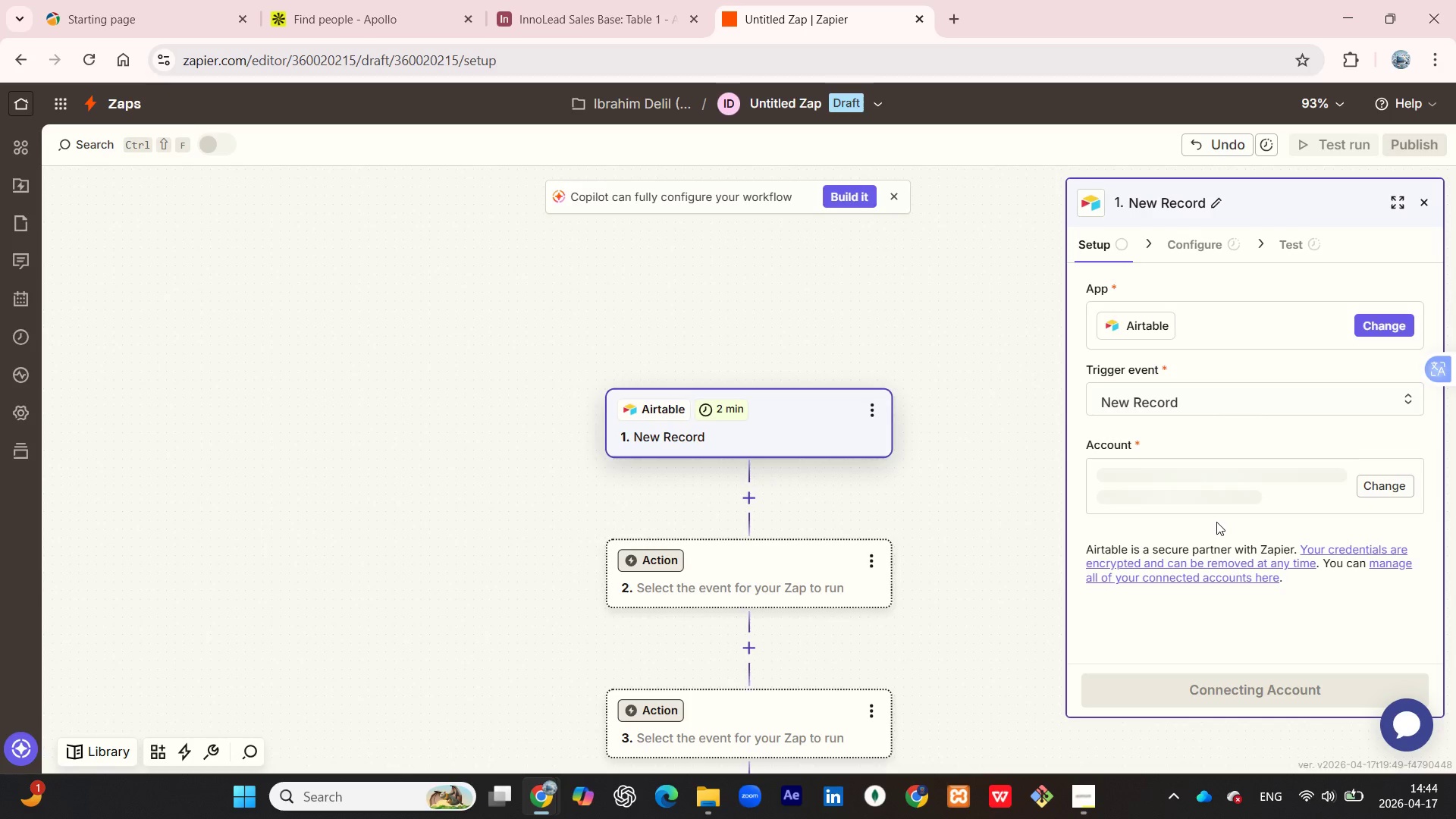 
left_click([1388, 485])
 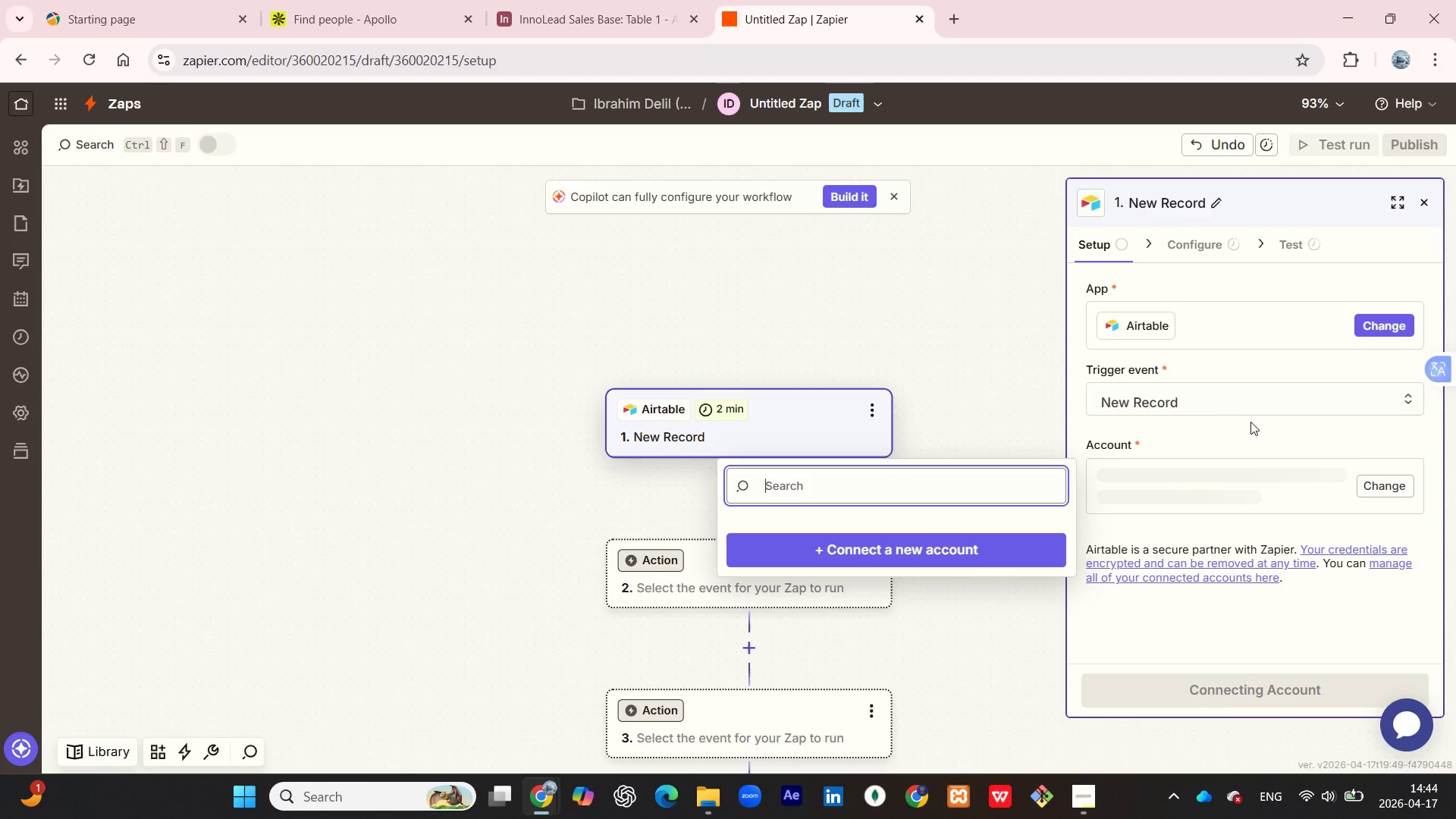 
left_click([1248, 420])
 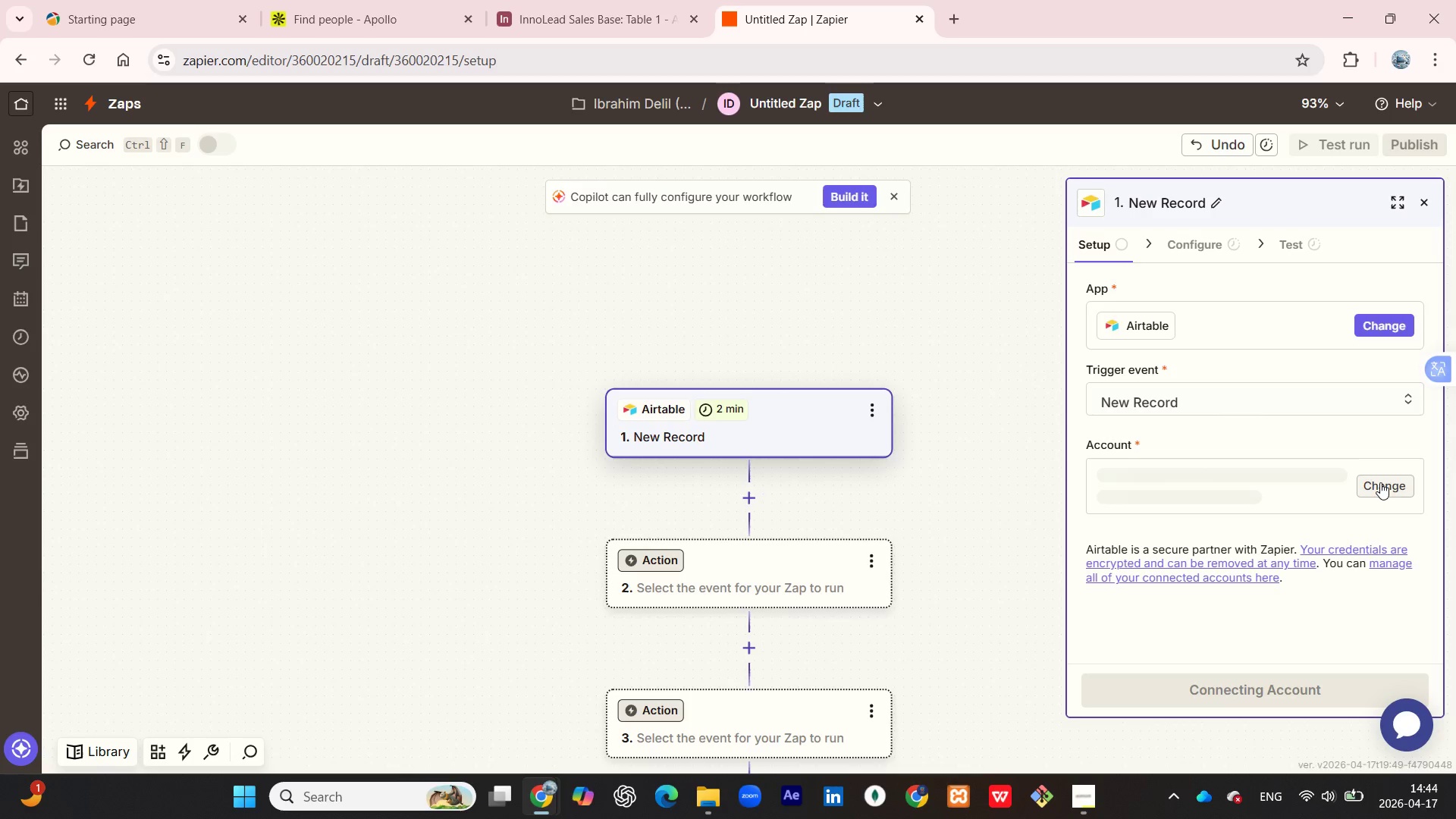 
wait(14.12)
 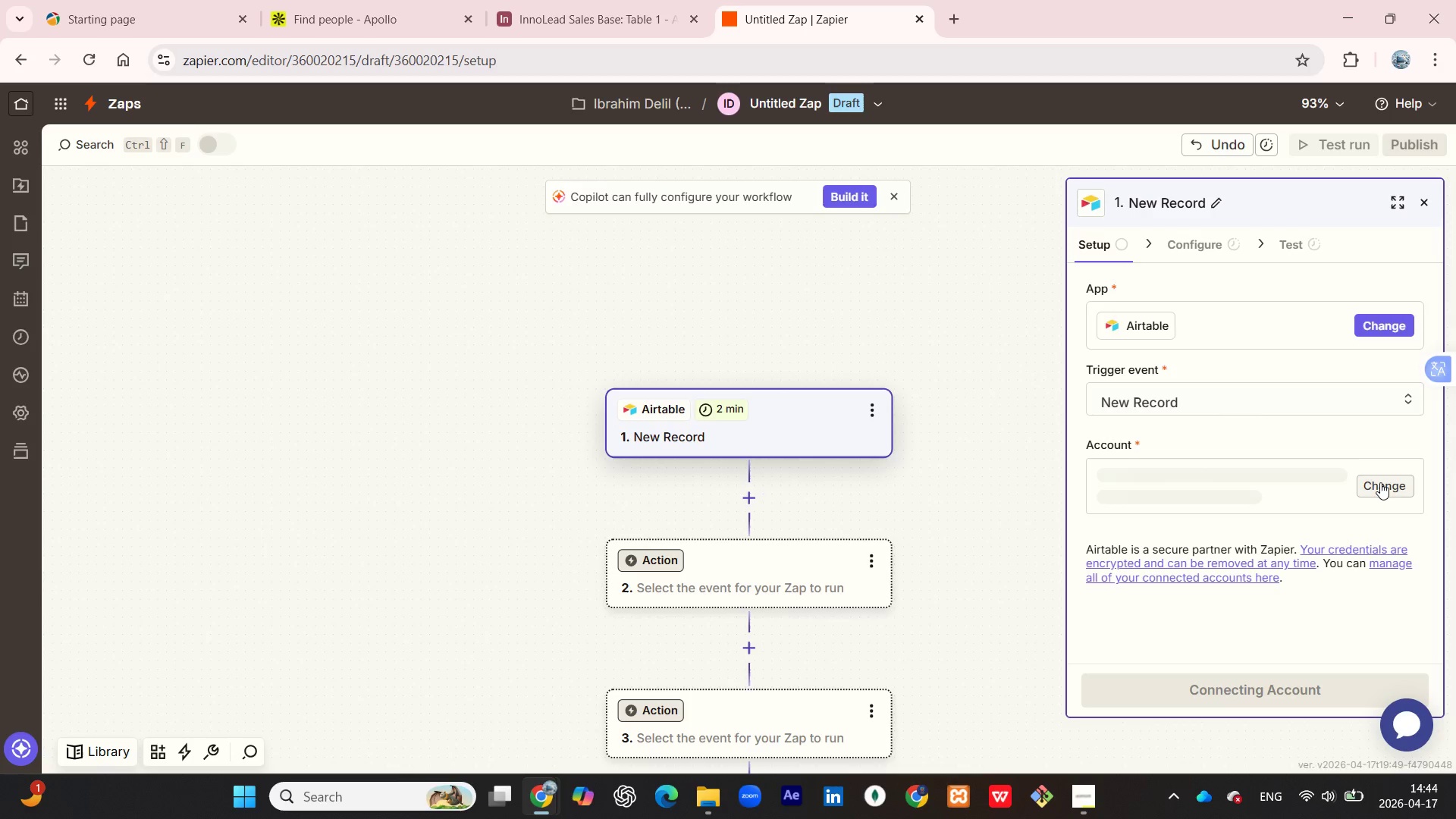 
left_click([1387, 485])
 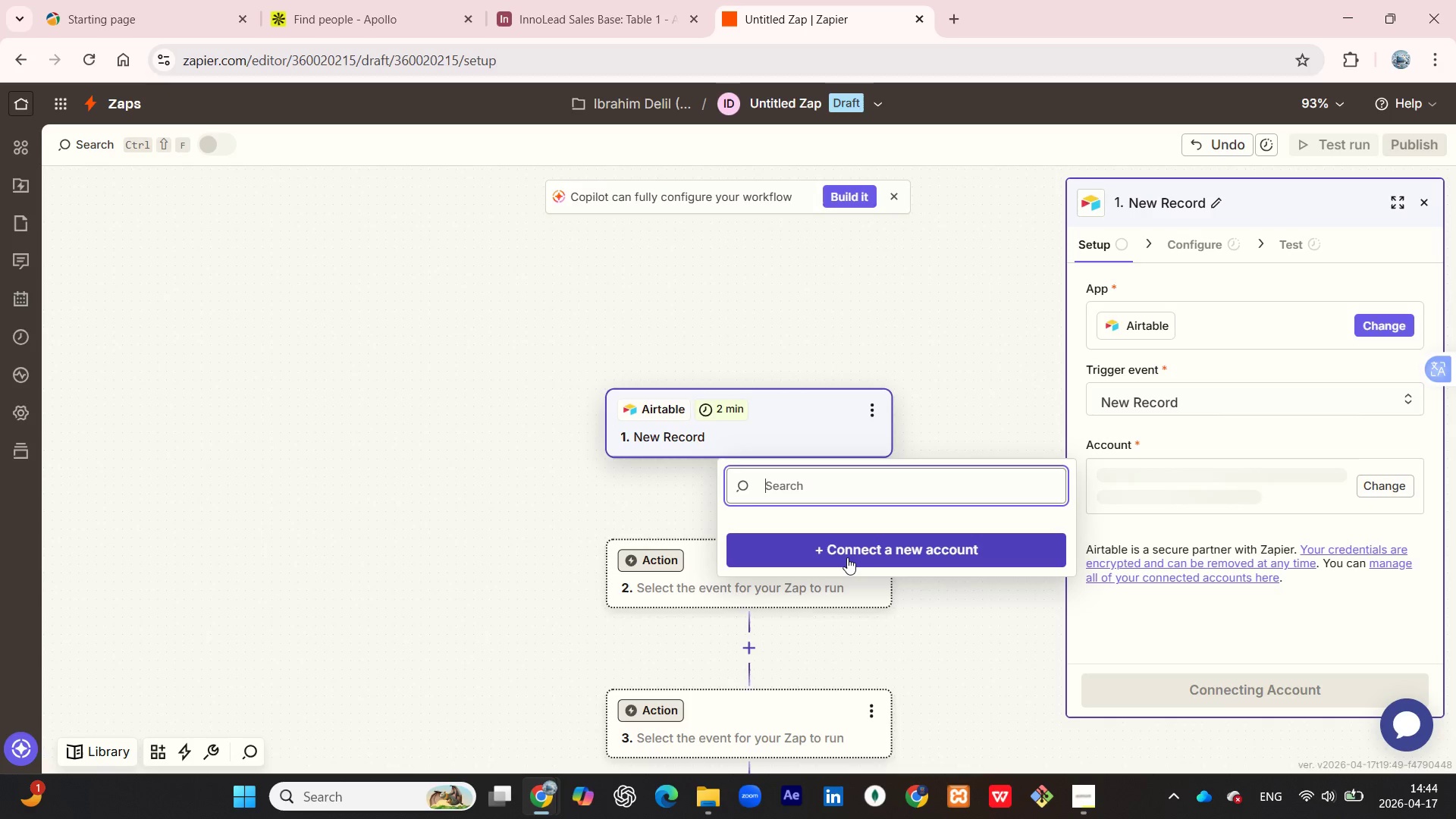 
left_click([847, 557])
 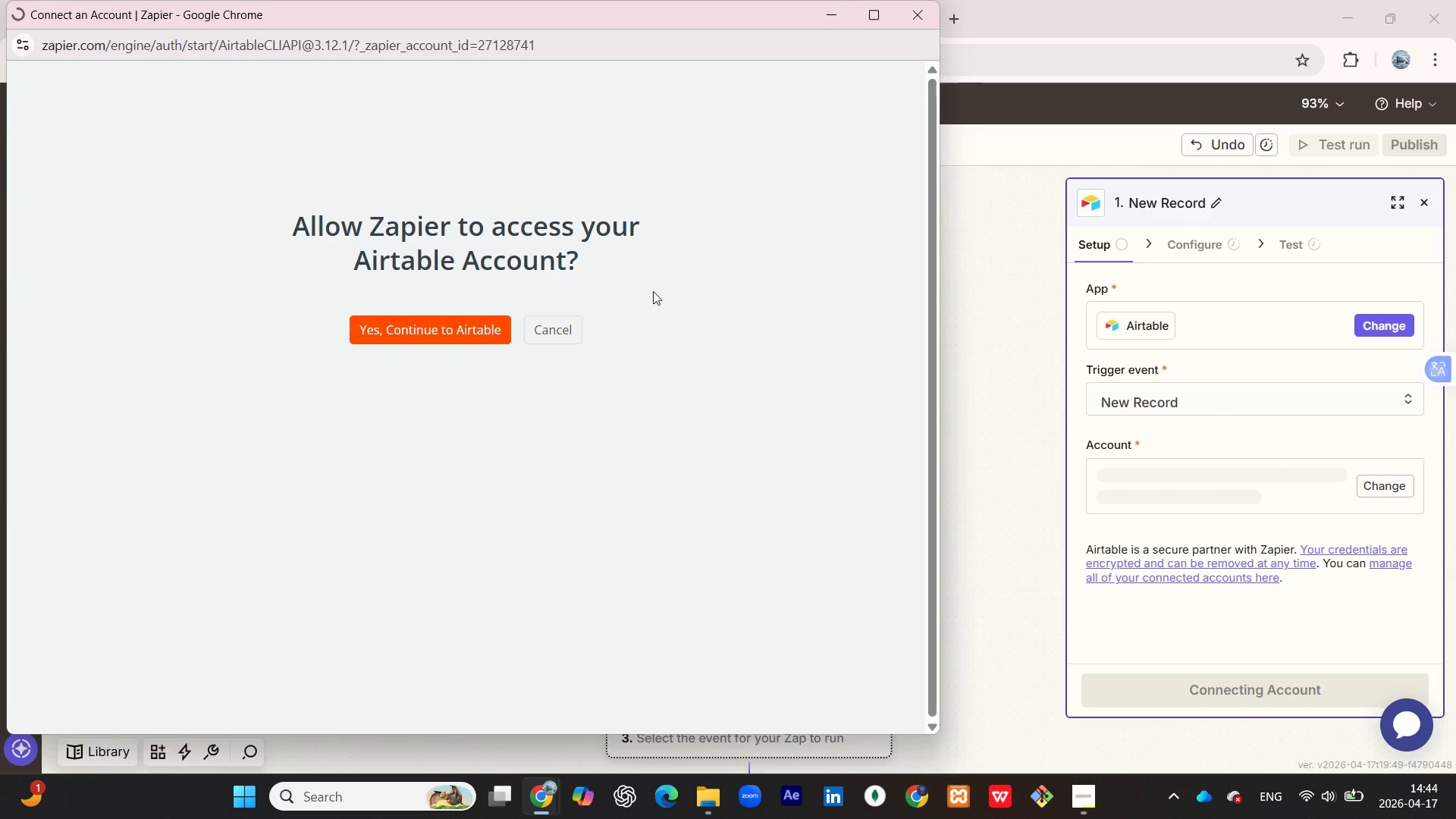 
wait(5.41)
 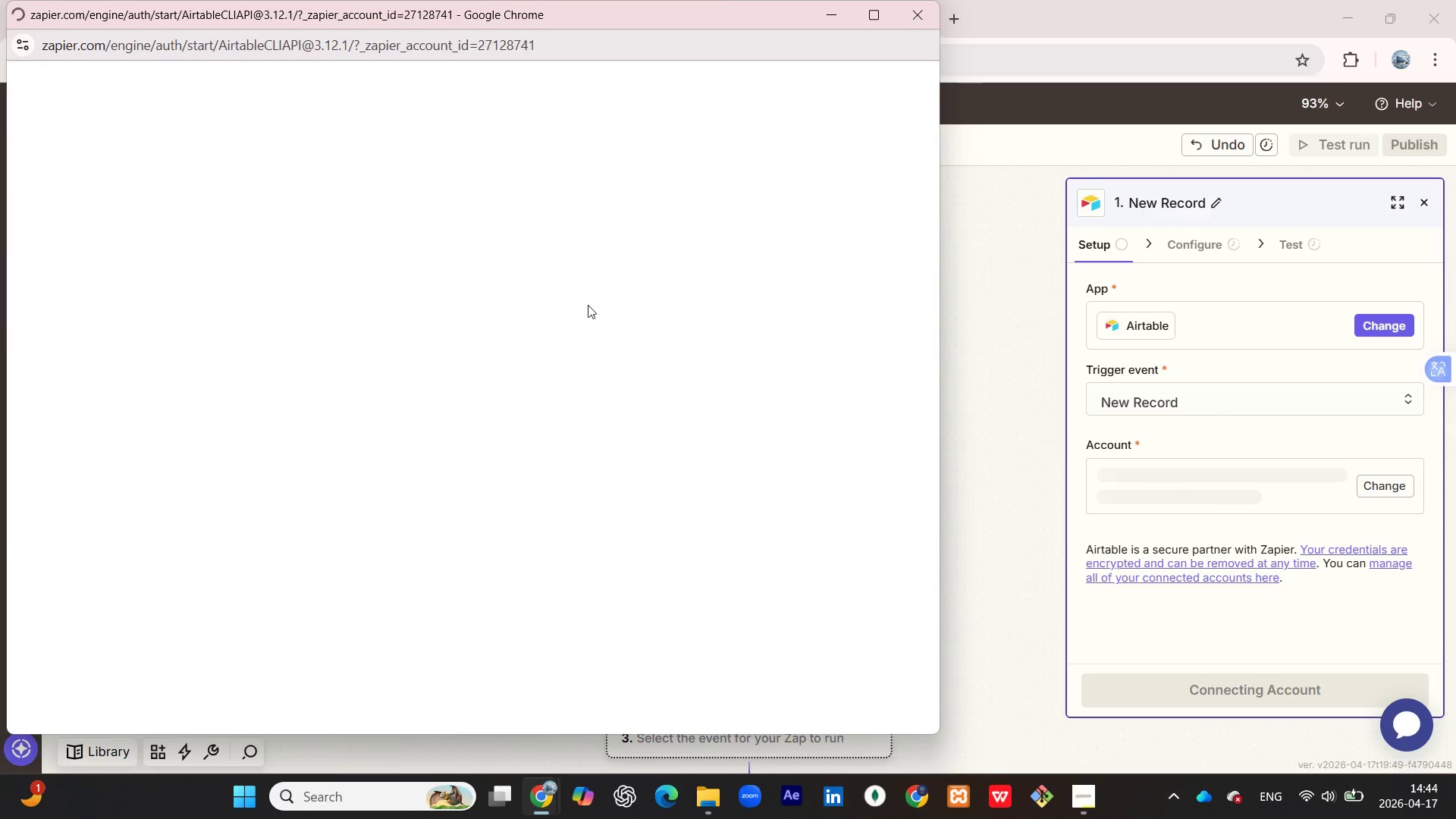 
left_click([417, 330])
 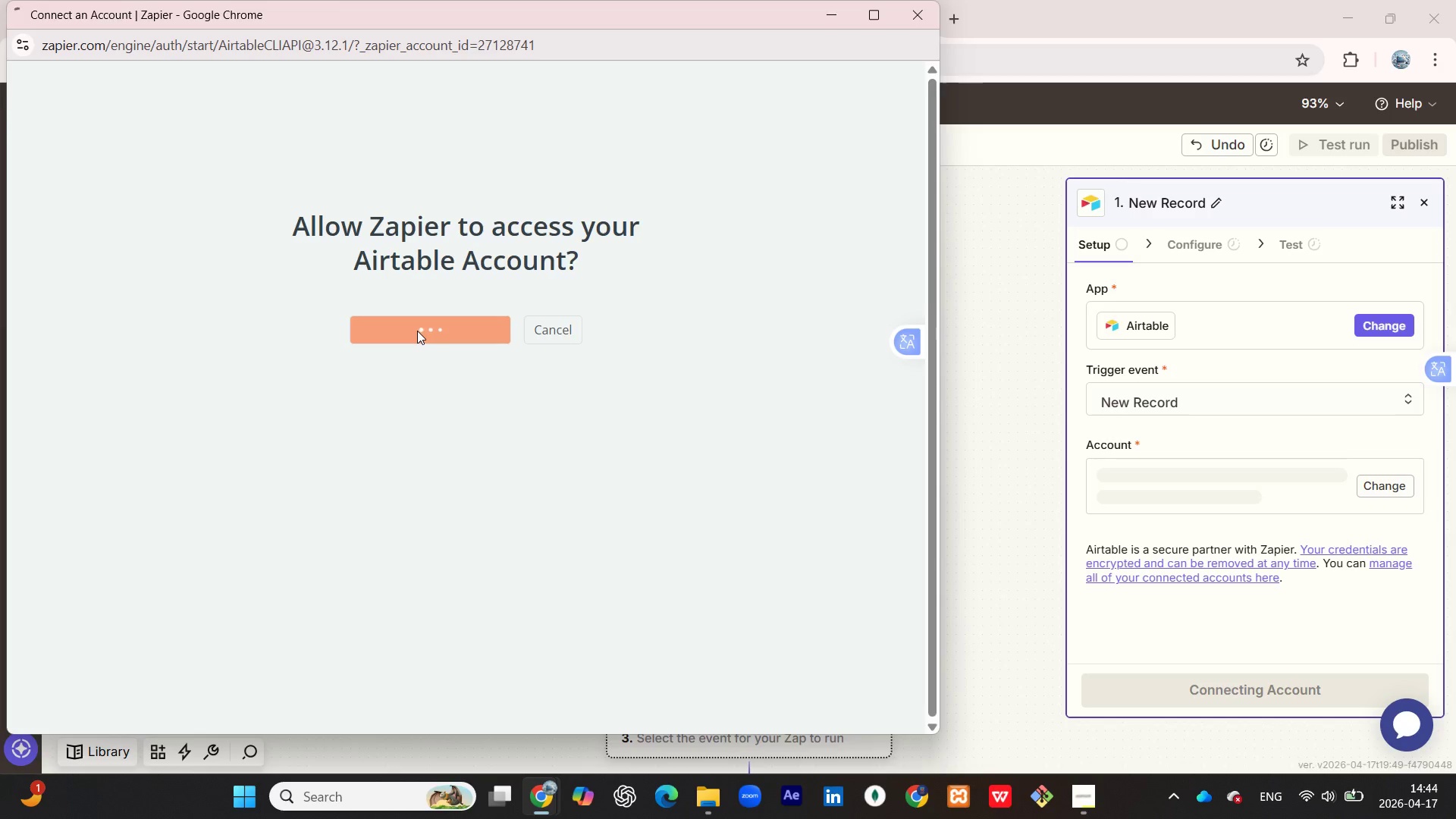 
scroll: coordinate [417, 331], scroll_direction: up, amount: 1.0
 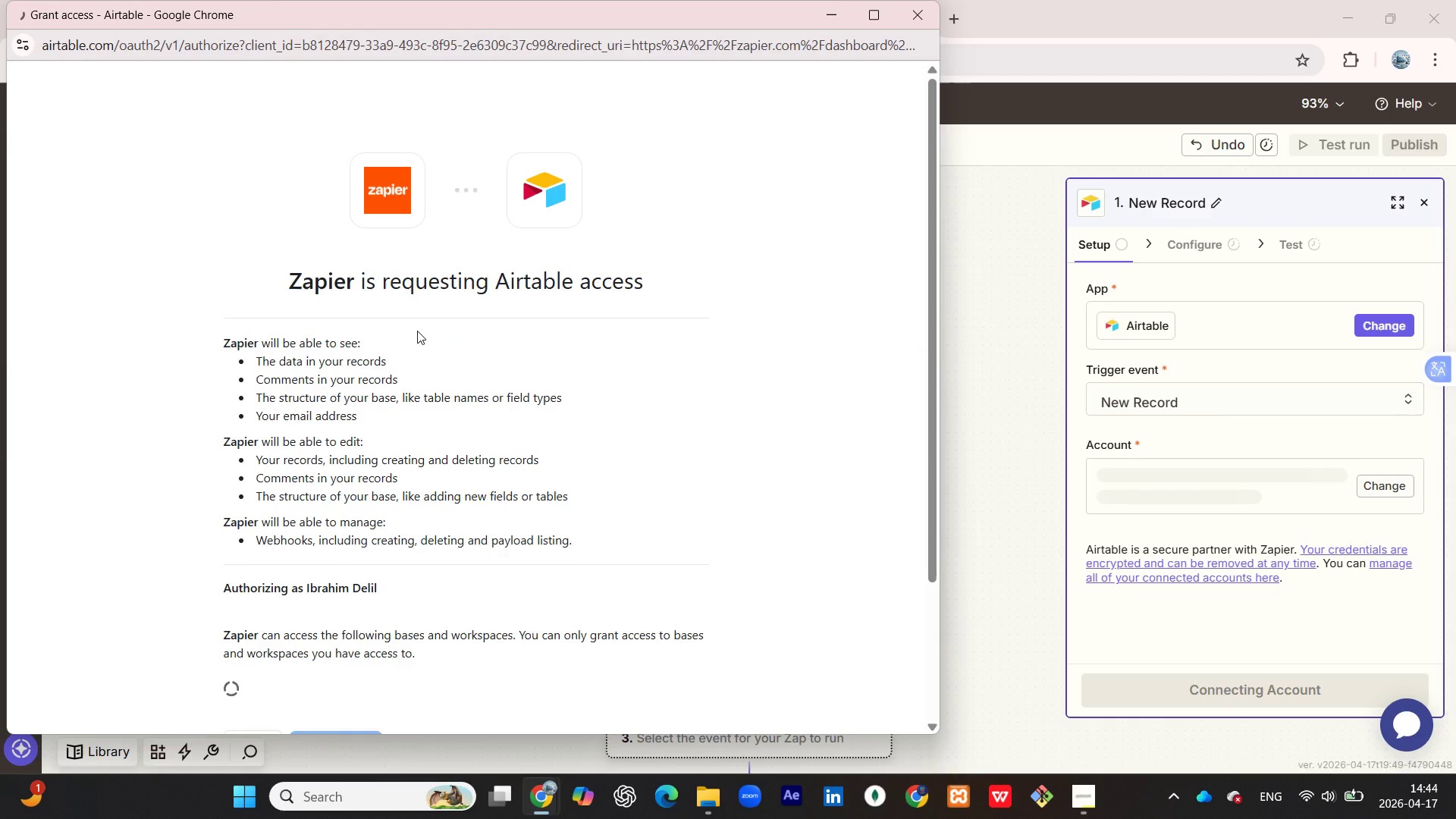 
scroll: coordinate [548, 395], scroll_direction: down, amount: 4.0
 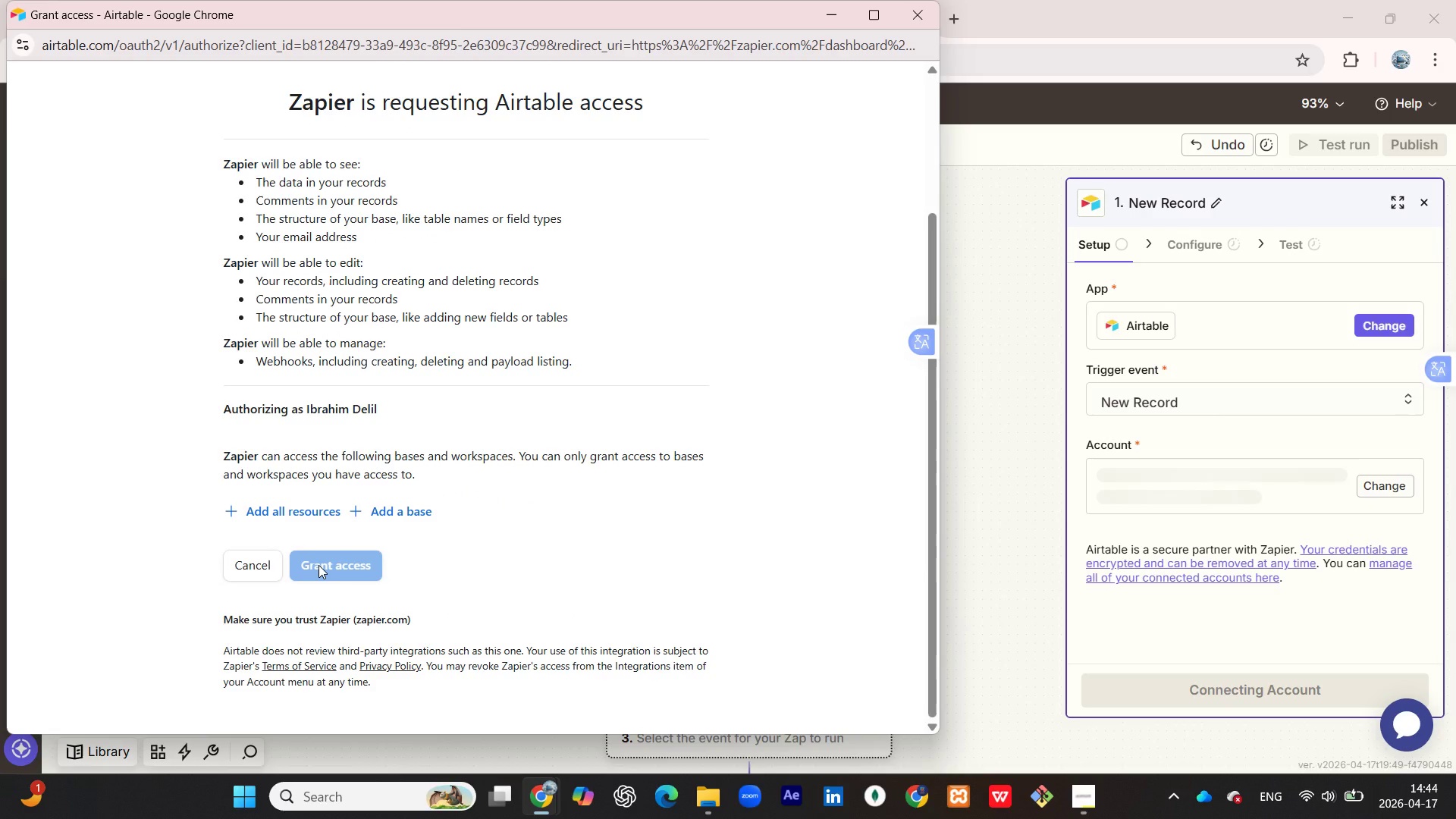 
wait(5.34)
 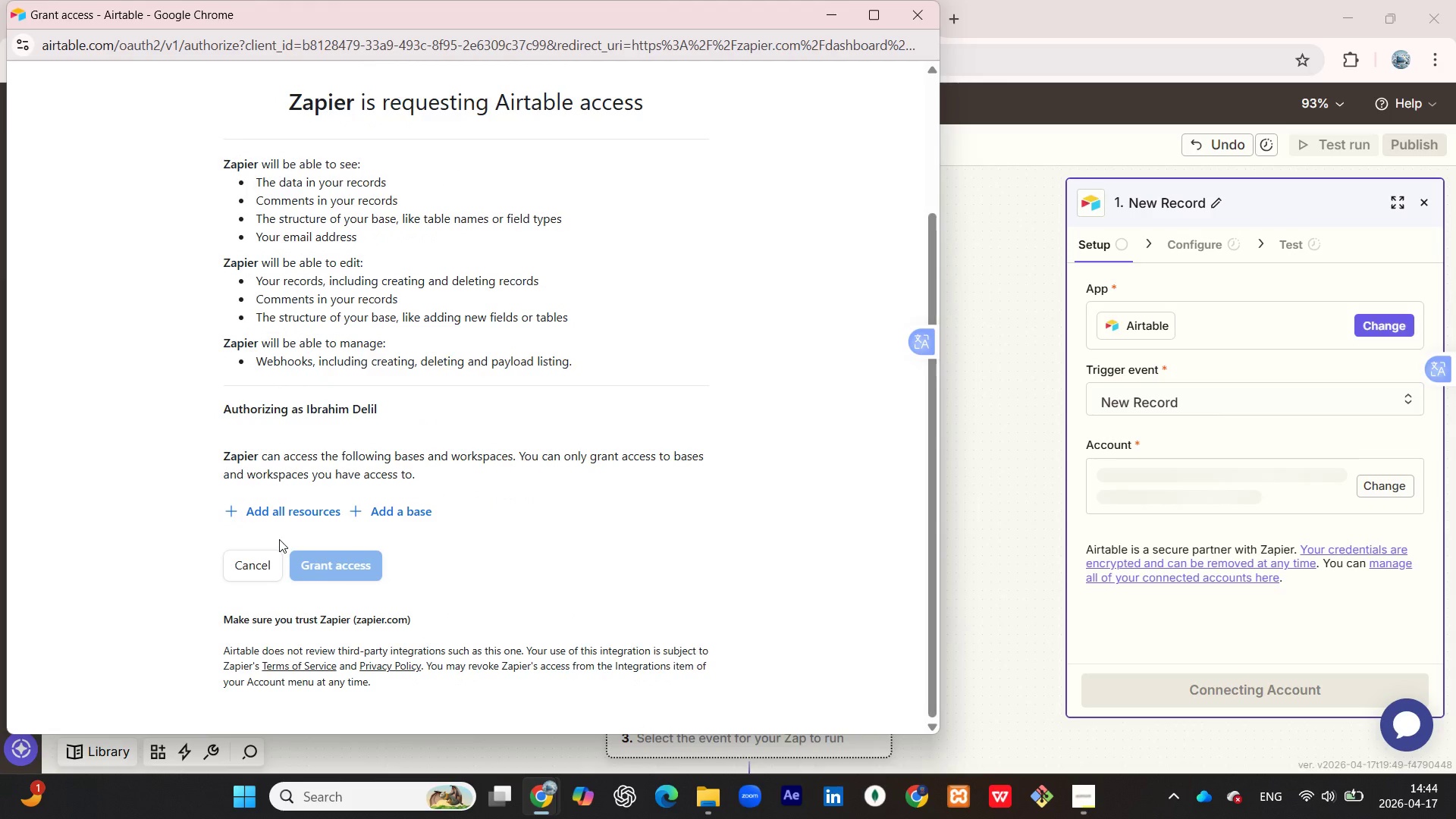 
scroll: coordinate [438, 413], scroll_direction: up, amount: 3.0
 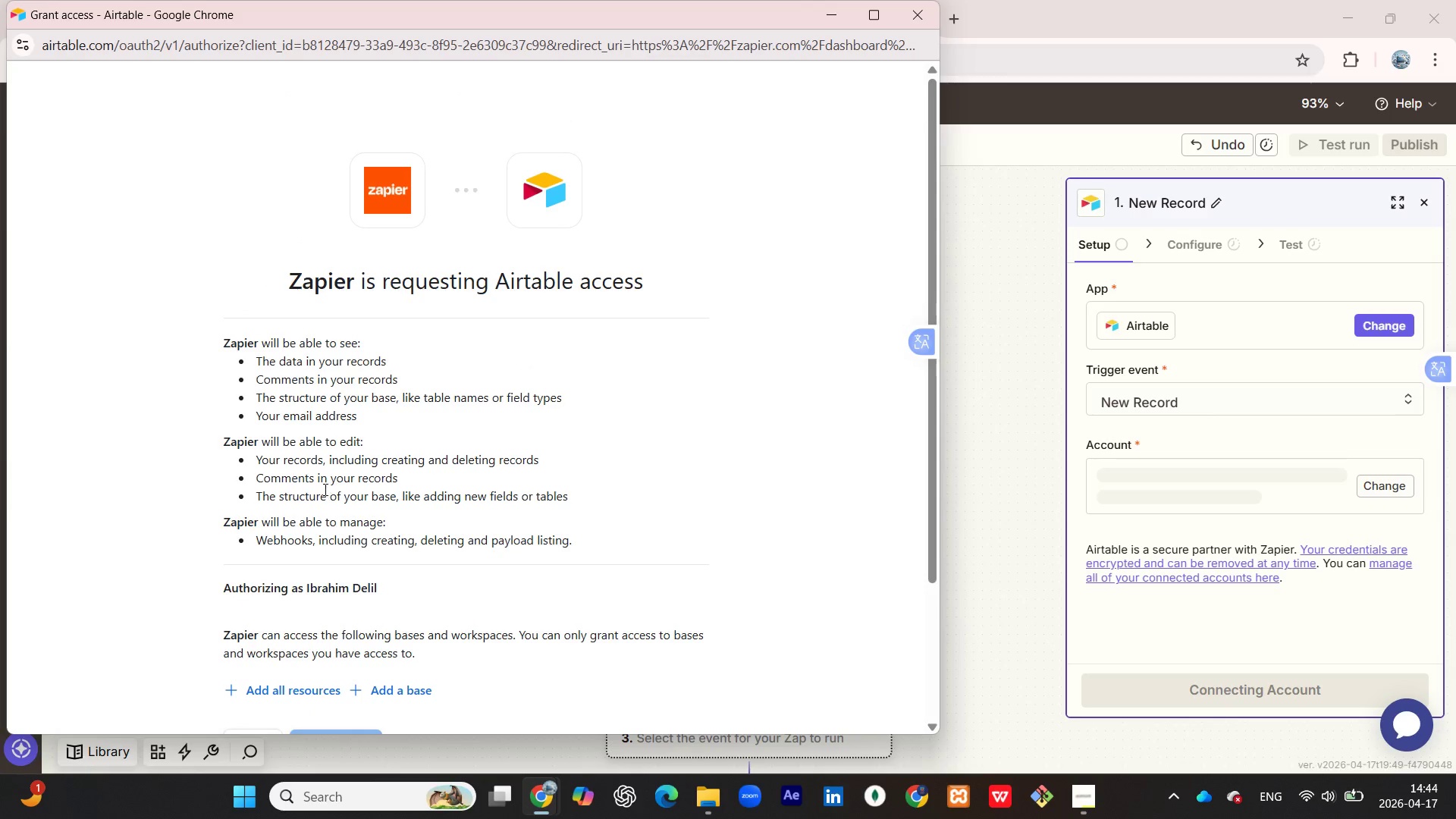 
scroll: coordinate [362, 535], scroll_direction: down, amount: 6.0
 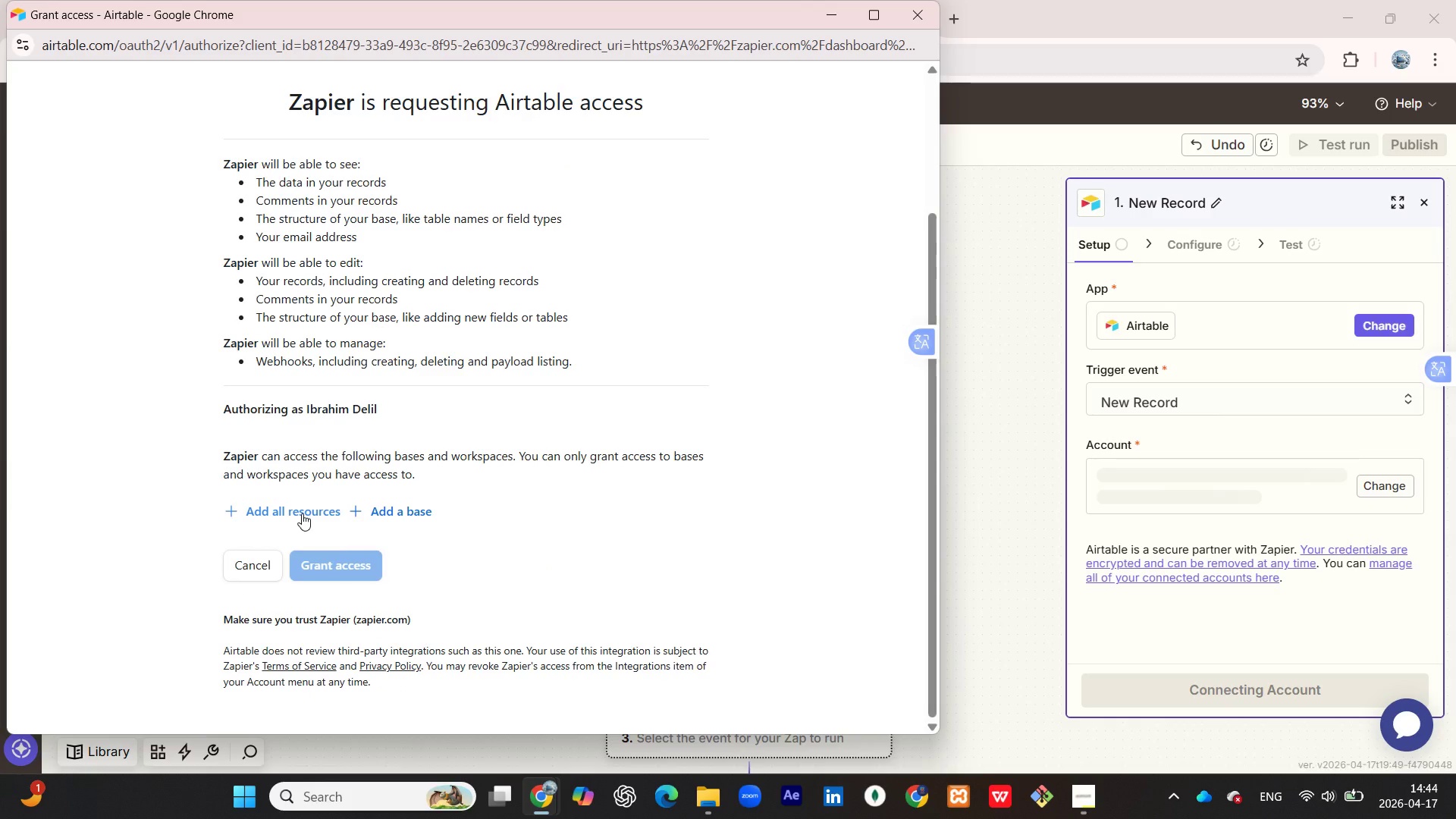 
left_click([302, 513])
 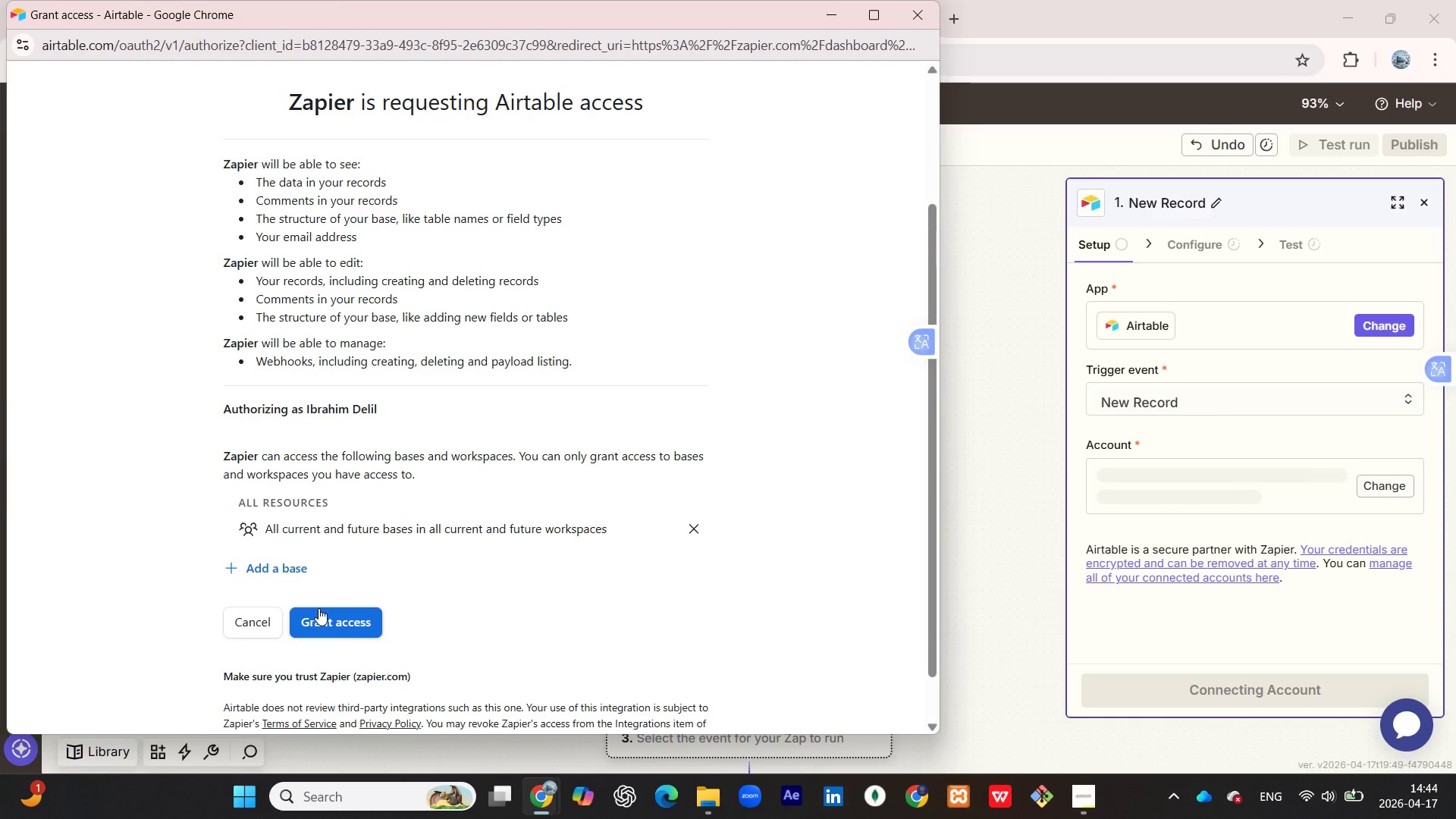 
left_click([318, 608])
 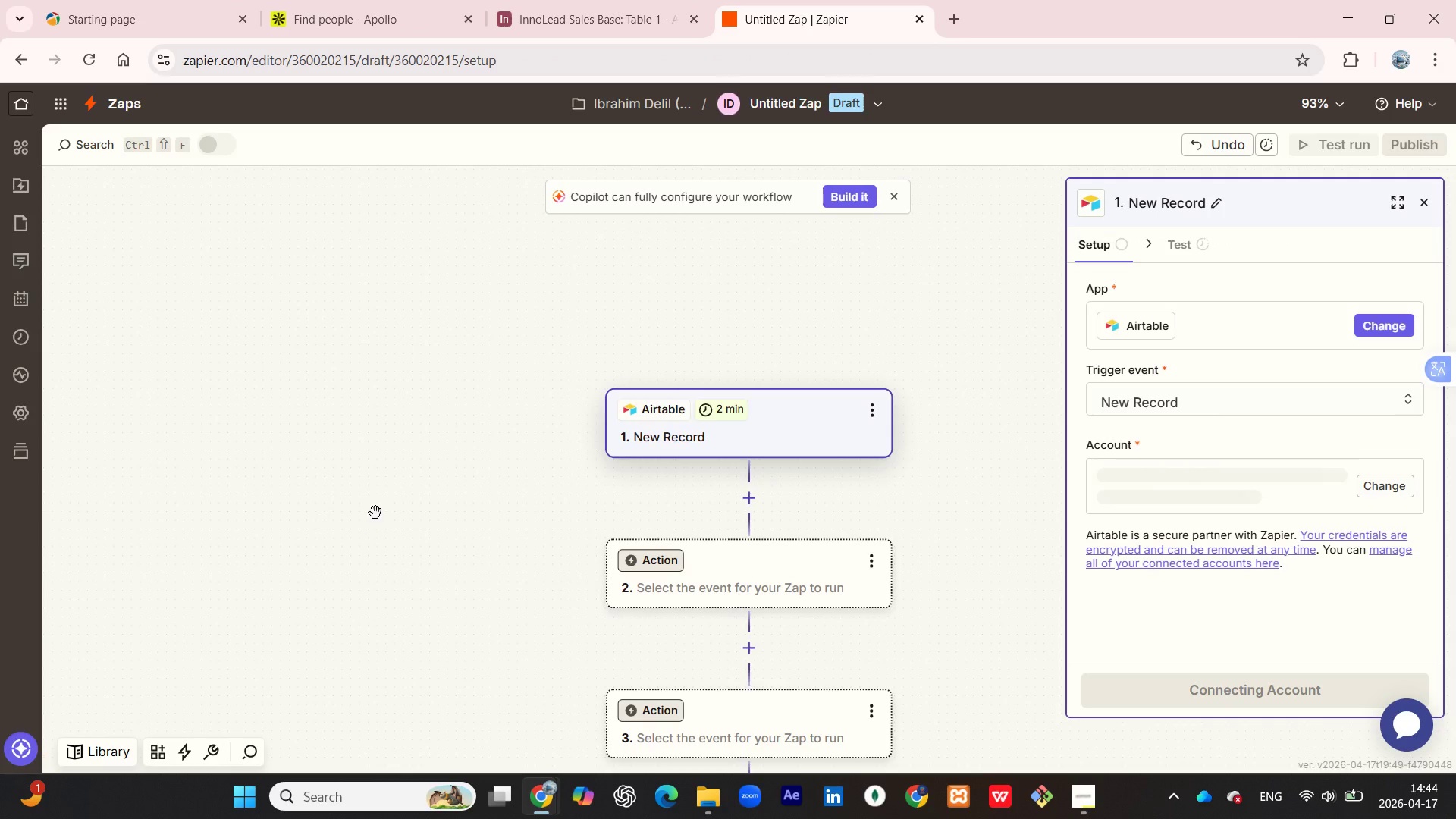 
mouse_move([1171, 499])
 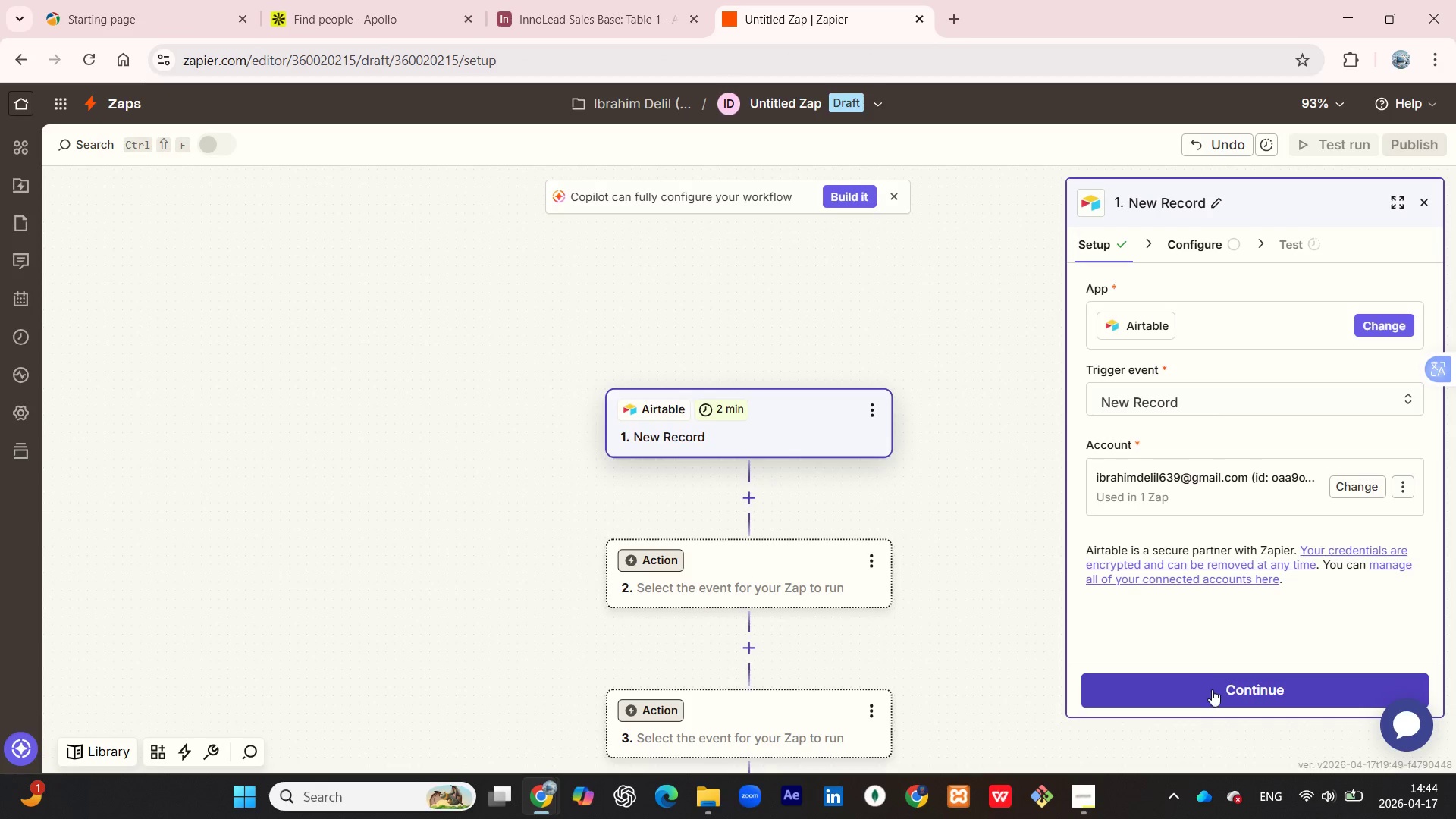 
left_click([1213, 691])
 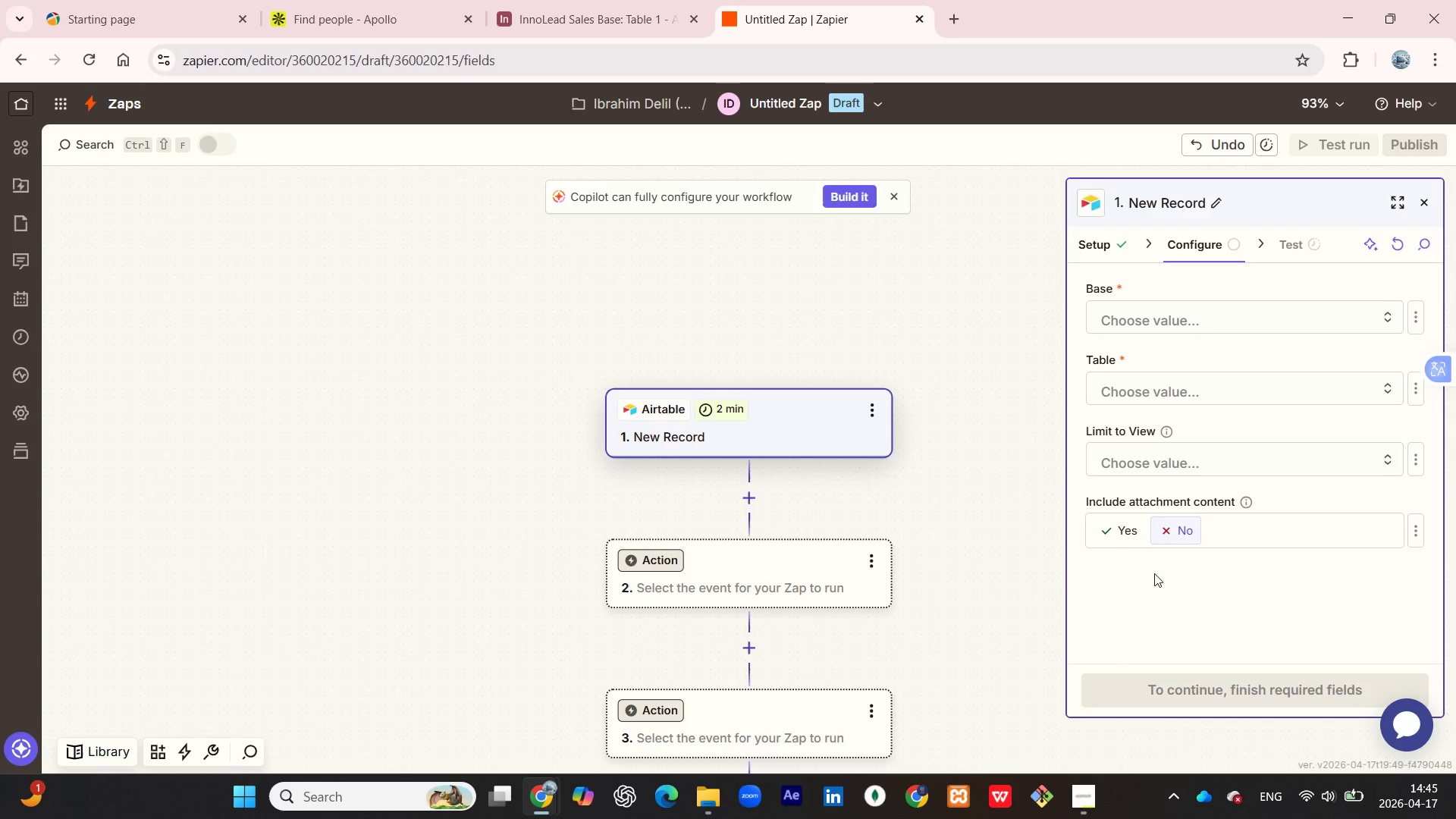 
wait(7.89)
 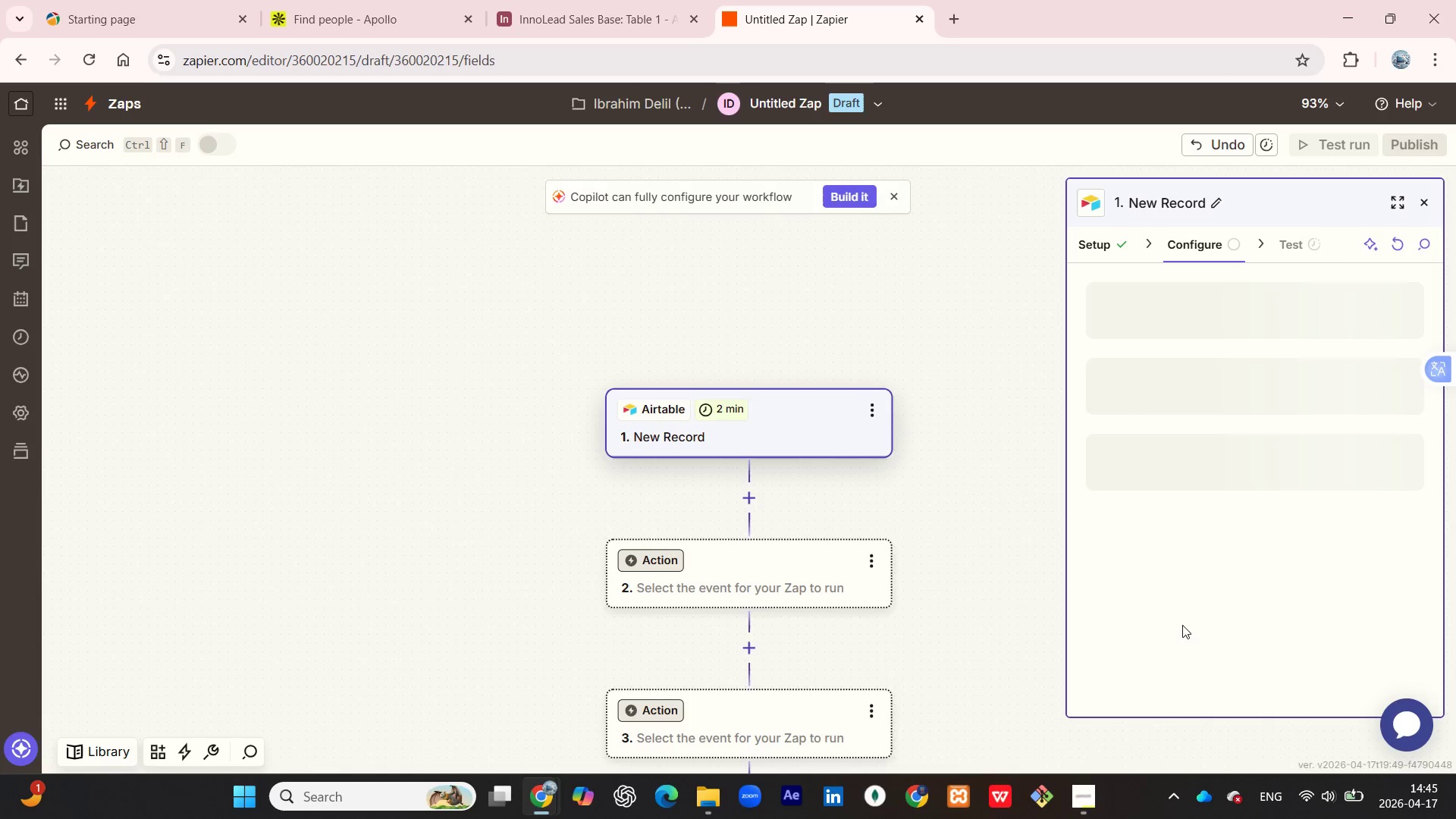 
left_click([1304, 310])
 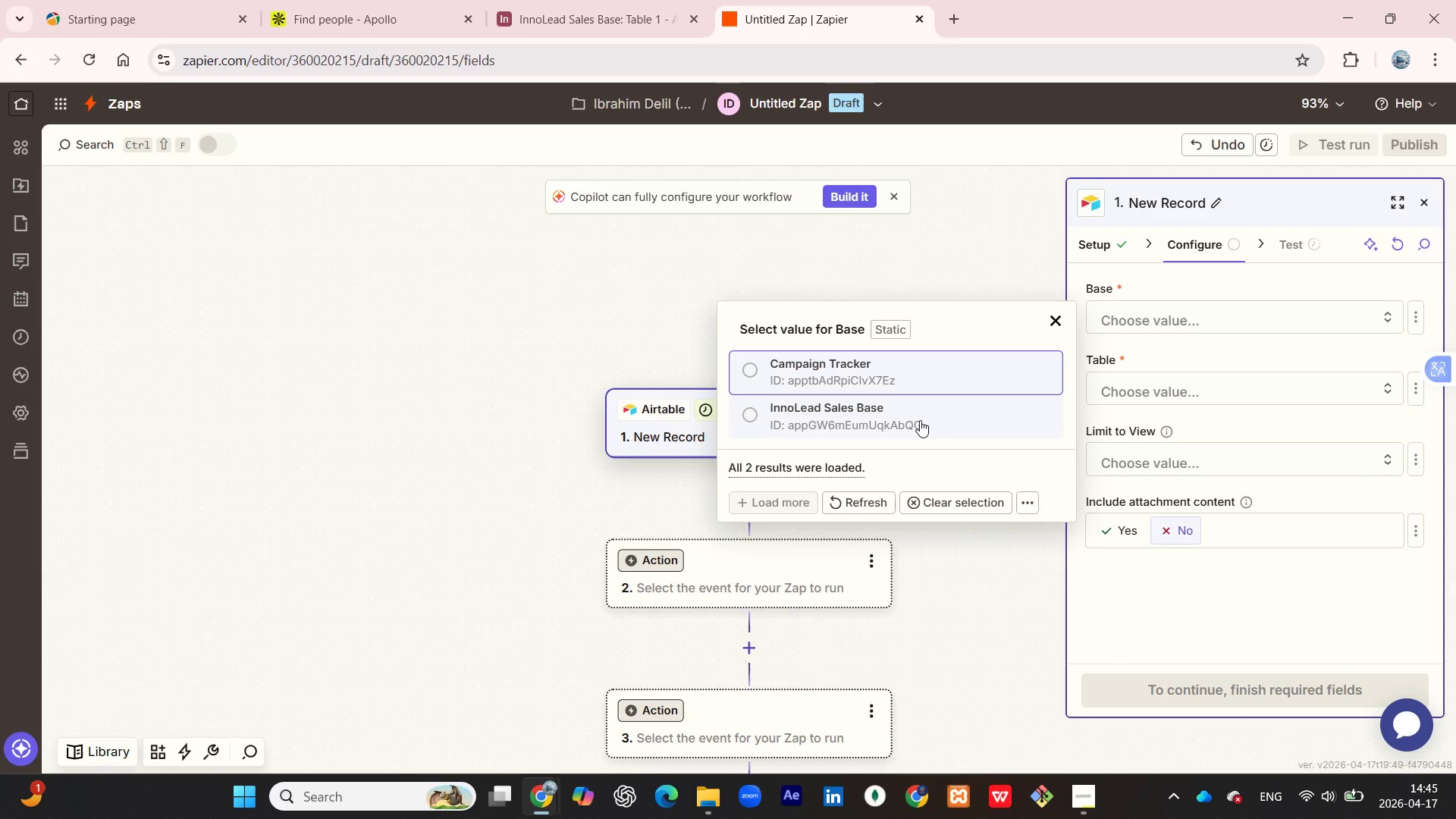 
left_click([918, 421])
 